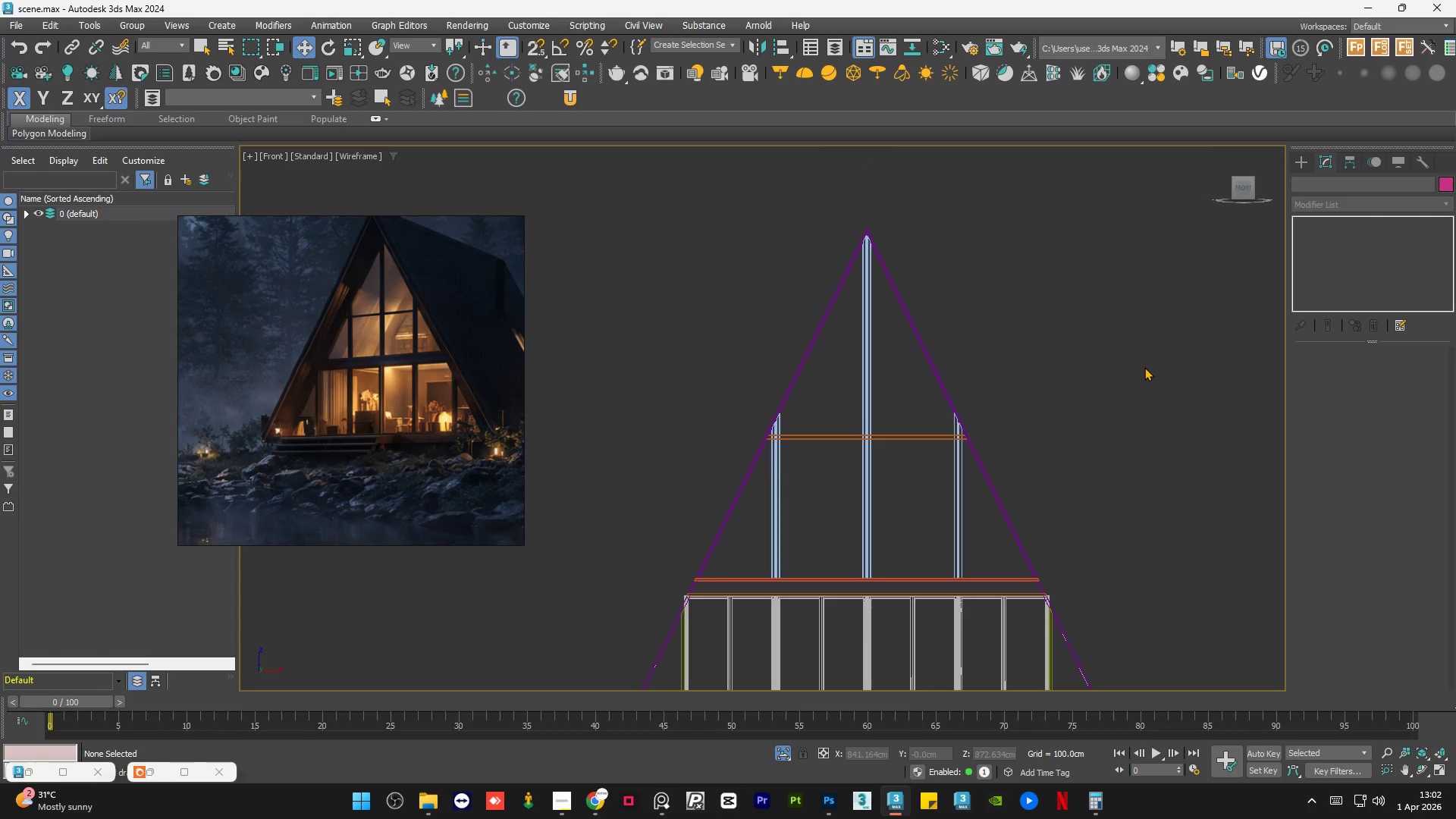 
key(F3)
 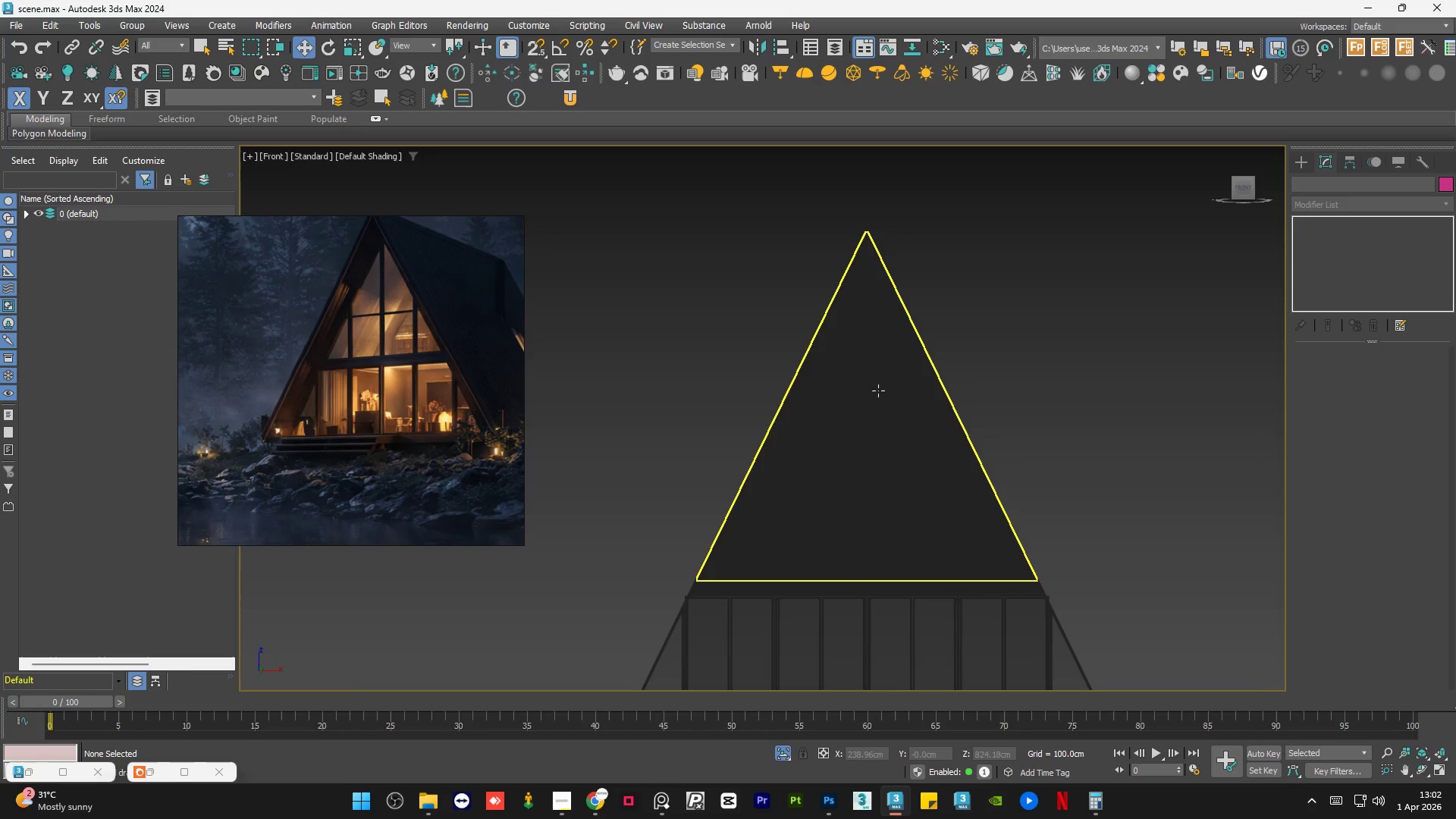 
left_click([877, 394])
 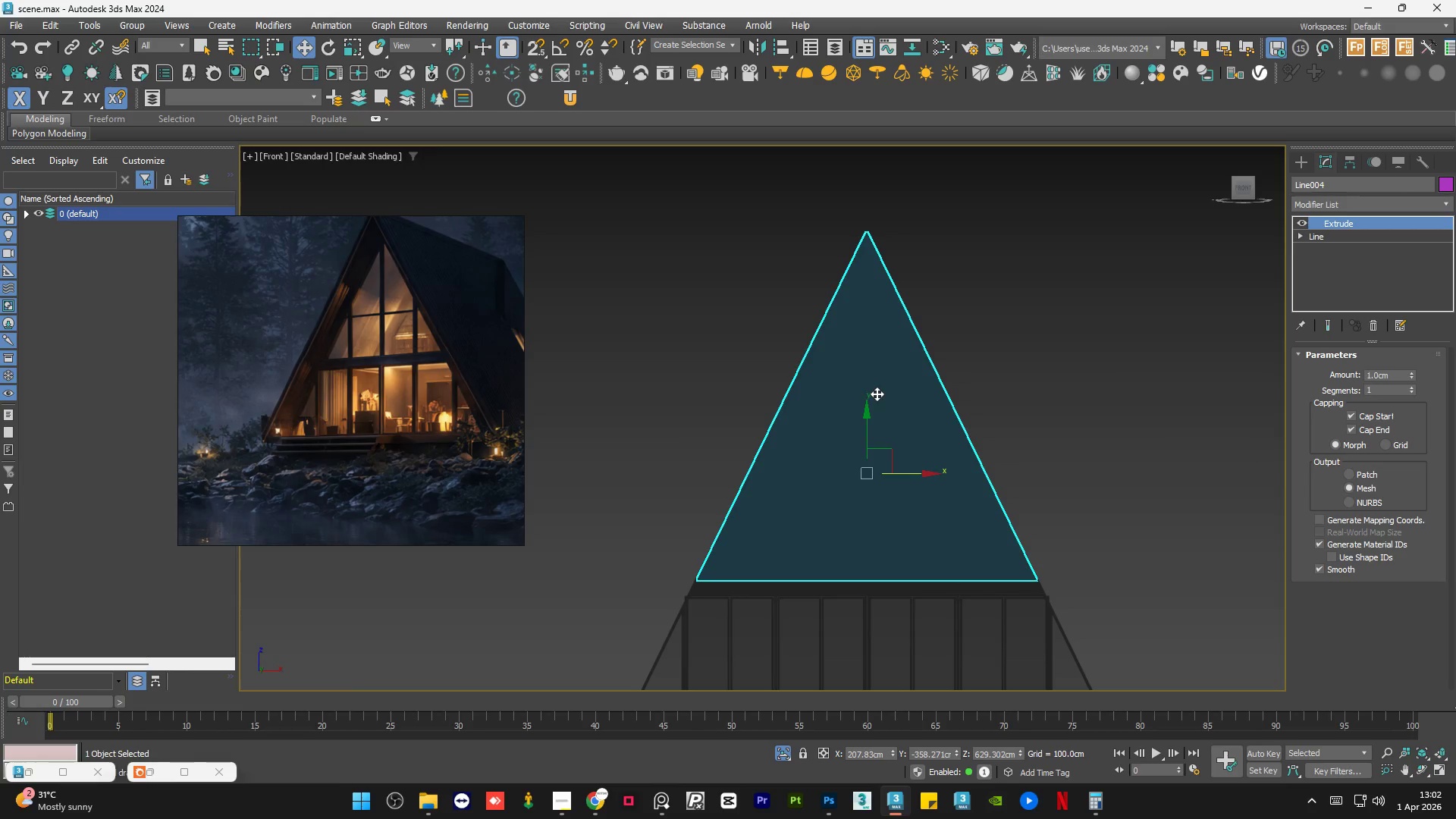 
hold_key(key=AltLeft, duration=1.44)
 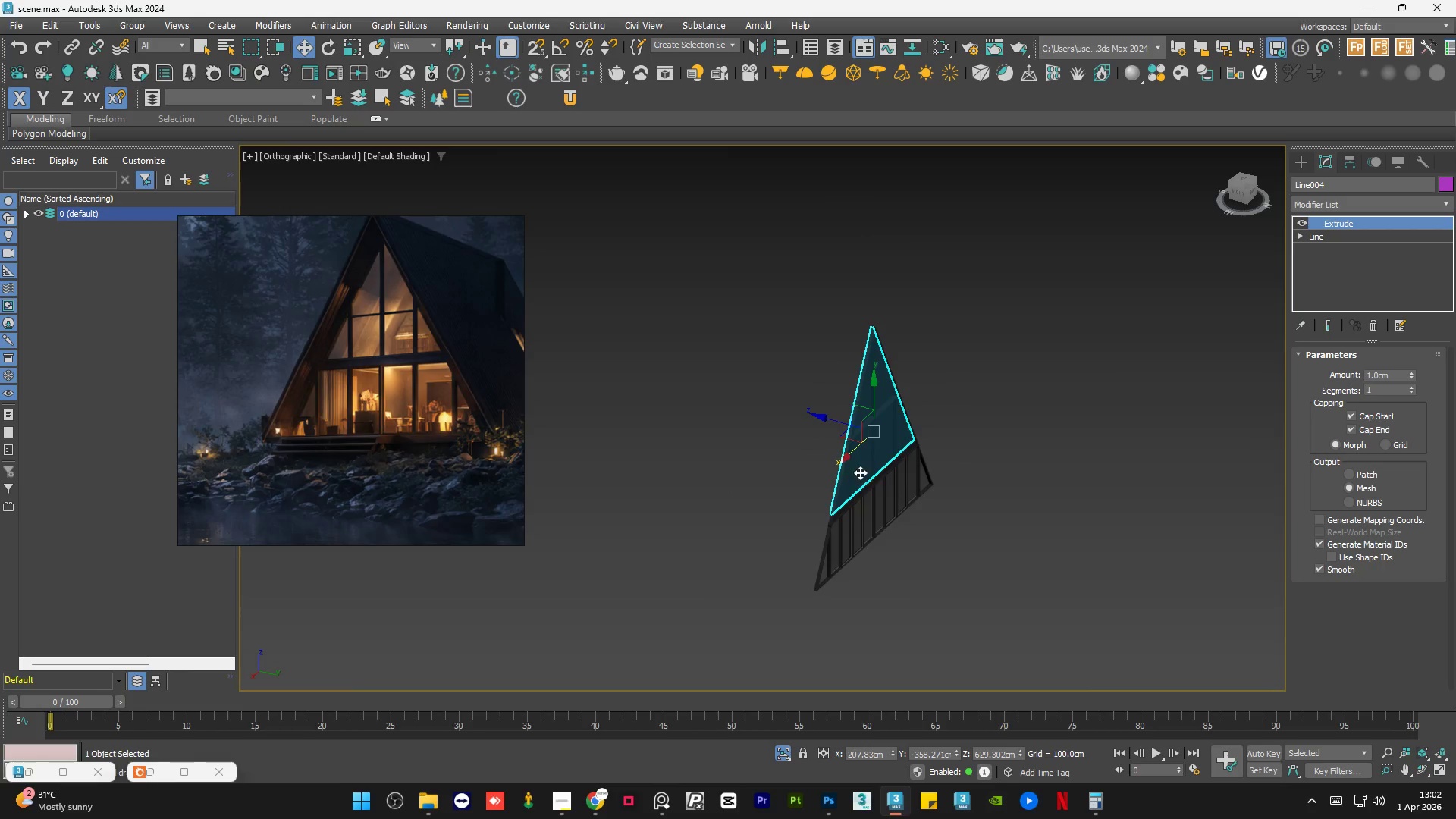 
scroll: coordinate [877, 400], scroll_direction: down, amount: 2.0
 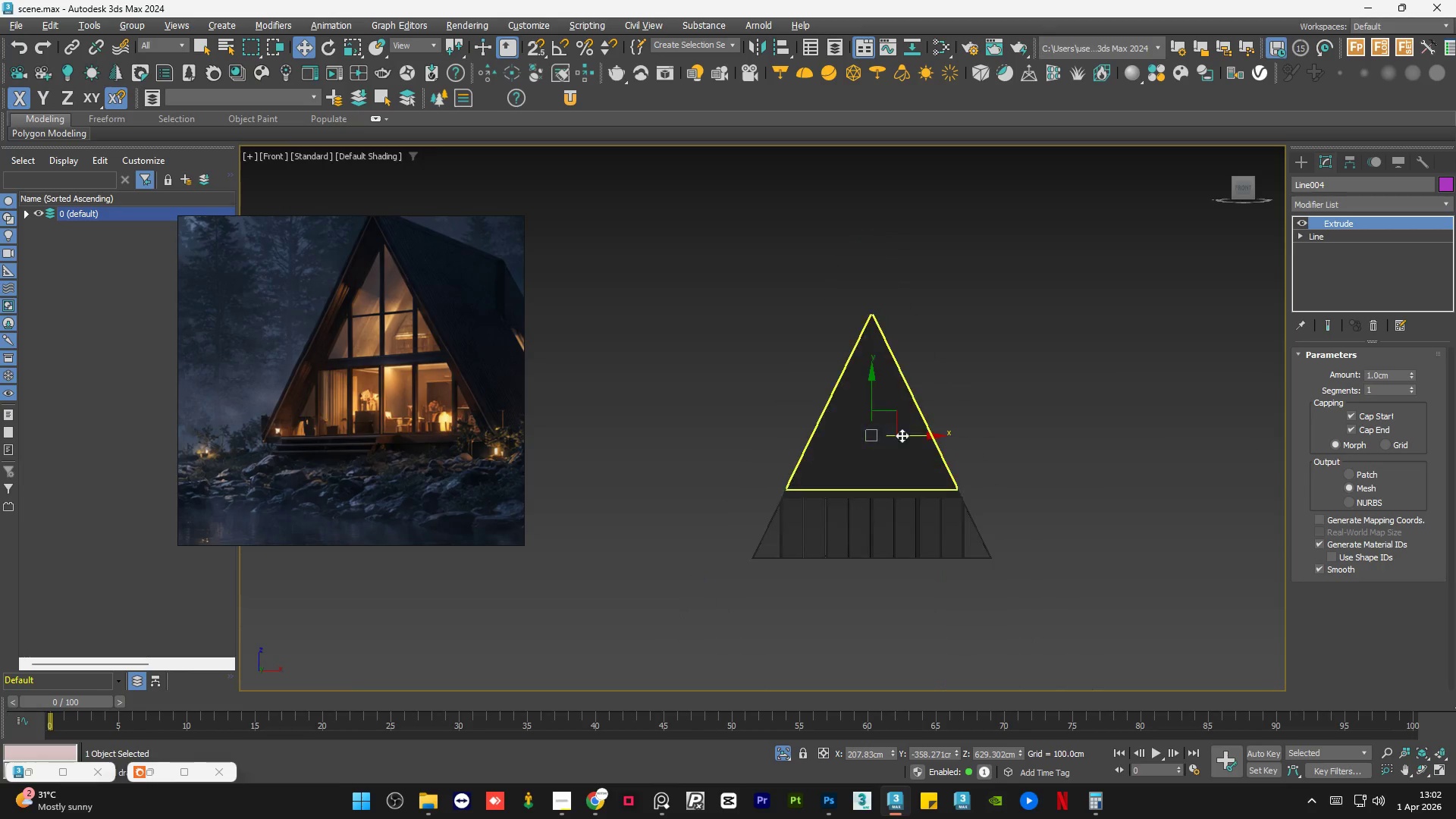 
scroll: coordinate [865, 487], scroll_direction: up, amount: 7.0
 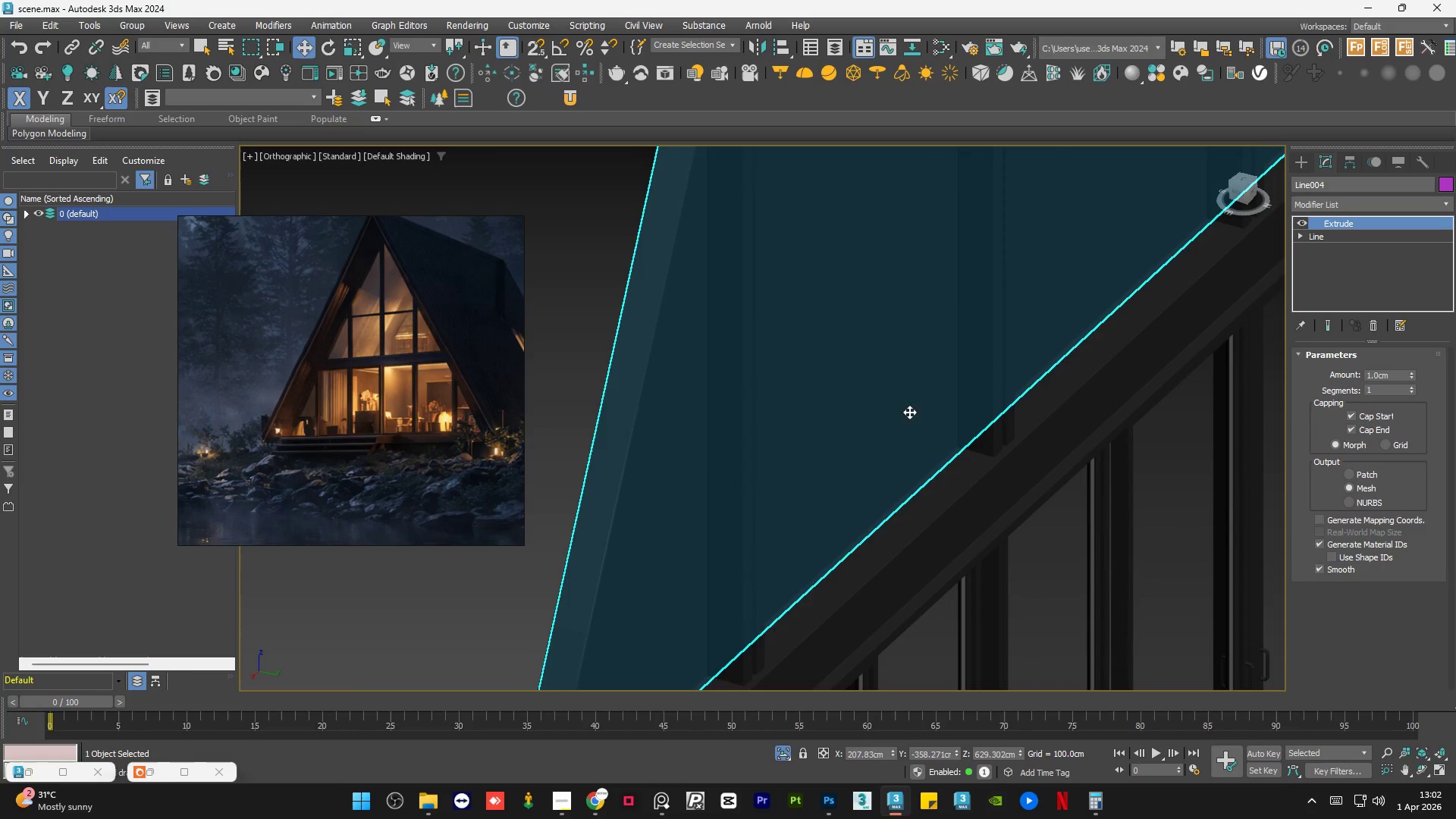 
scroll: coordinate [943, 413], scroll_direction: down, amount: 1.0
 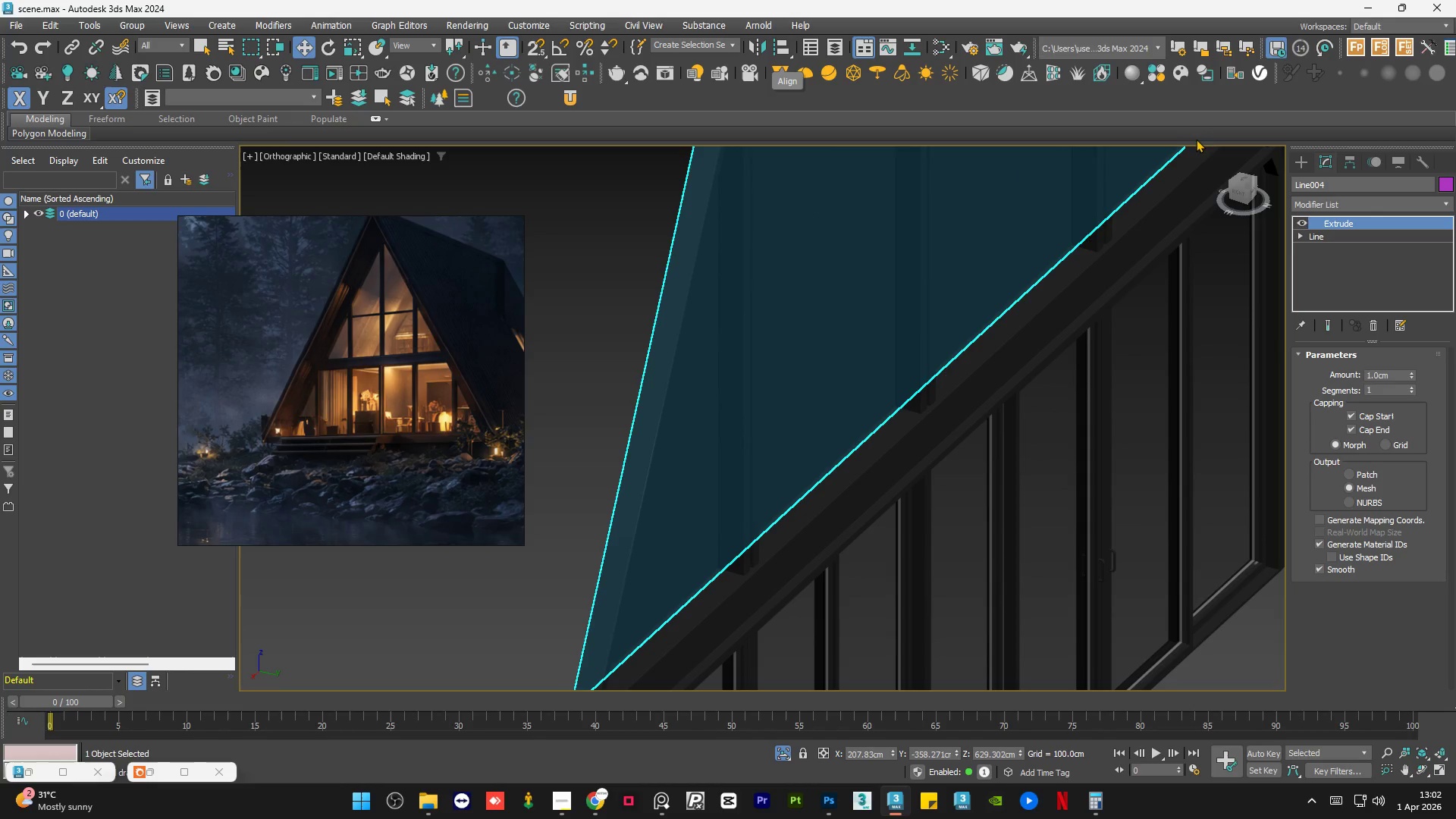 
left_click([1348, 164])
 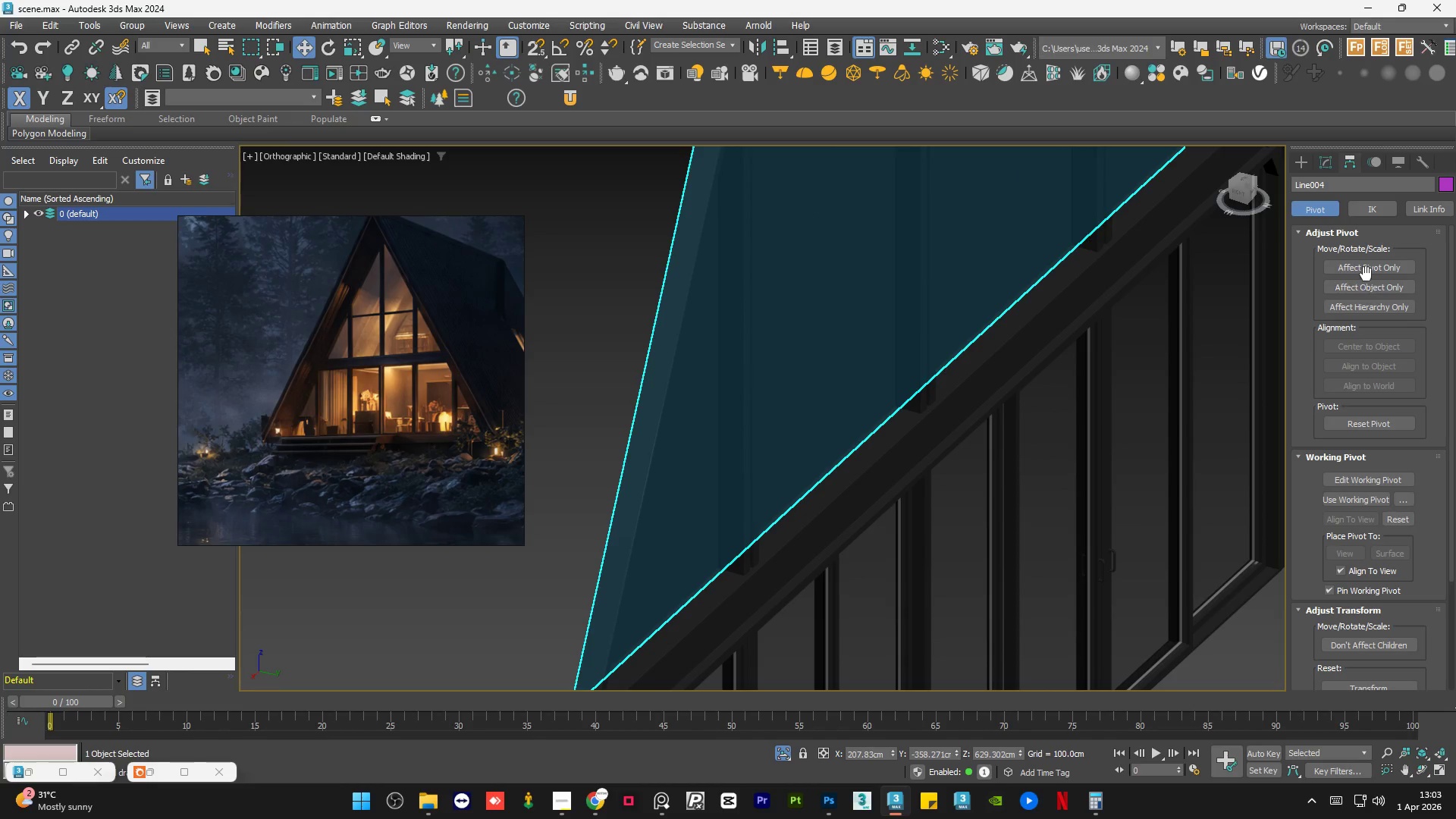 
left_click([1368, 269])
 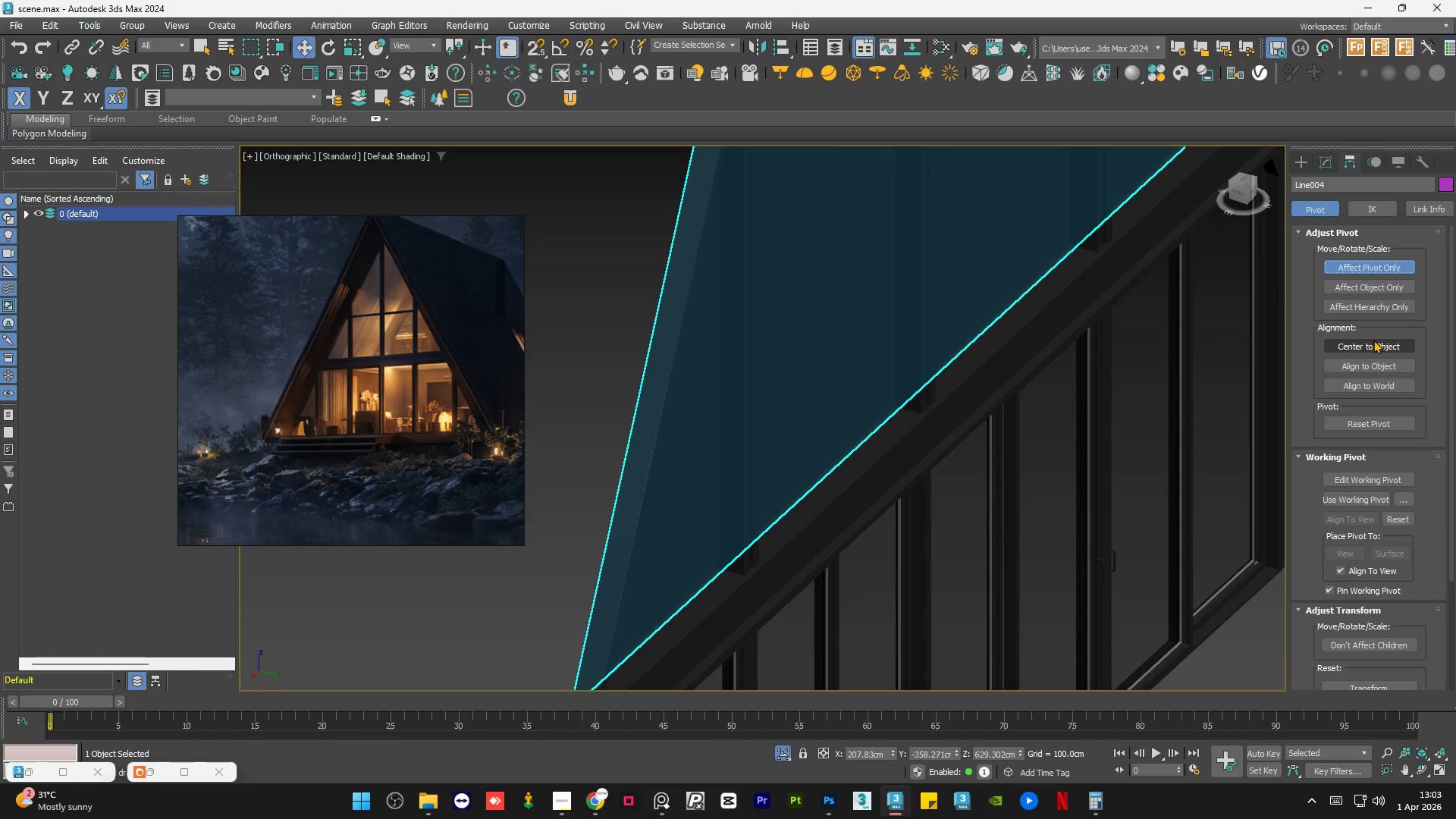 
left_click([1373, 340])
 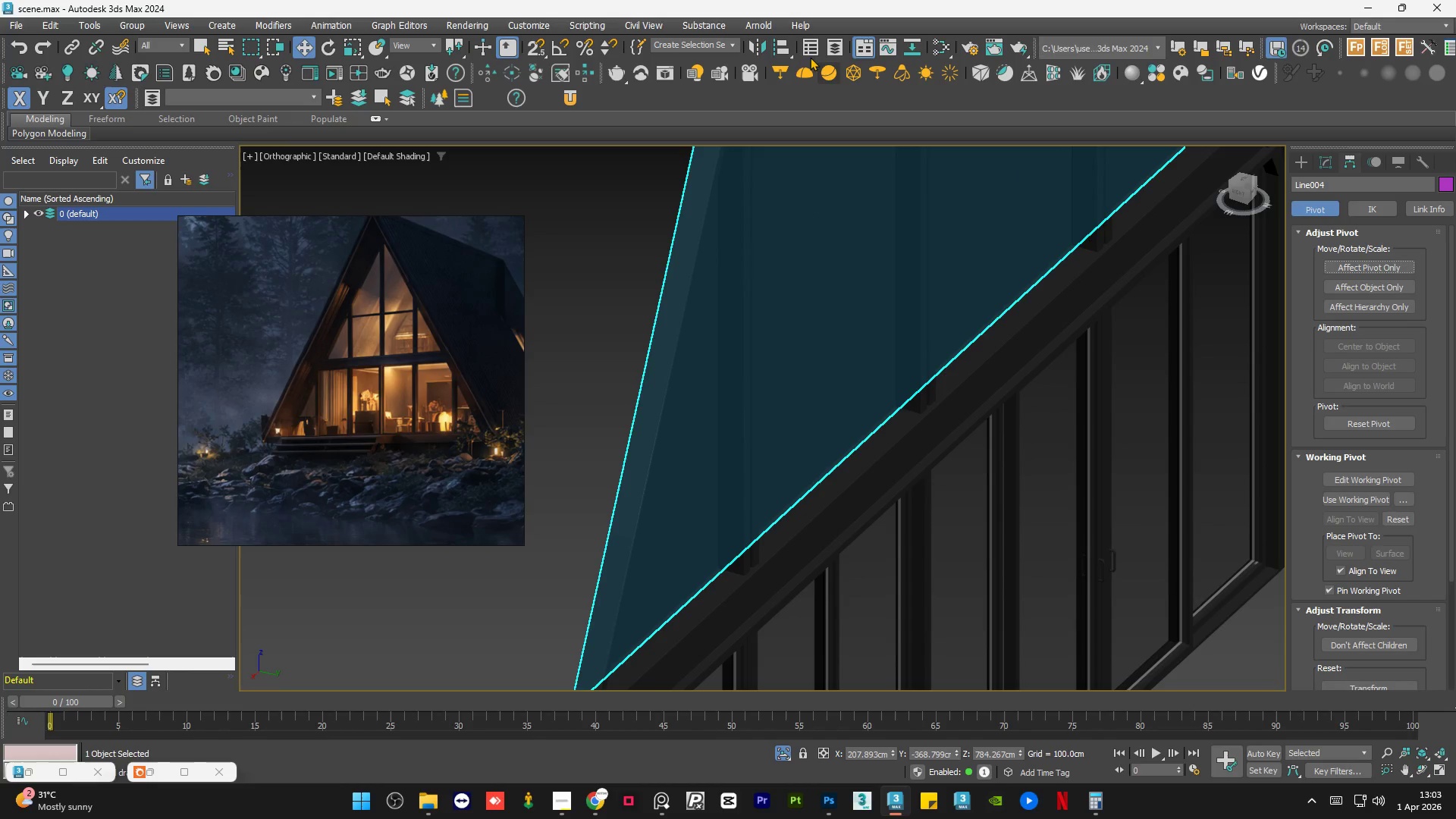 
left_click([779, 50])
 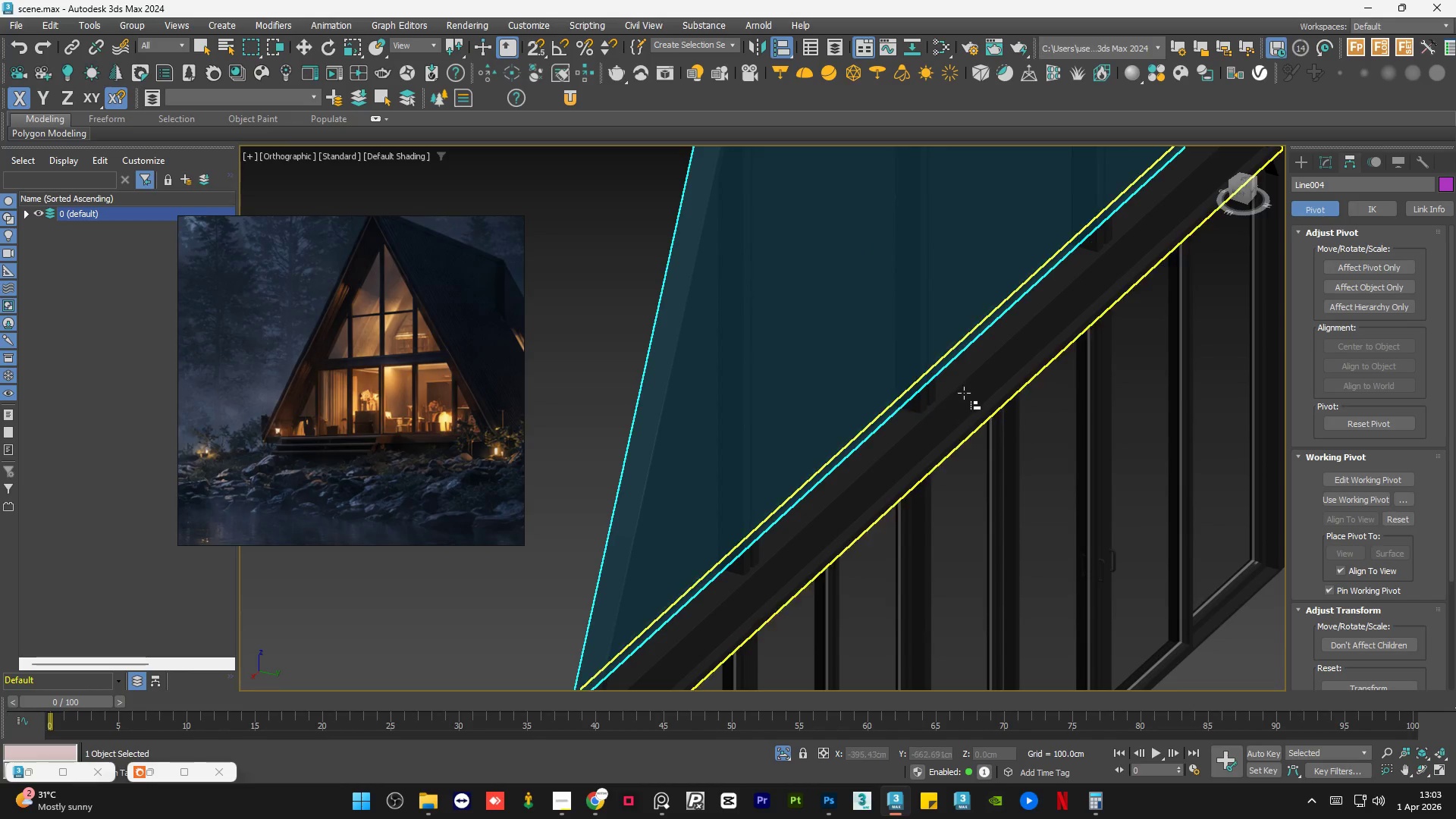 
left_click([960, 393])
 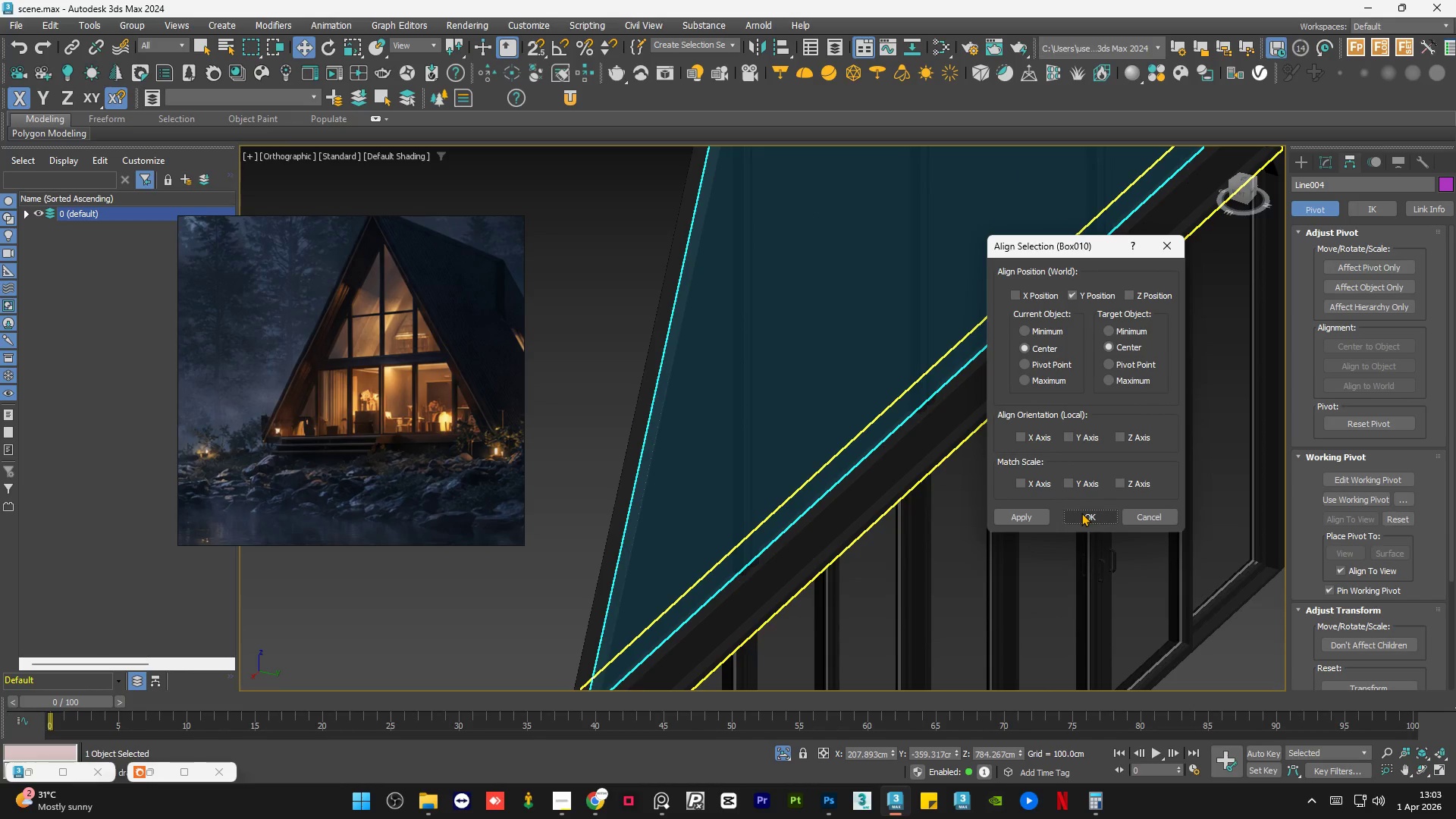 
left_click([1081, 513])
 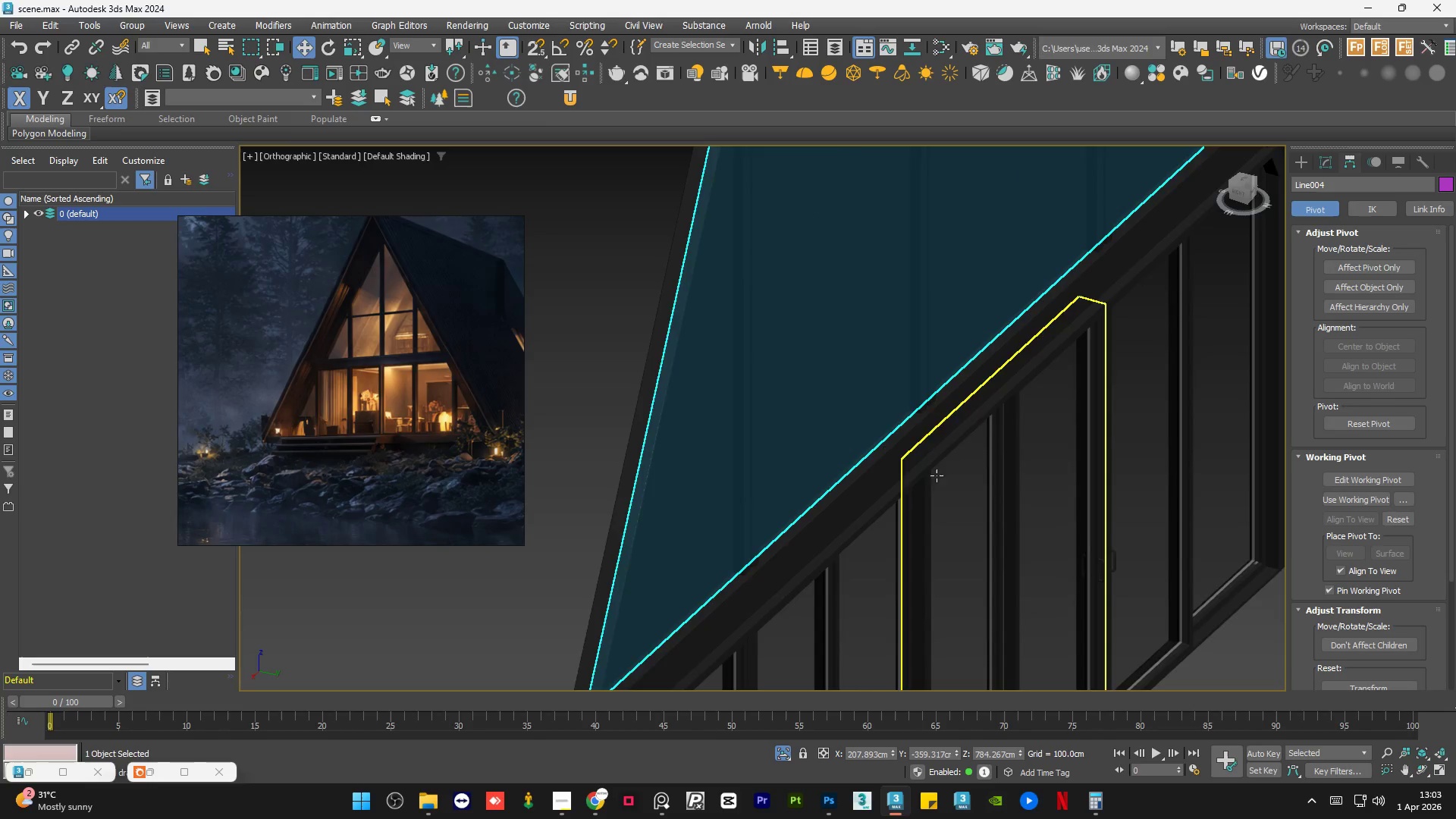 
hold_key(key=AltLeft, duration=1.22)
 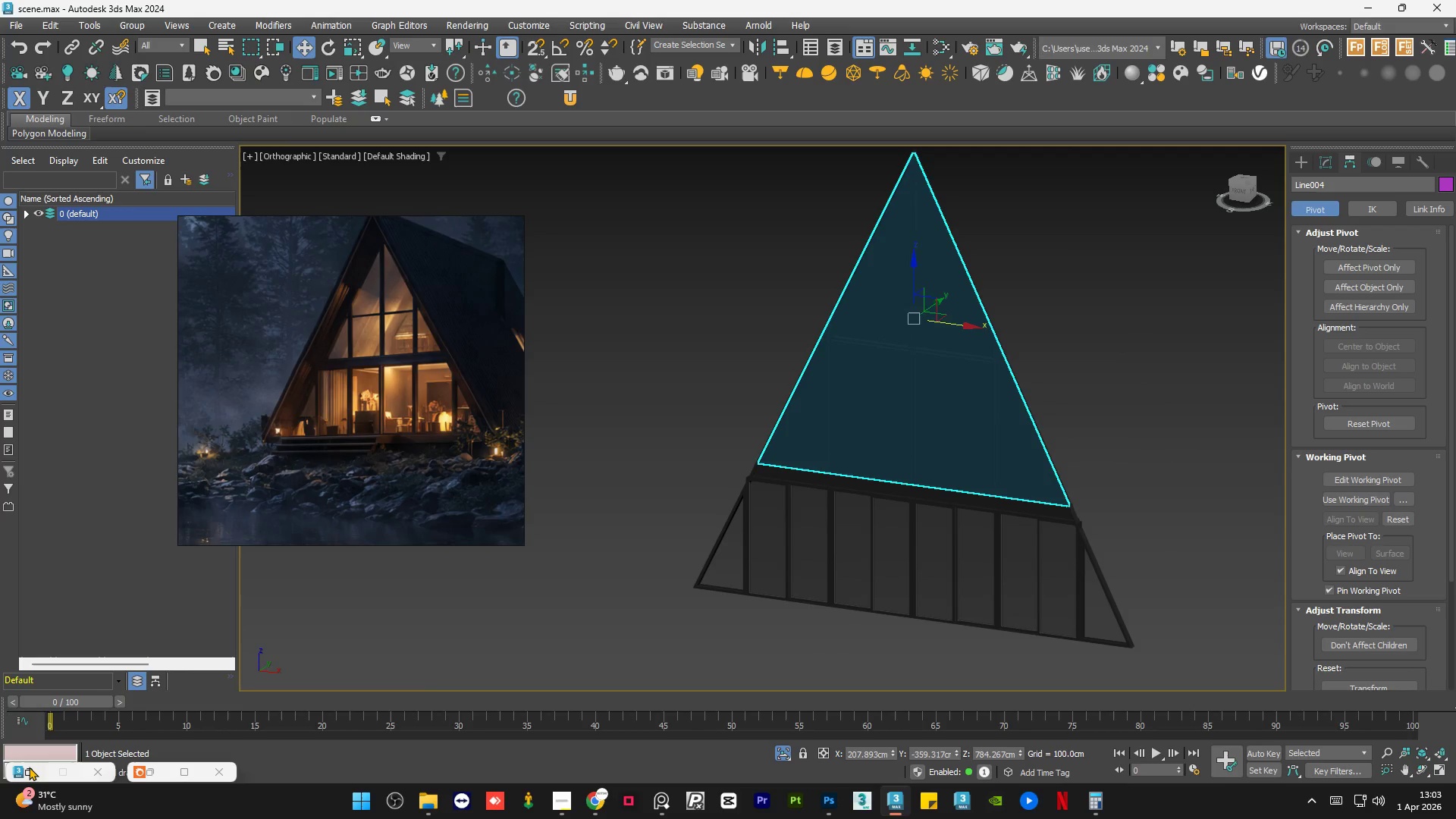 
scroll: coordinate [910, 491], scroll_direction: down, amount: 4.0
 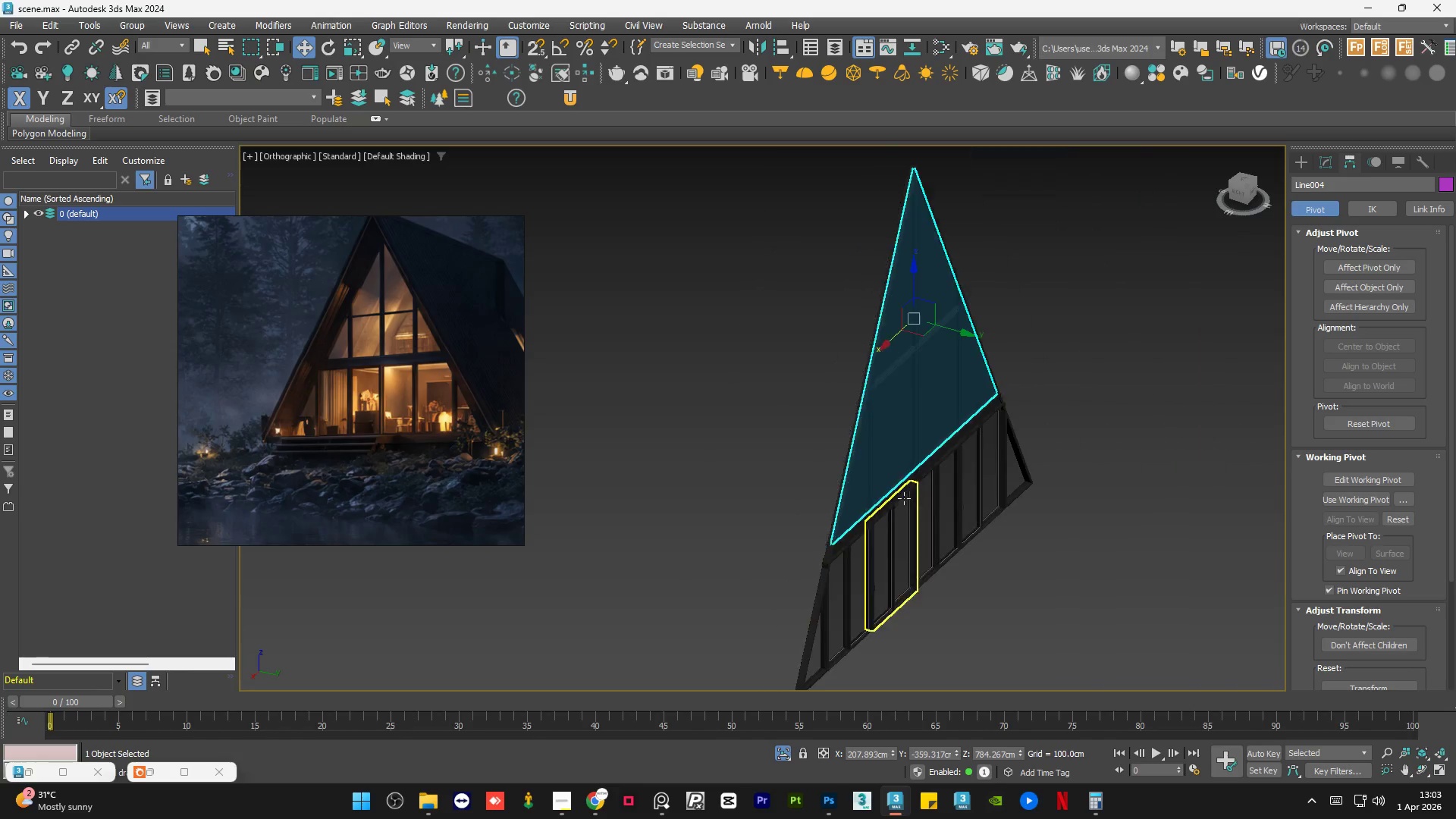 
left_click([32, 766])
 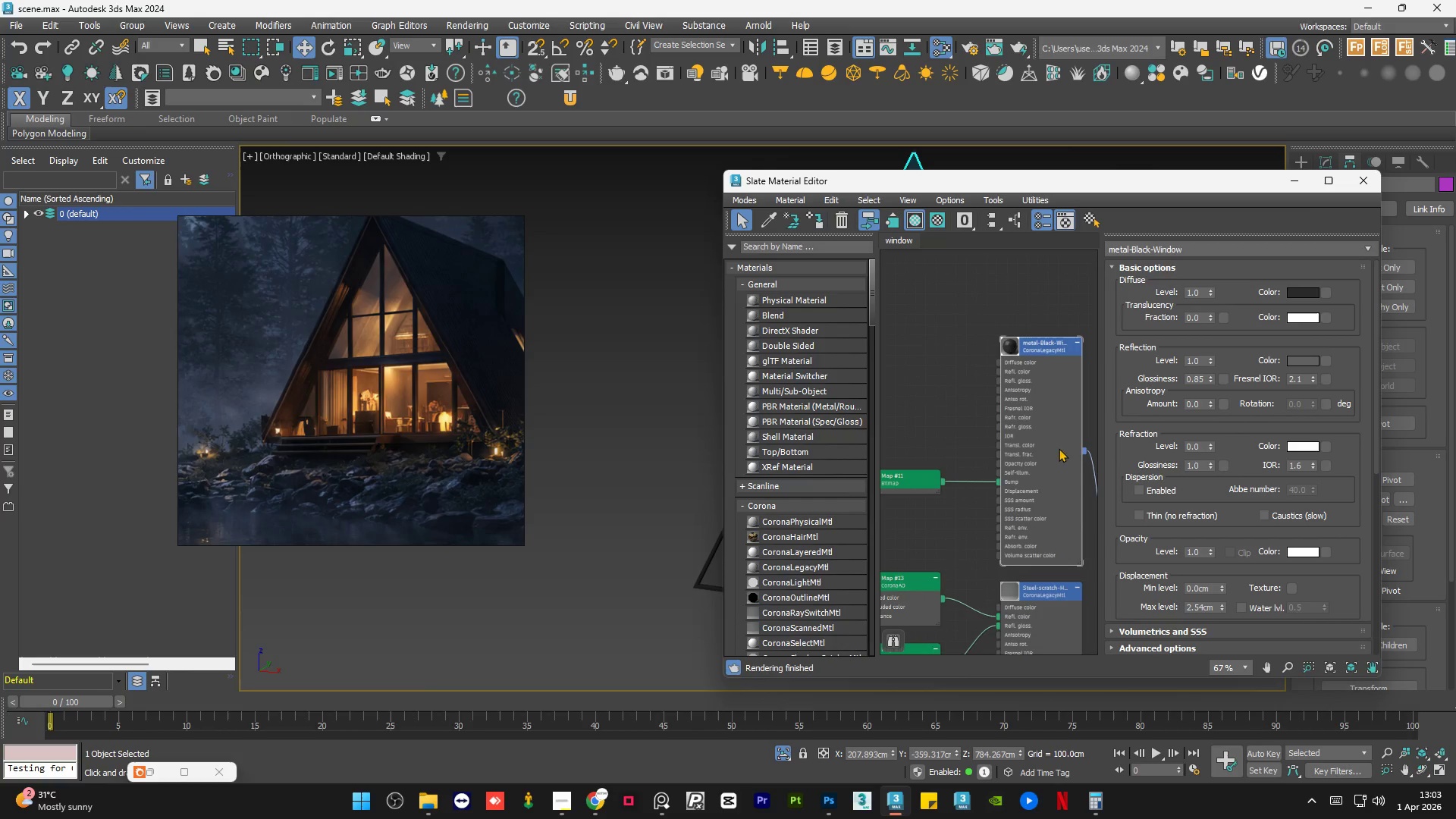 
left_click([1034, 425])
 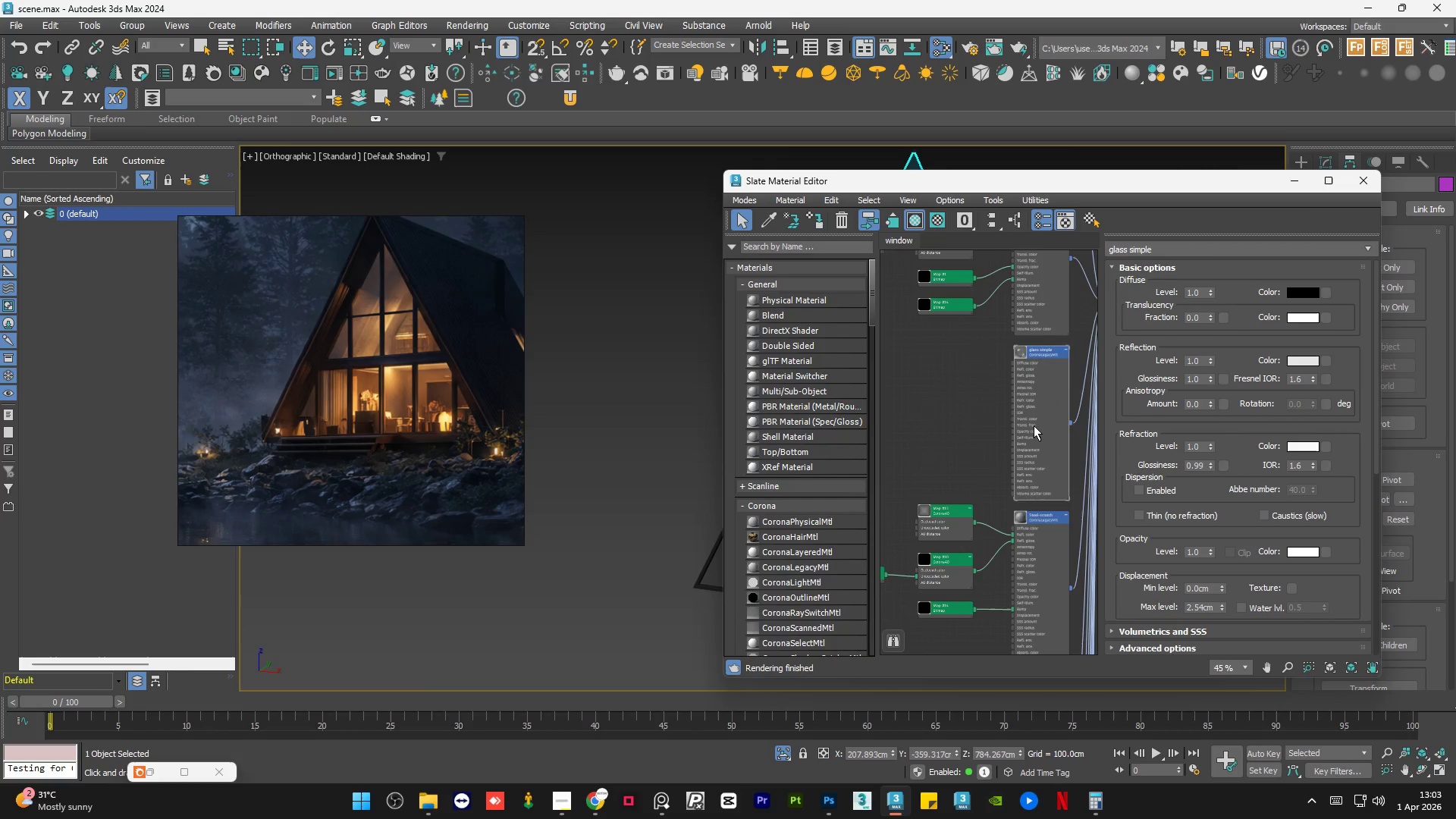 
scroll: coordinate [1027, 500], scroll_direction: down, amount: 2.0
 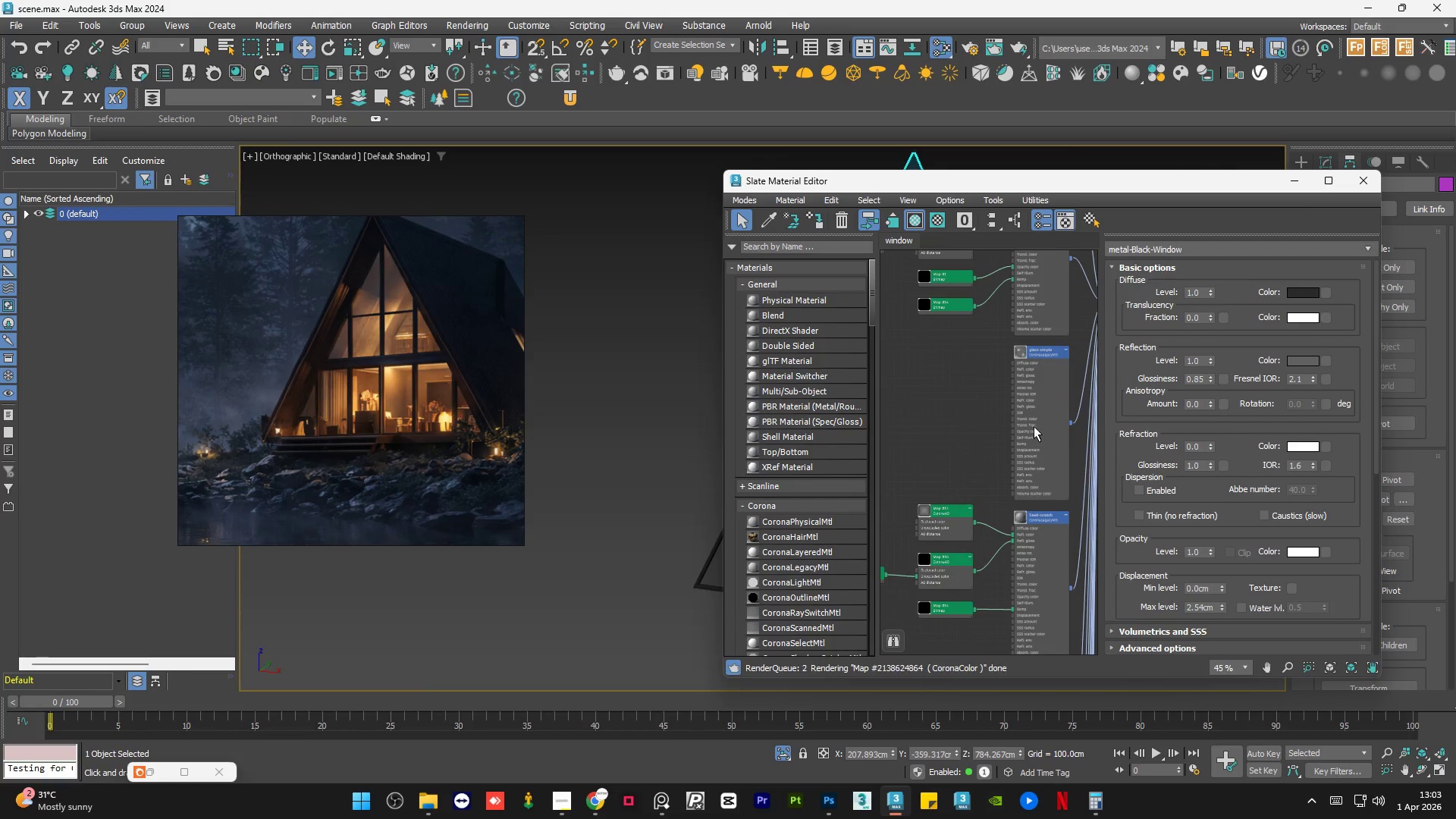 
key(A)
 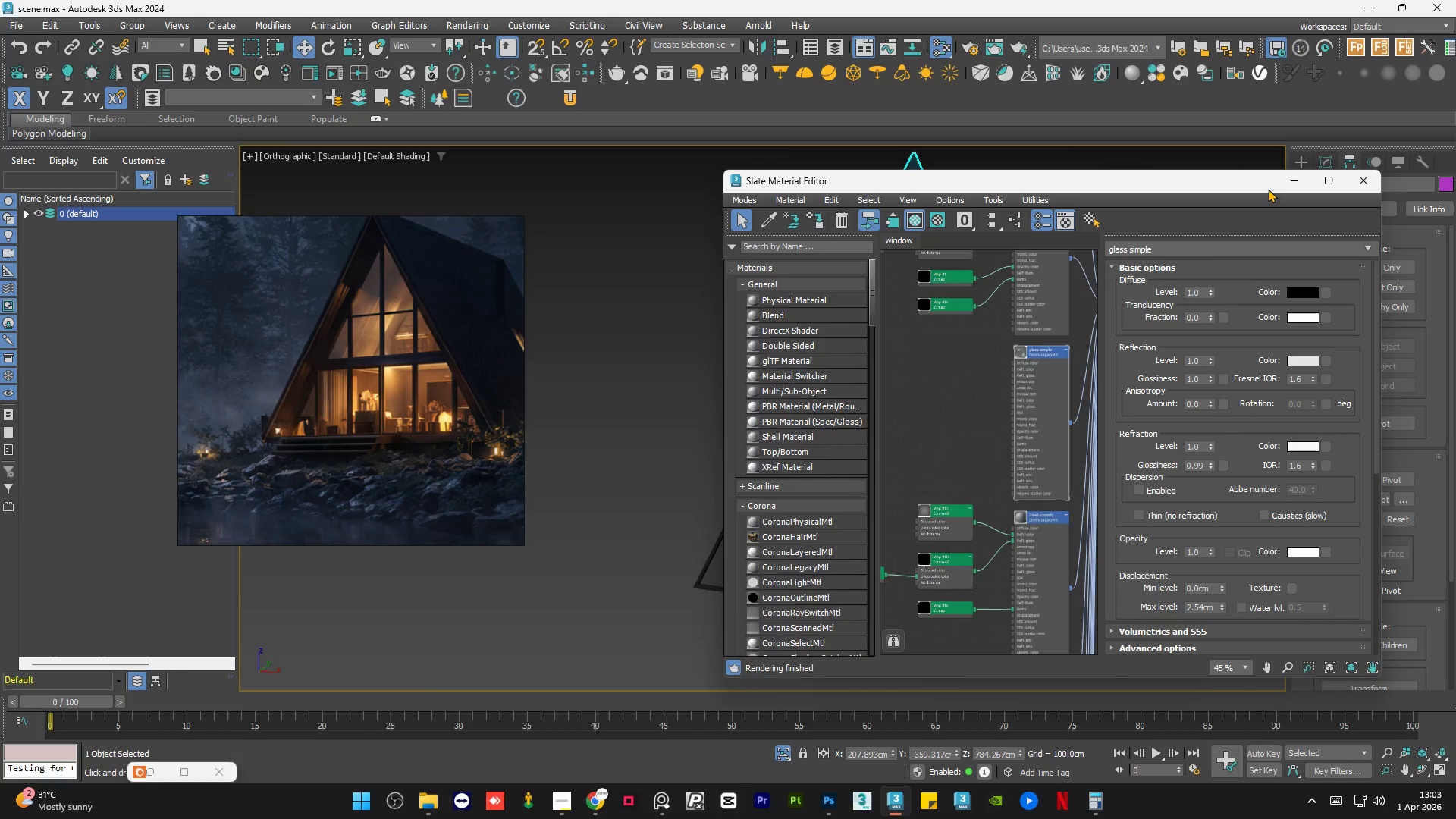 
left_click([1298, 181])
 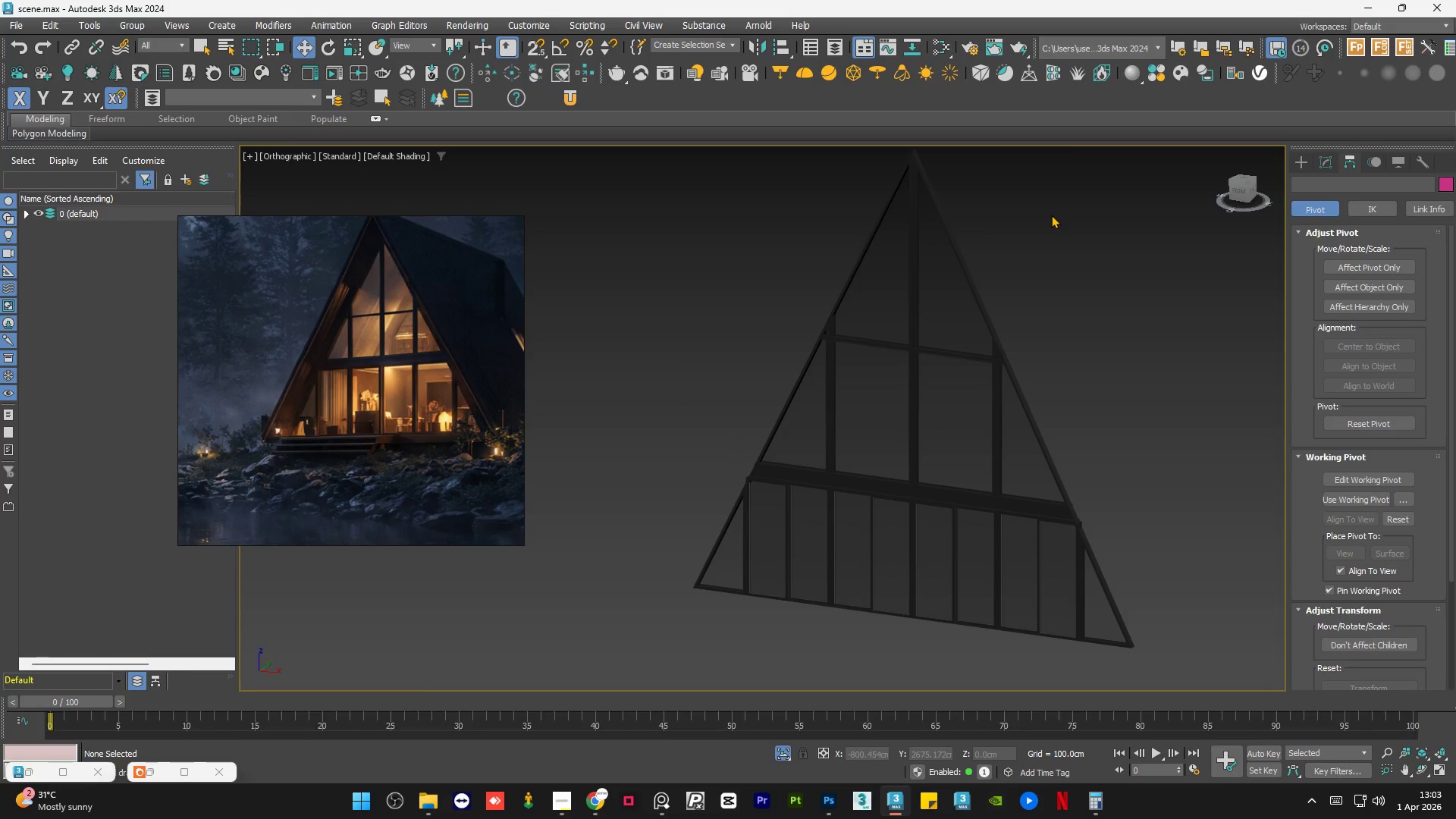 
key(Control+S)
 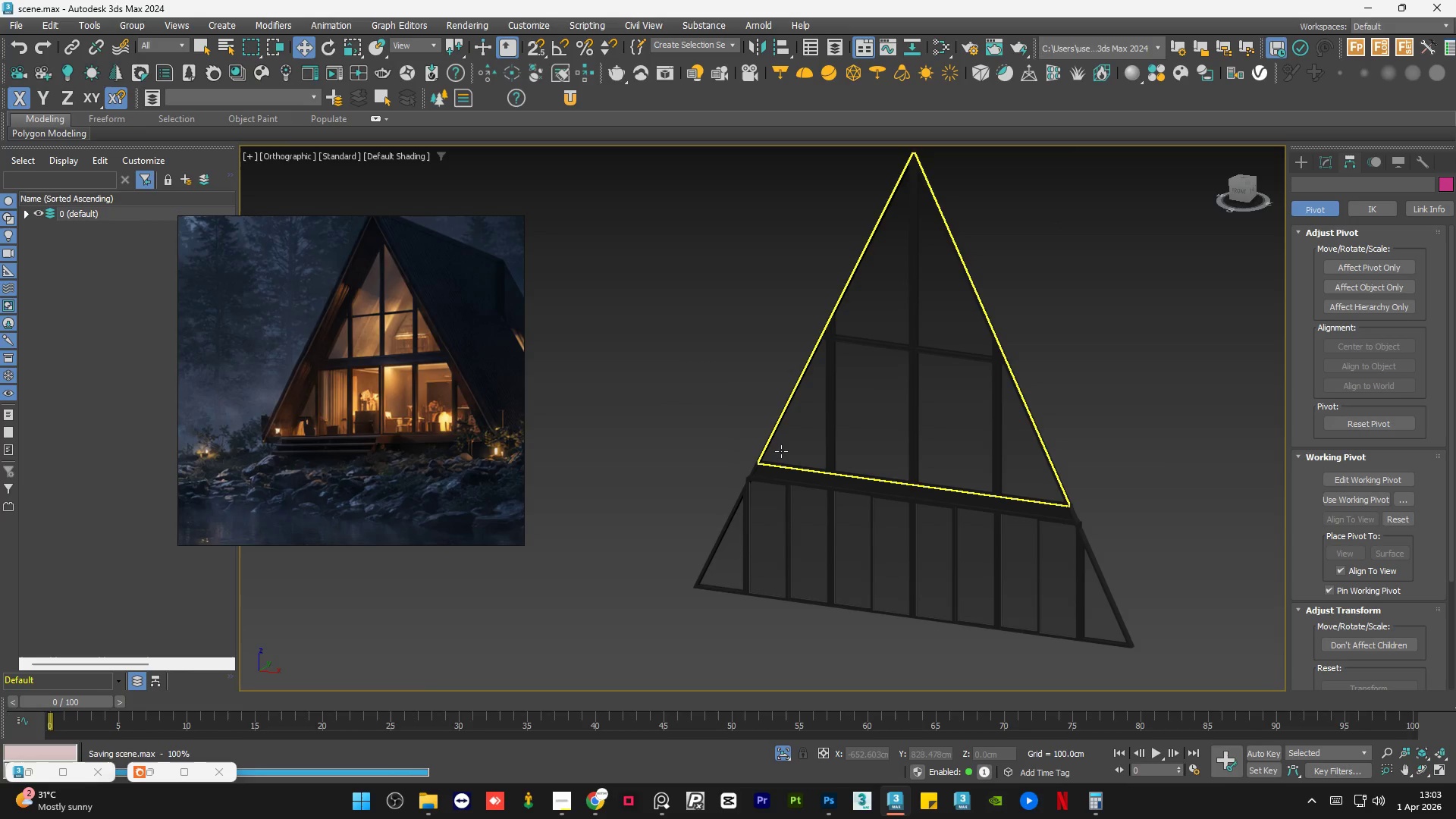 
scroll: coordinate [746, 489], scroll_direction: up, amount: 6.0
 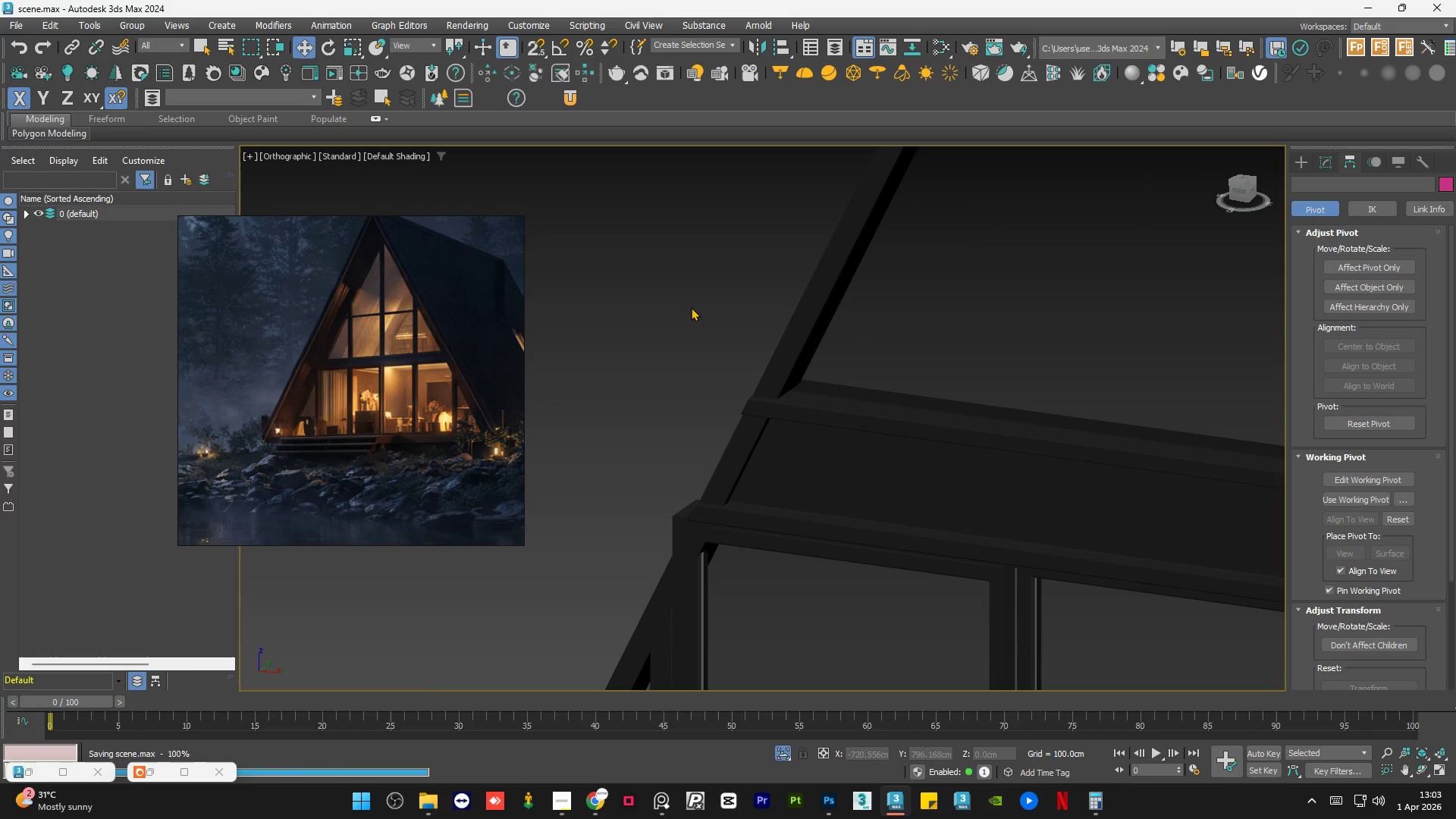 
left_click([691, 307])
 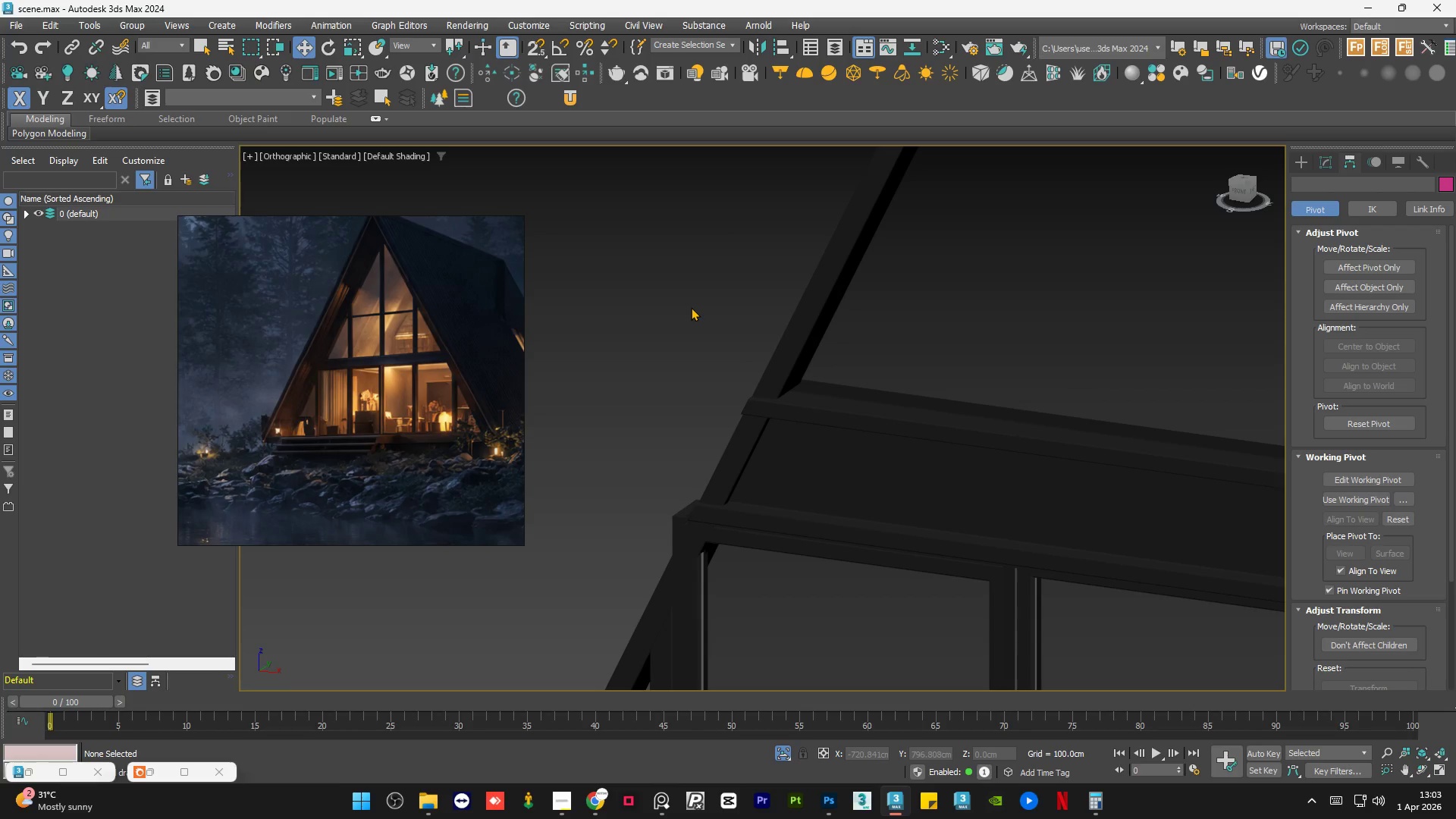 
scroll: coordinate [691, 307], scroll_direction: down, amount: 4.0
 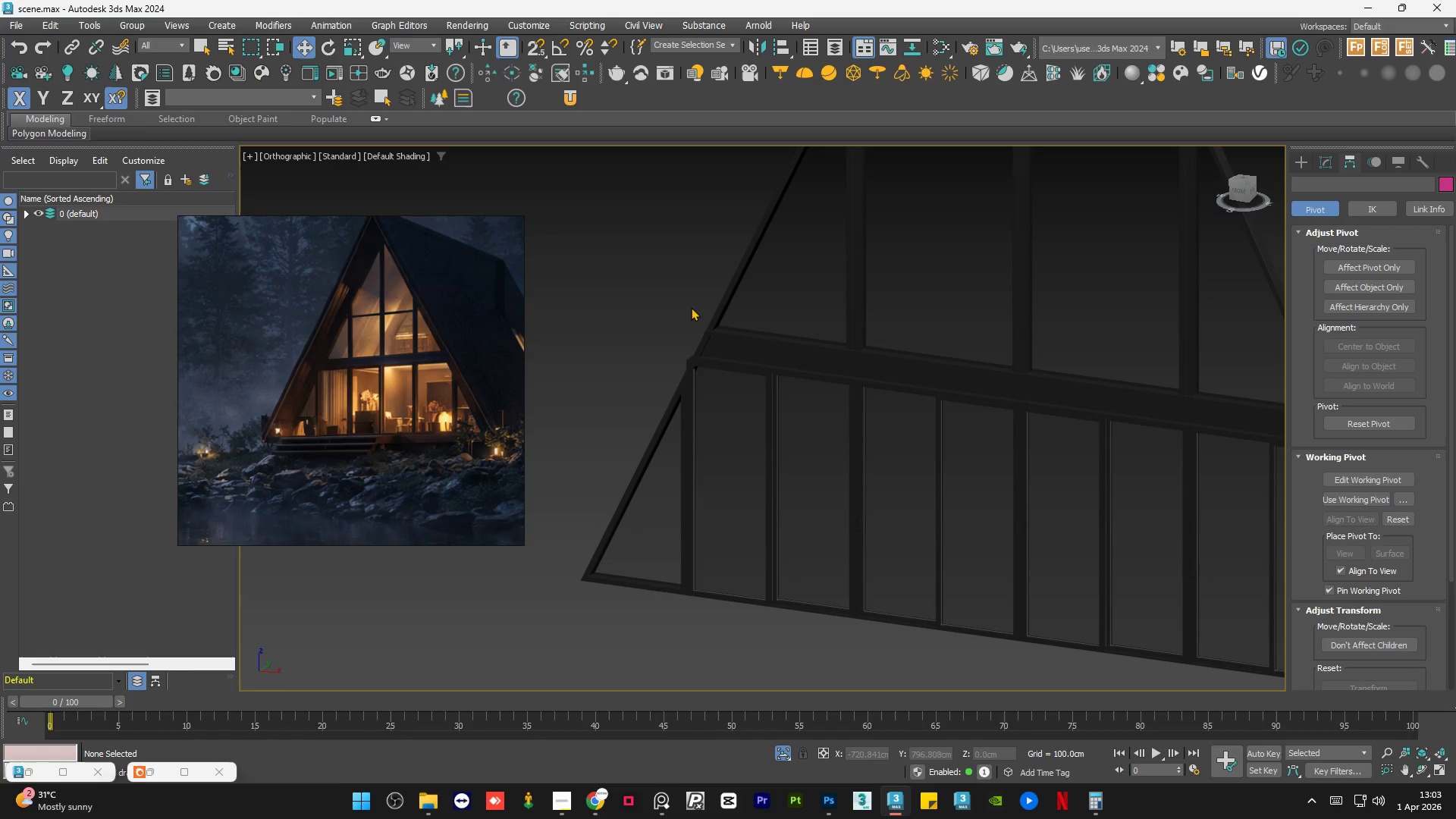 
left_click([645, 301])
 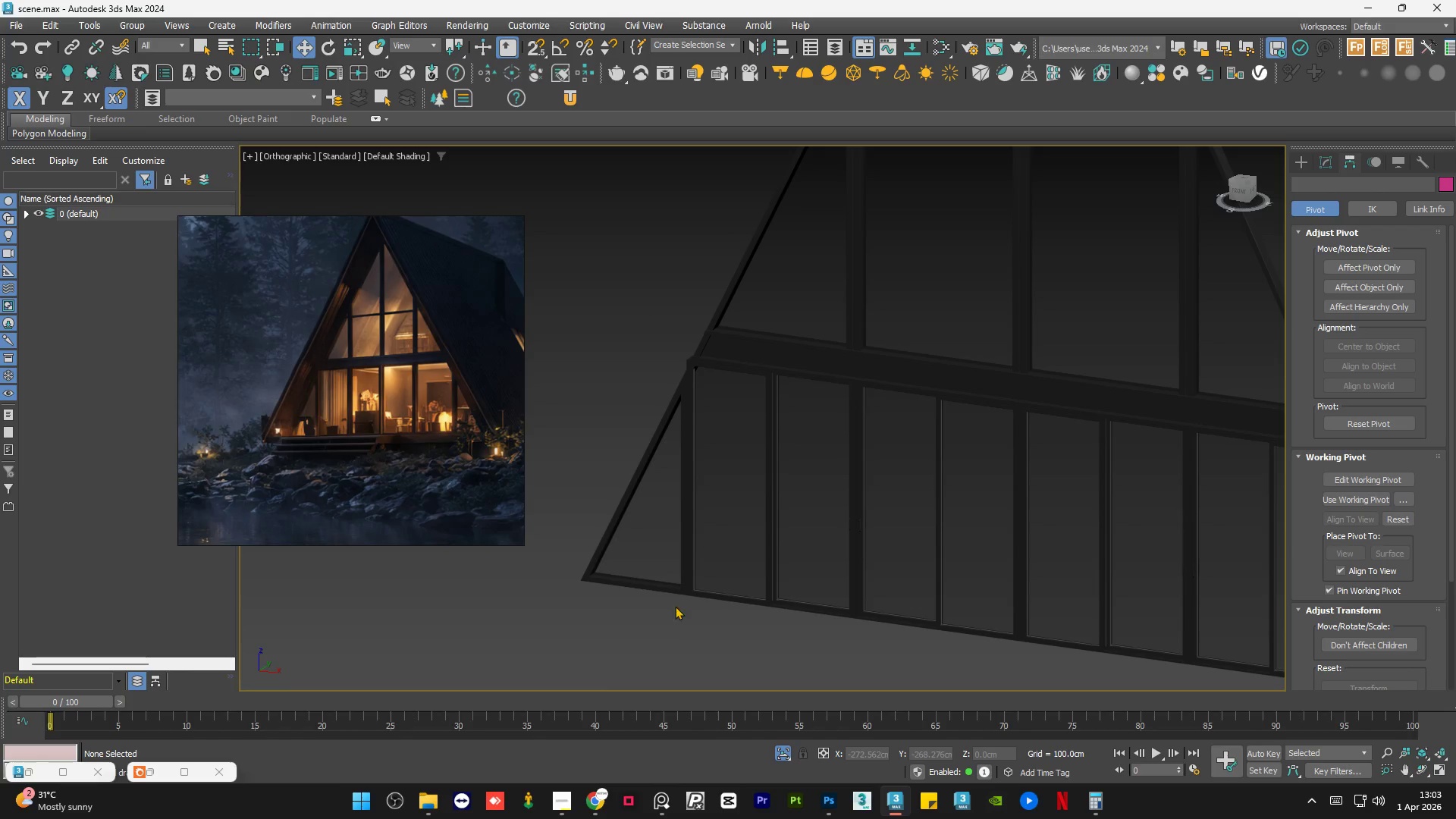 
left_click([644, 323])
 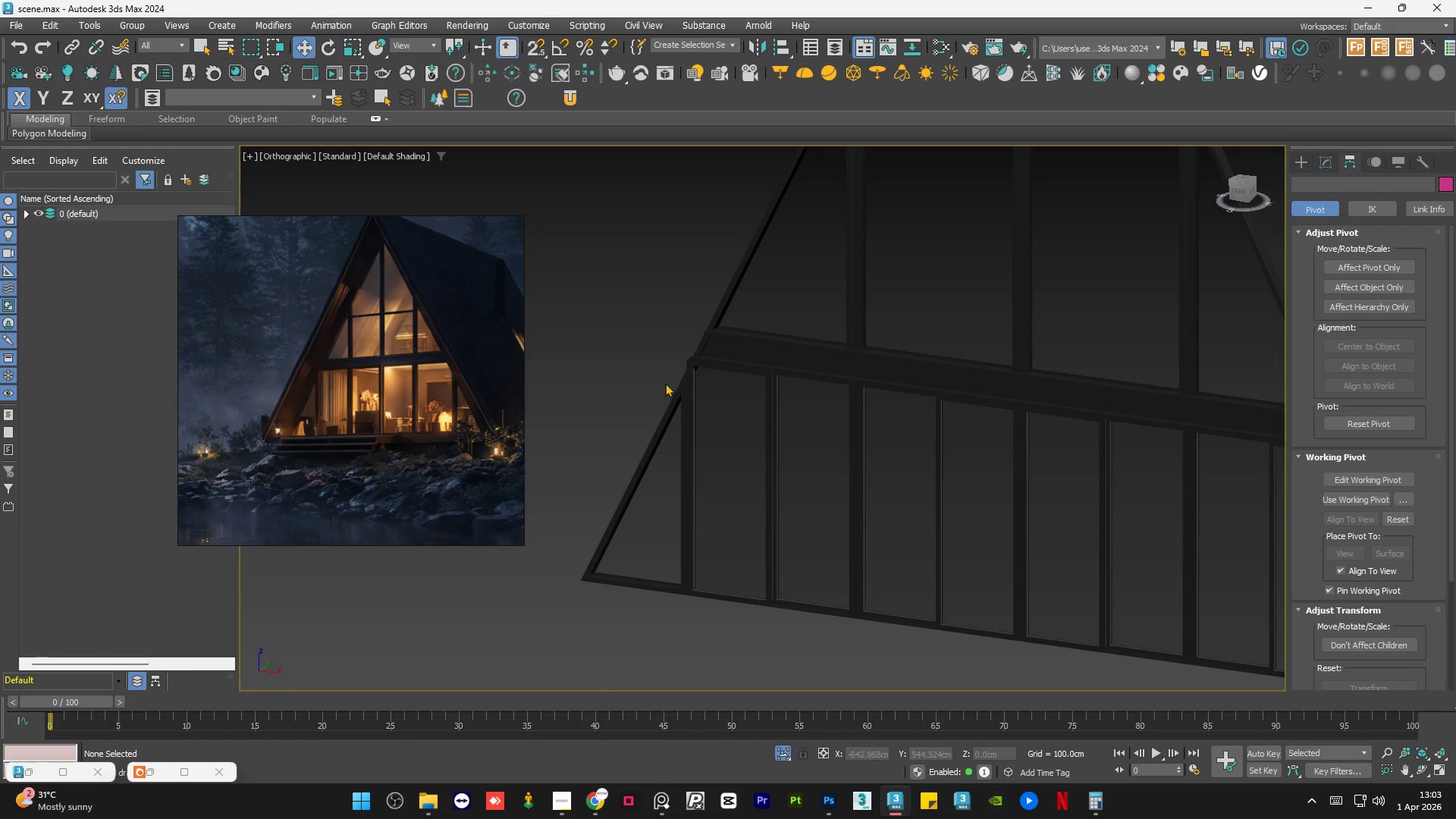 
key(Control+S)
 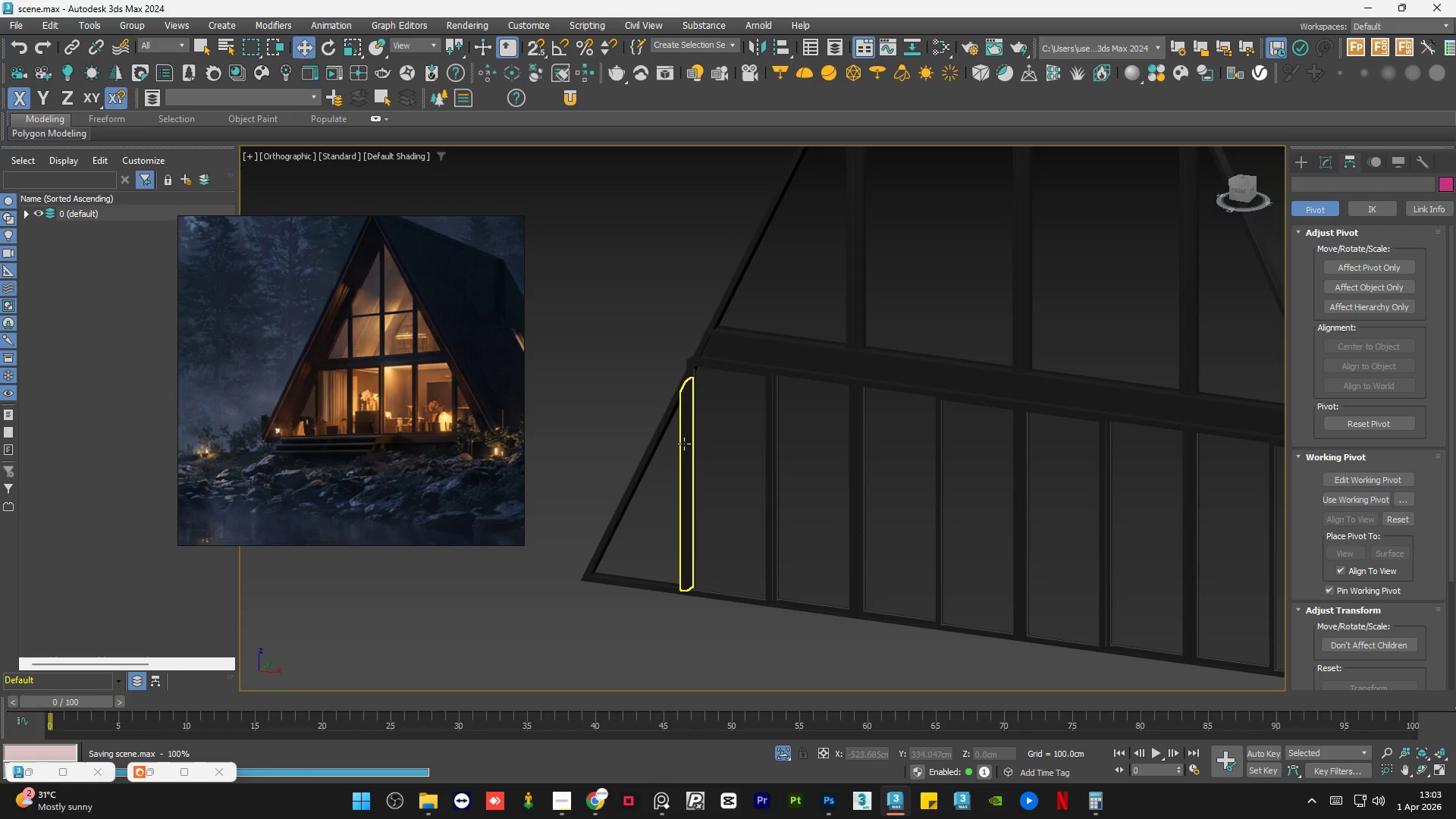 
scroll: coordinate [682, 463], scroll_direction: down, amount: 2.0
 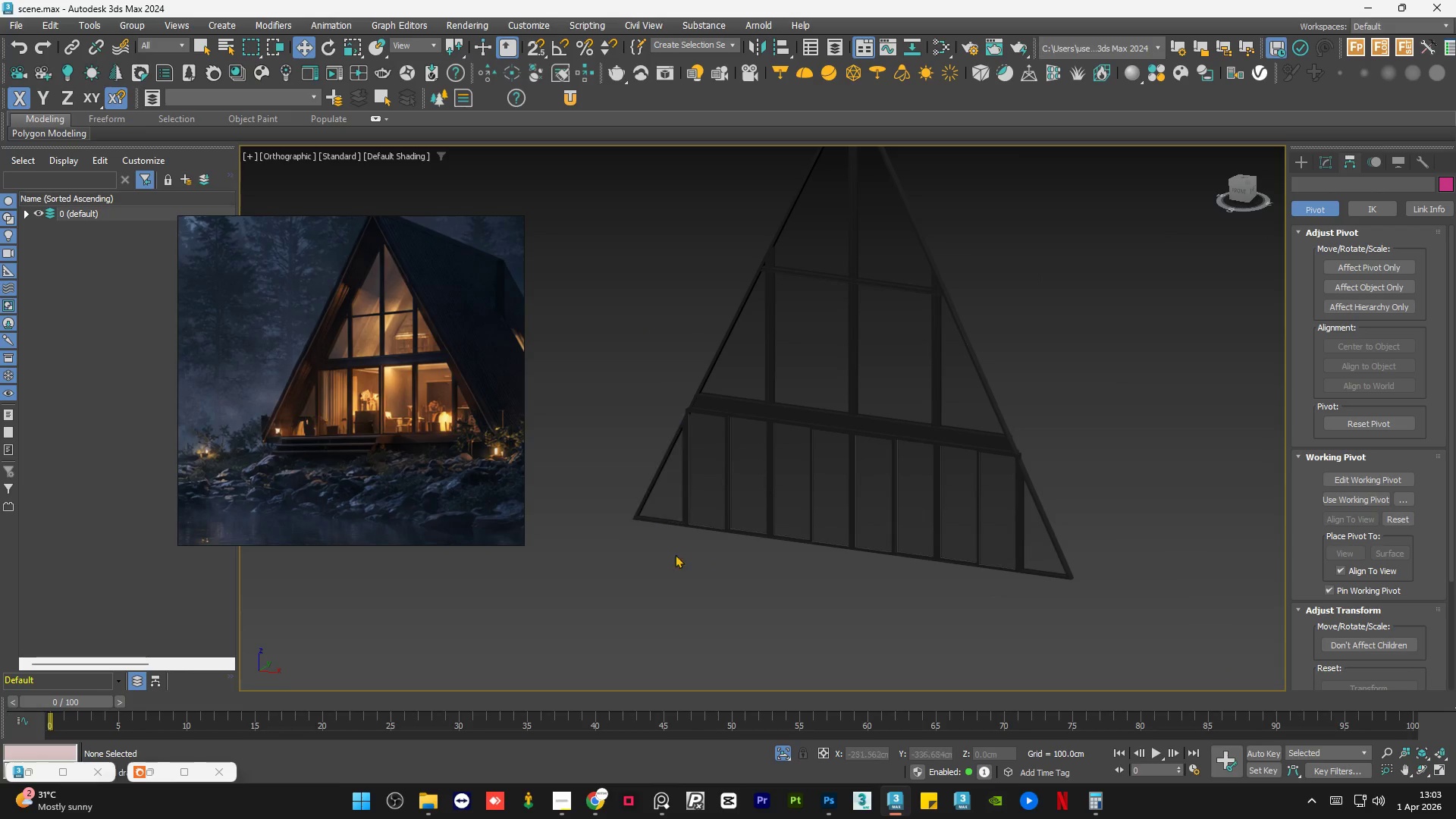 
left_click([680, 586])
 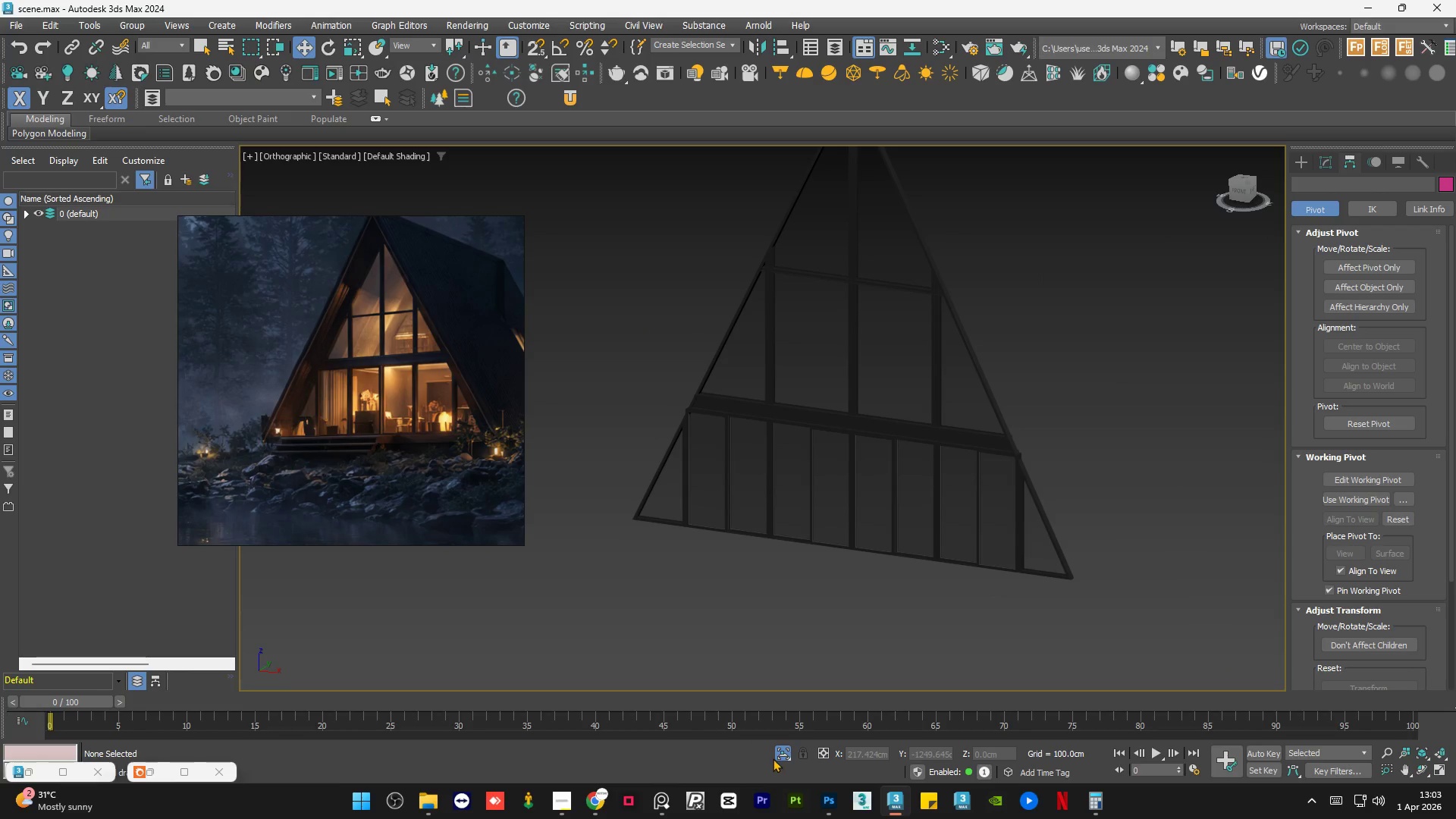 
left_click([777, 755])
 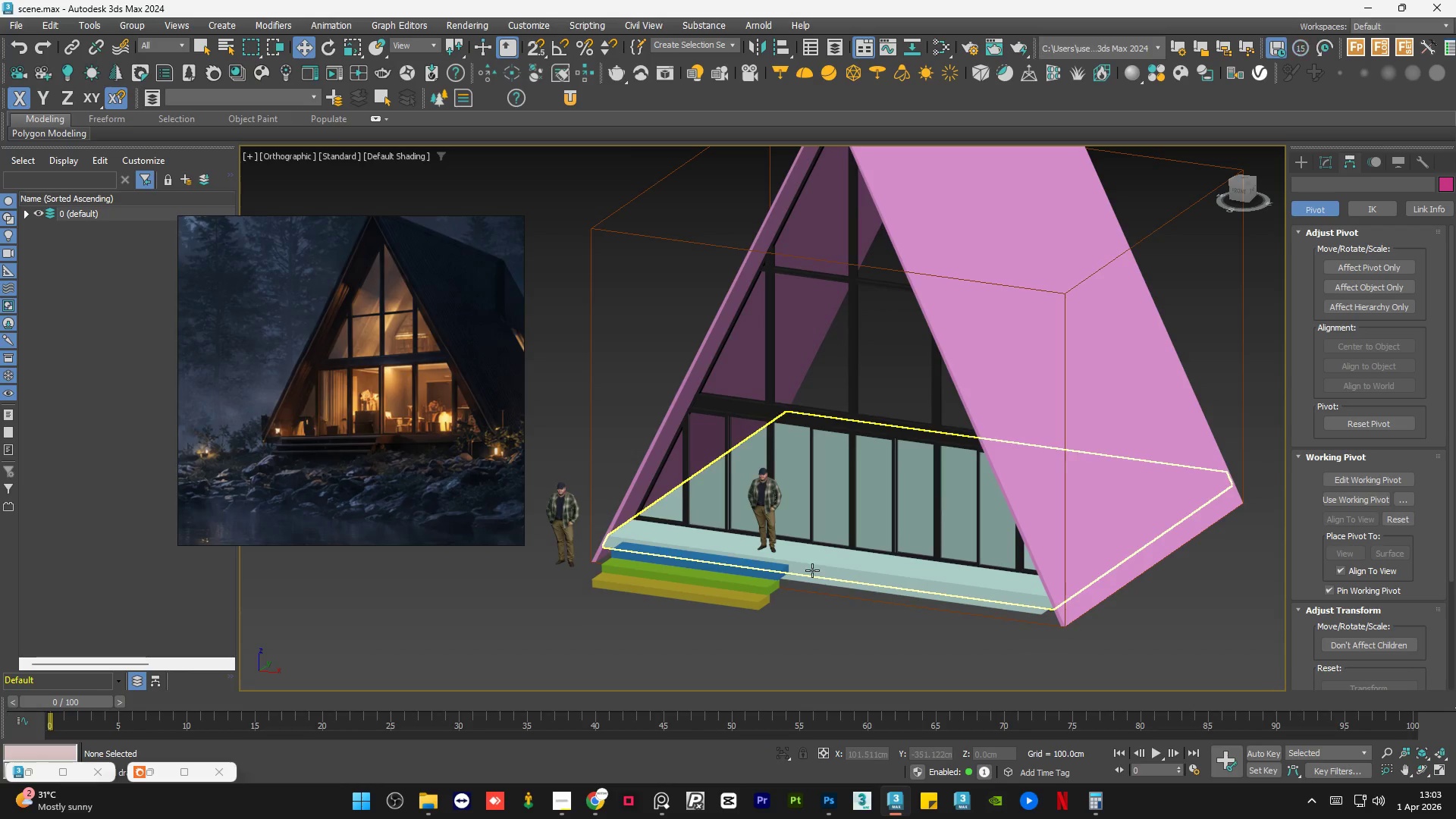 
left_click([796, 648])
 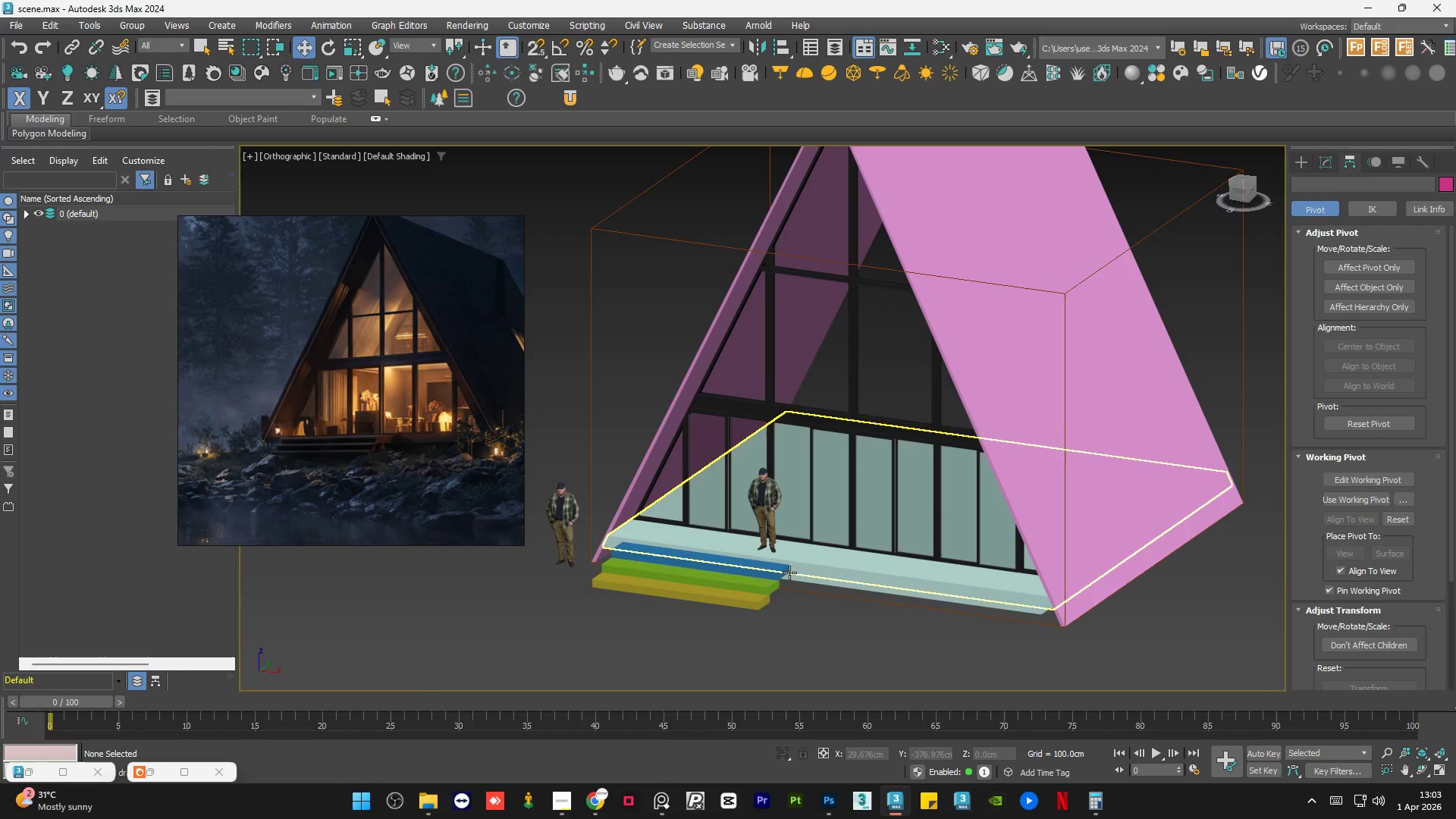 
left_click([841, 632])
 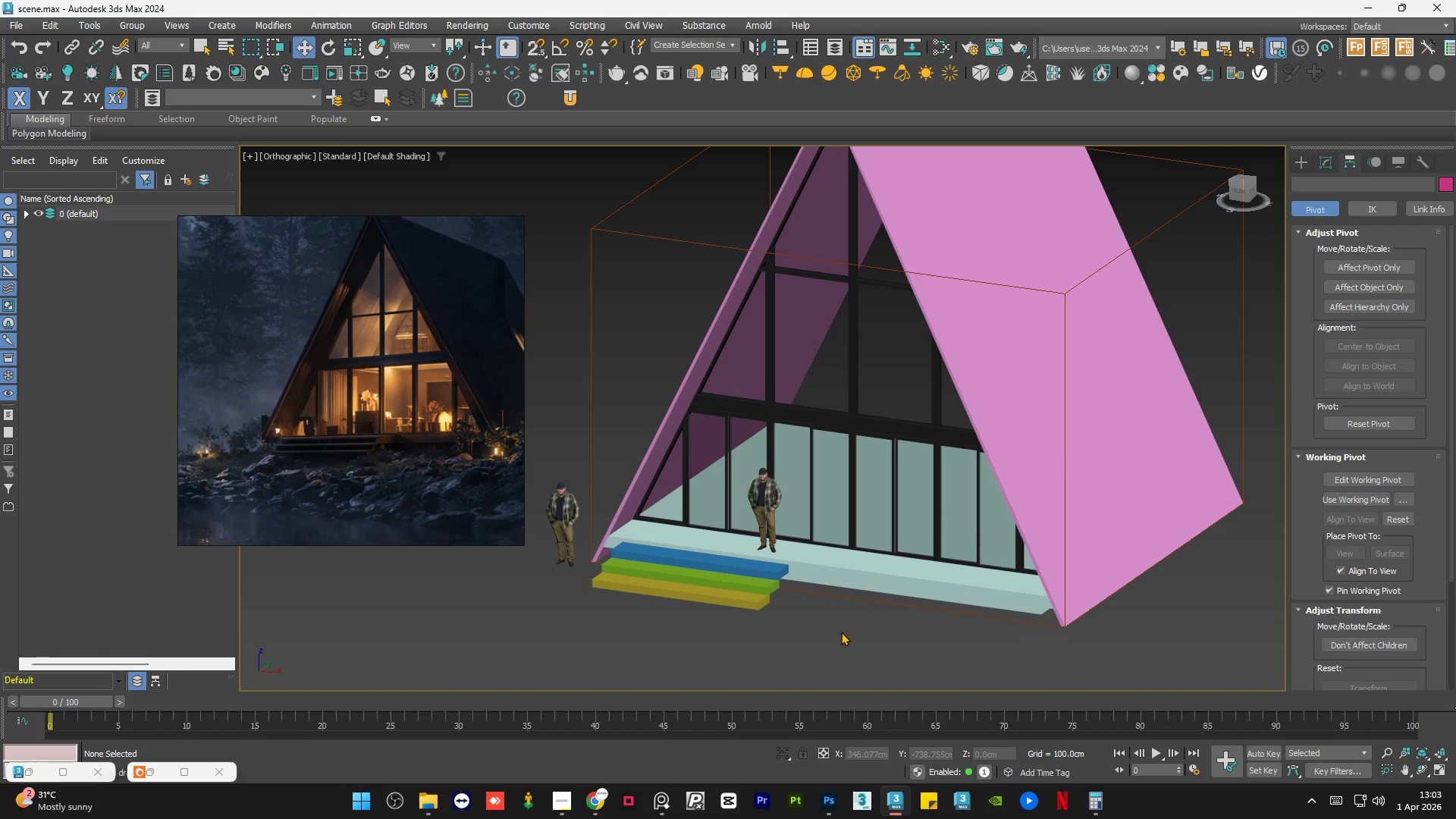 
key(Control+S)
 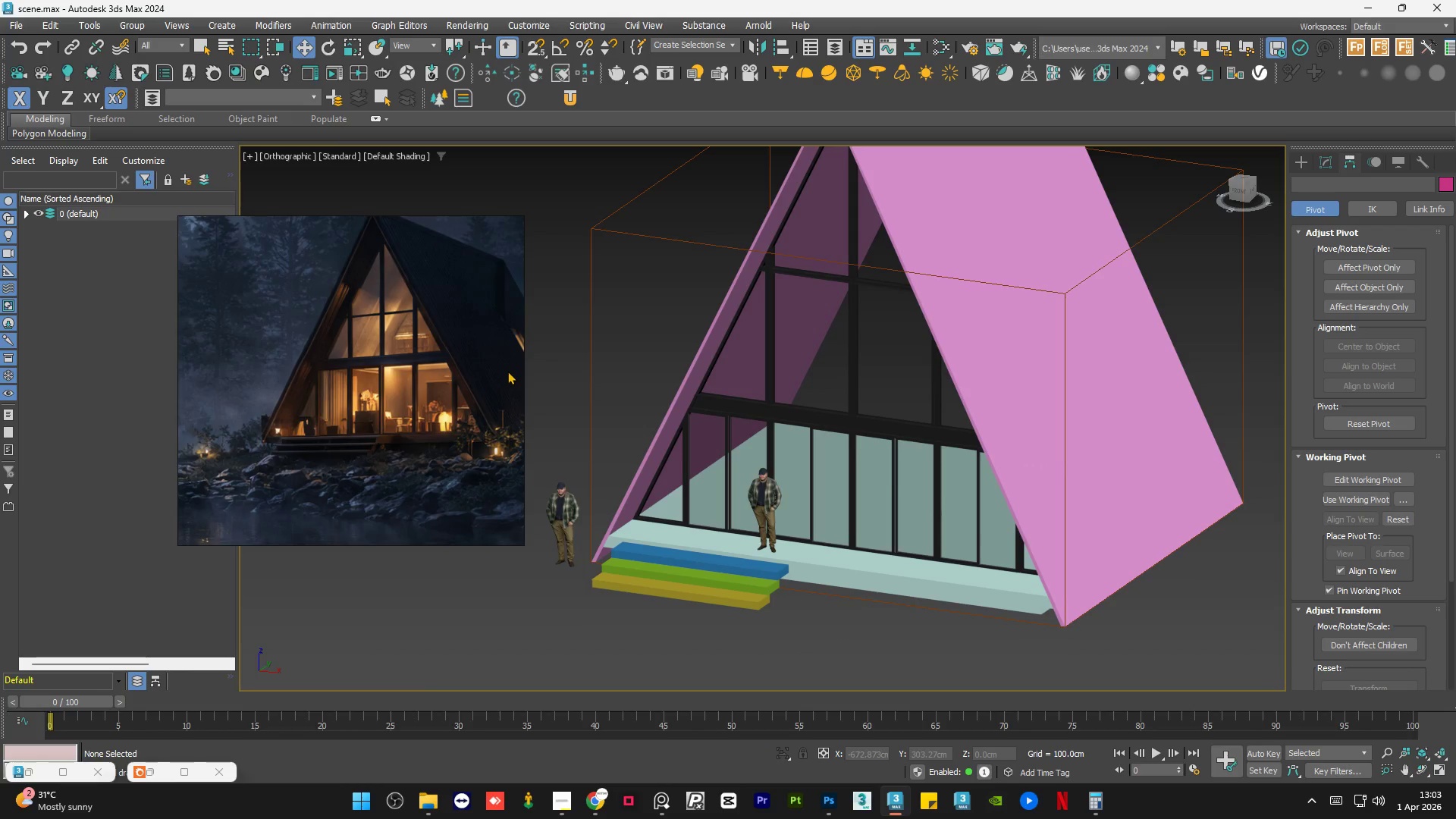 
scroll: coordinate [358, 276], scroll_direction: up, amount: 6.0
 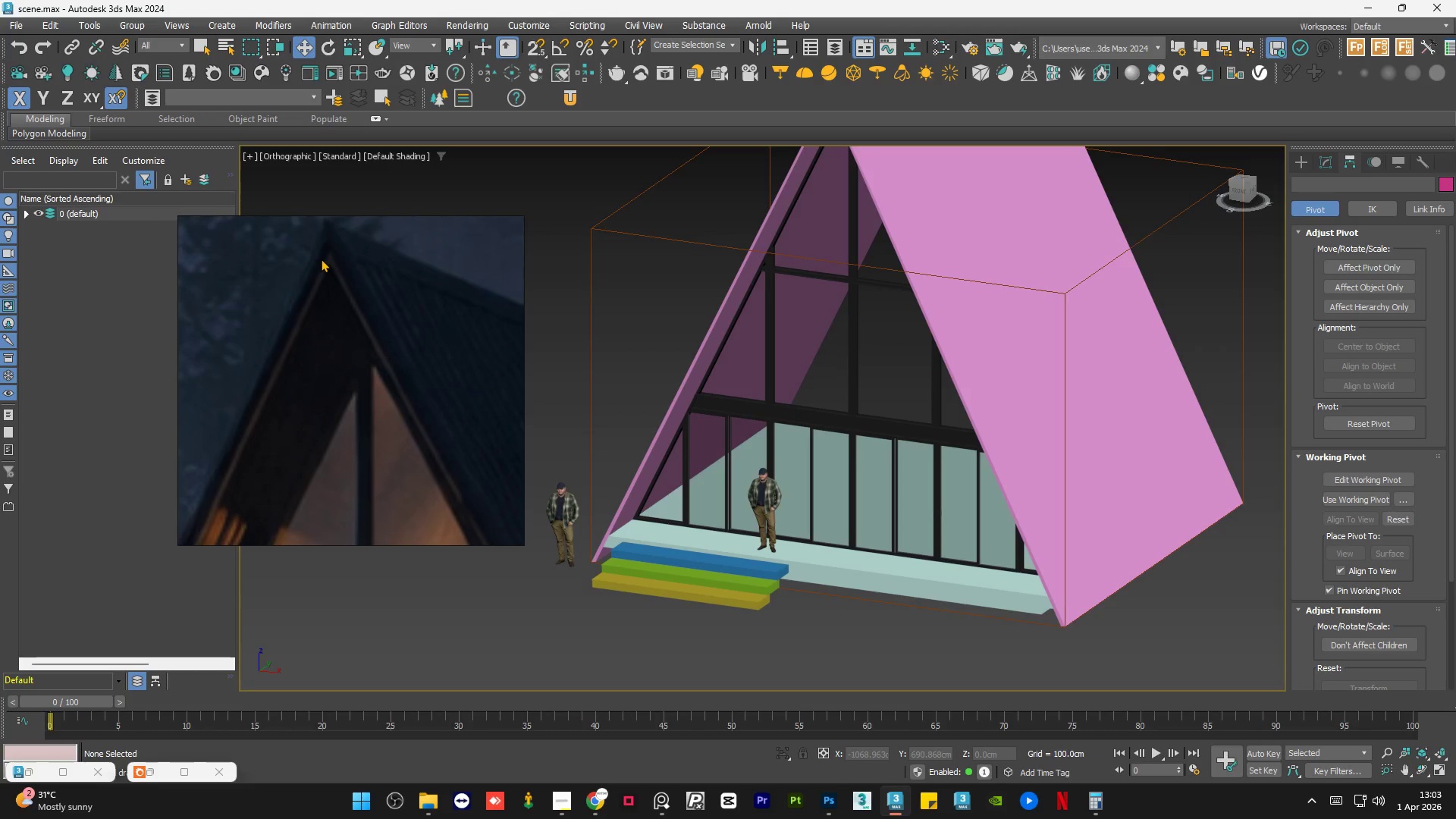 
wait(6.41)
 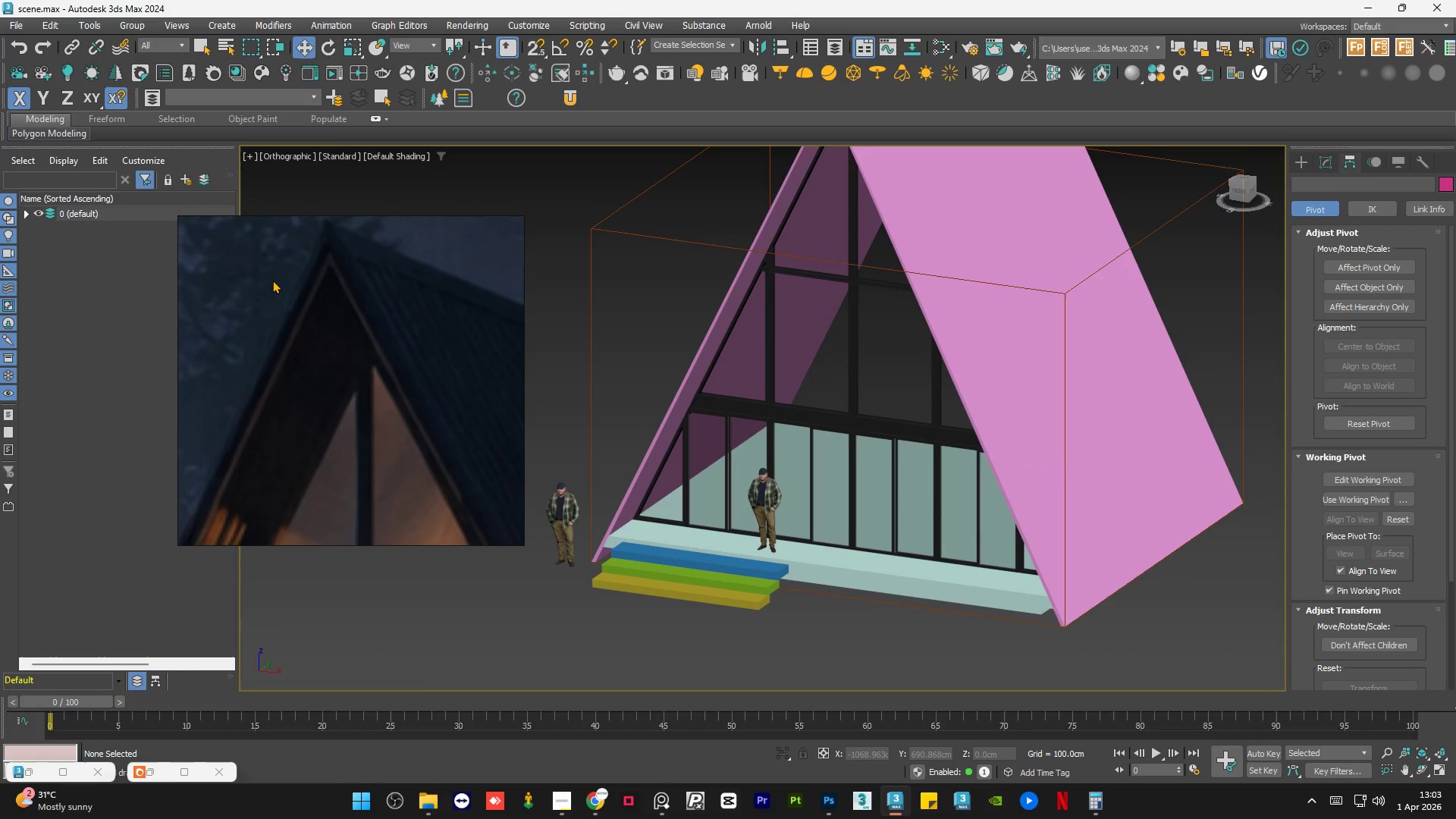 
left_click([796, 415])
 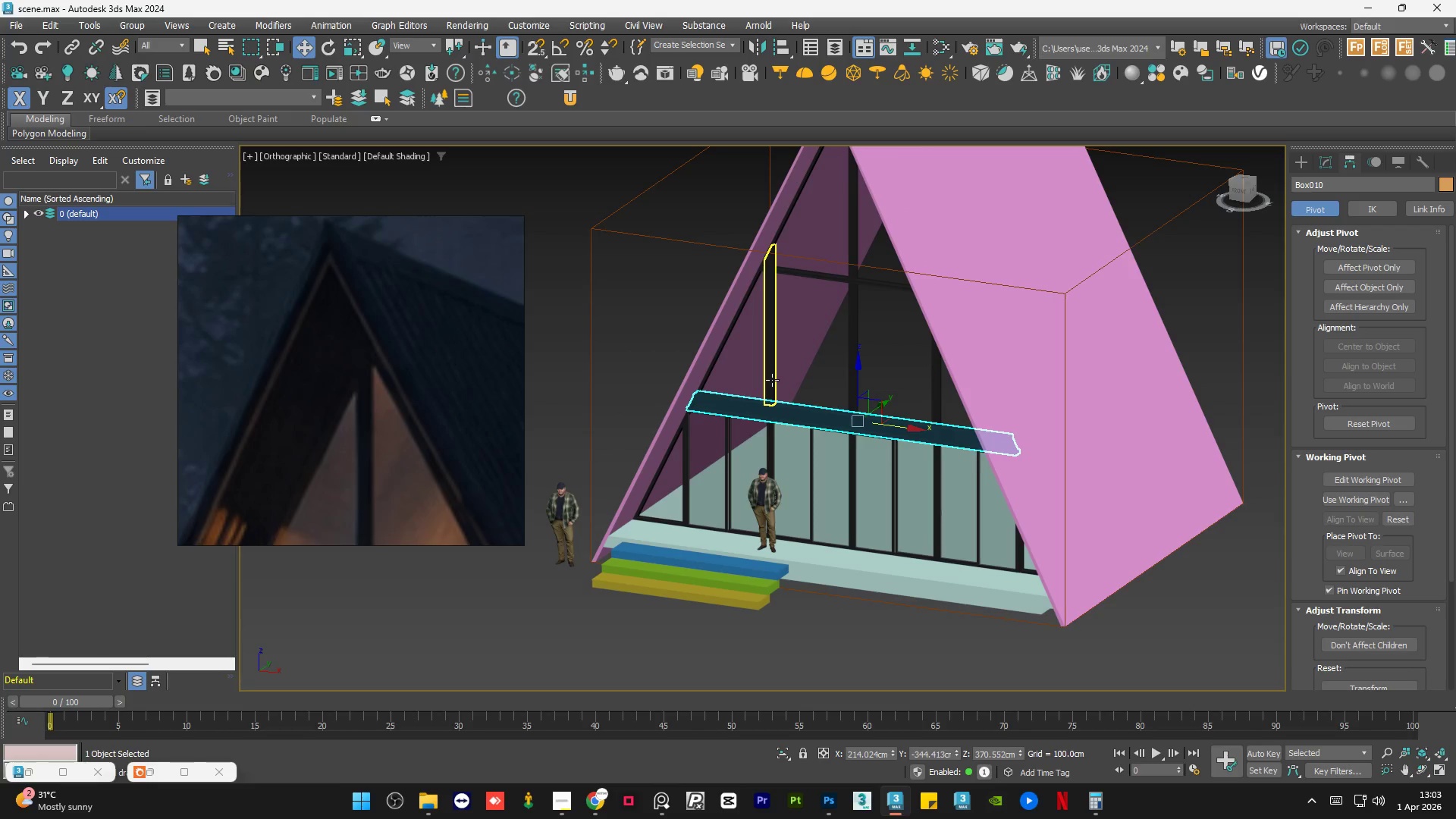 
key(Control+Z)
 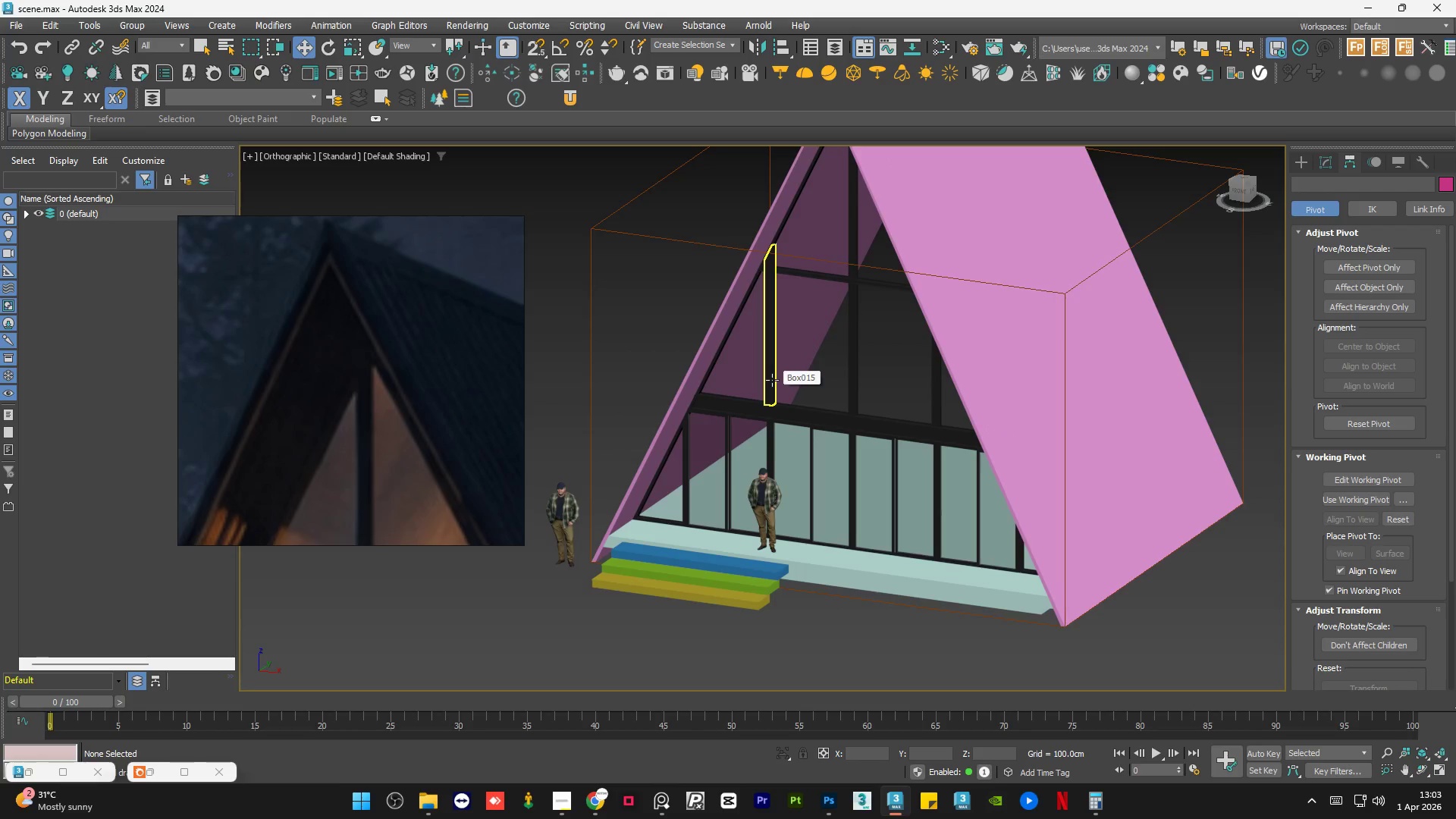 
key(Control+Z)
 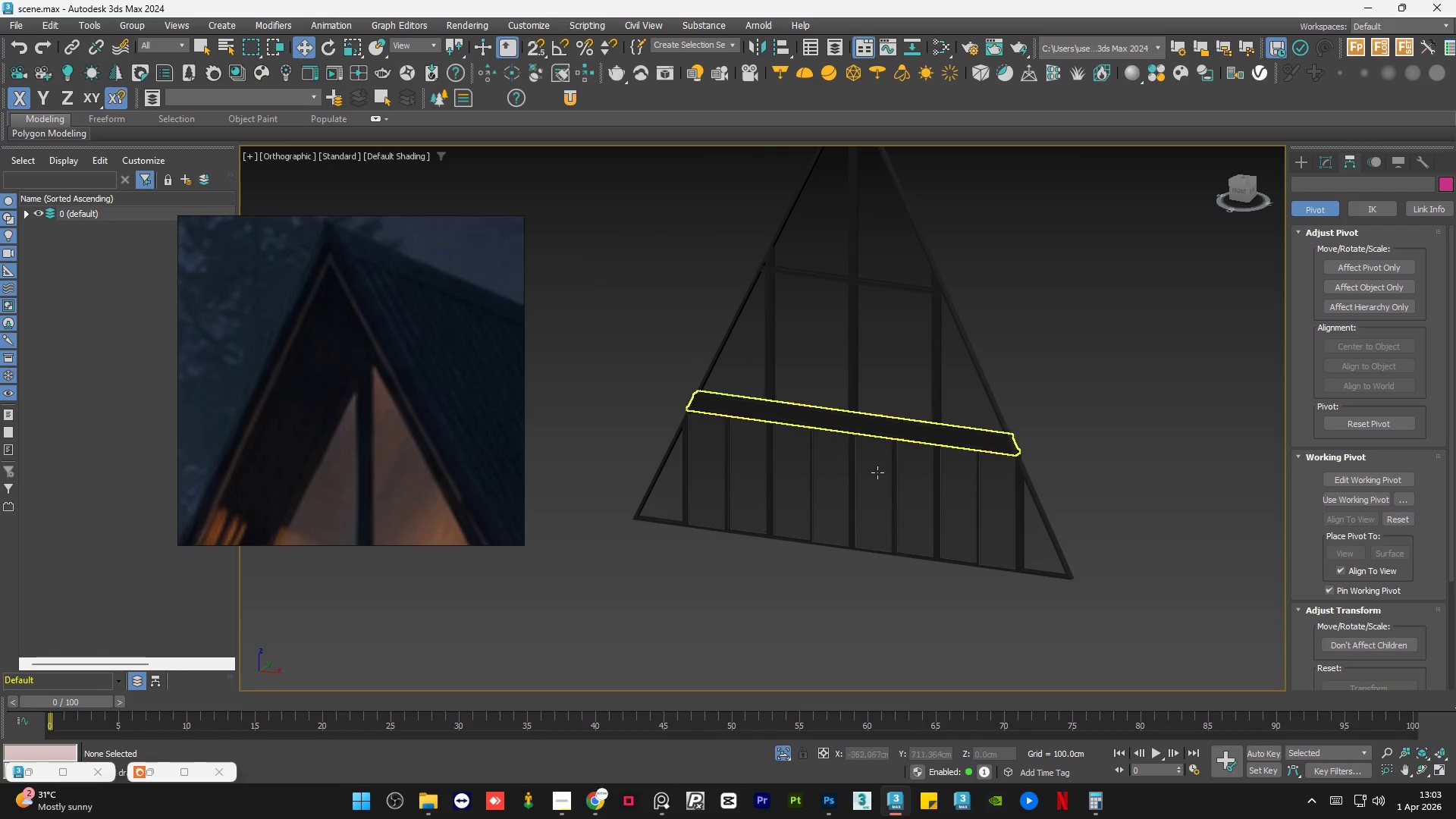 
left_click([1014, 567])
 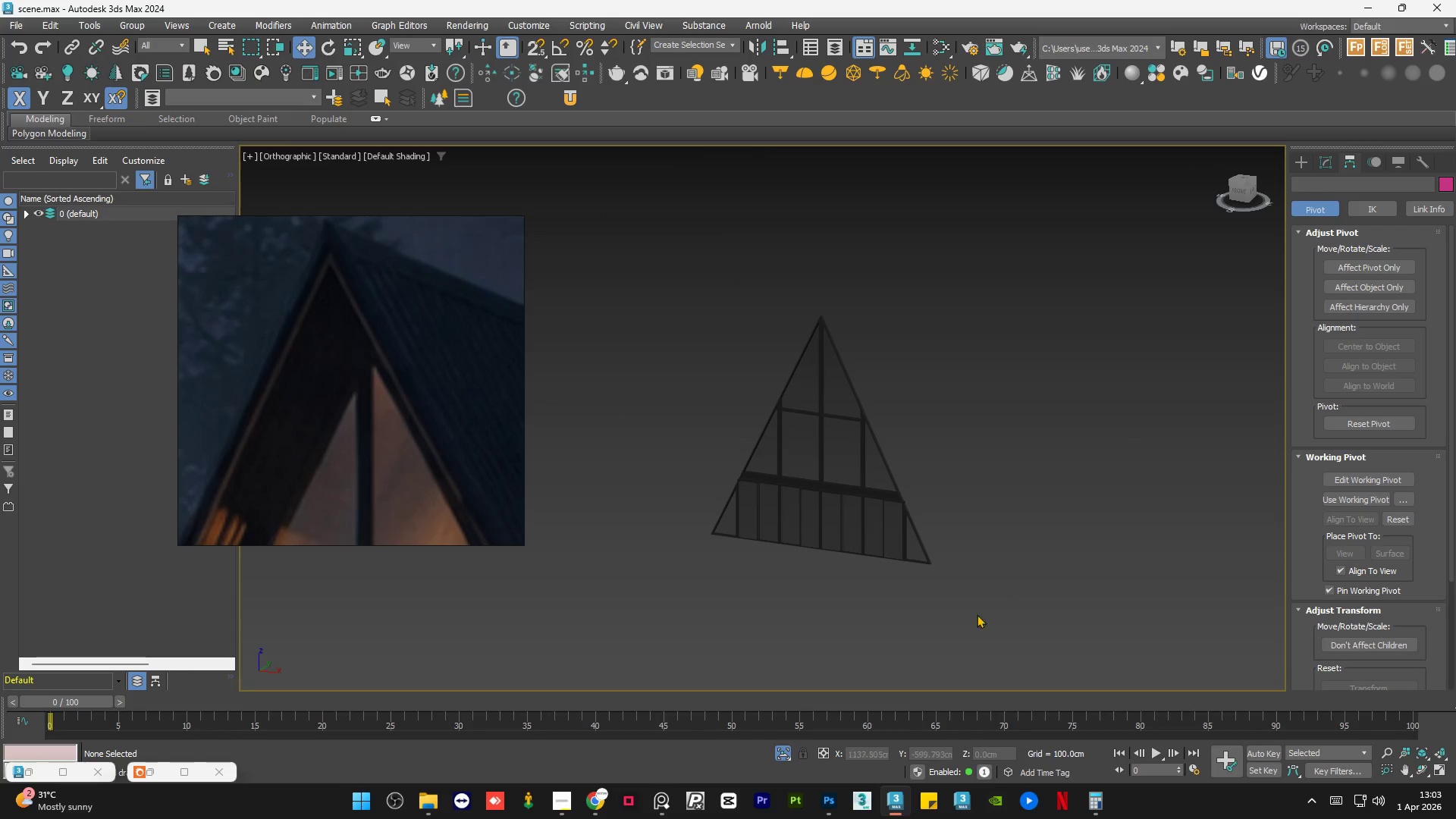 
scroll: coordinate [792, 551], scroll_direction: down, amount: 2.0
 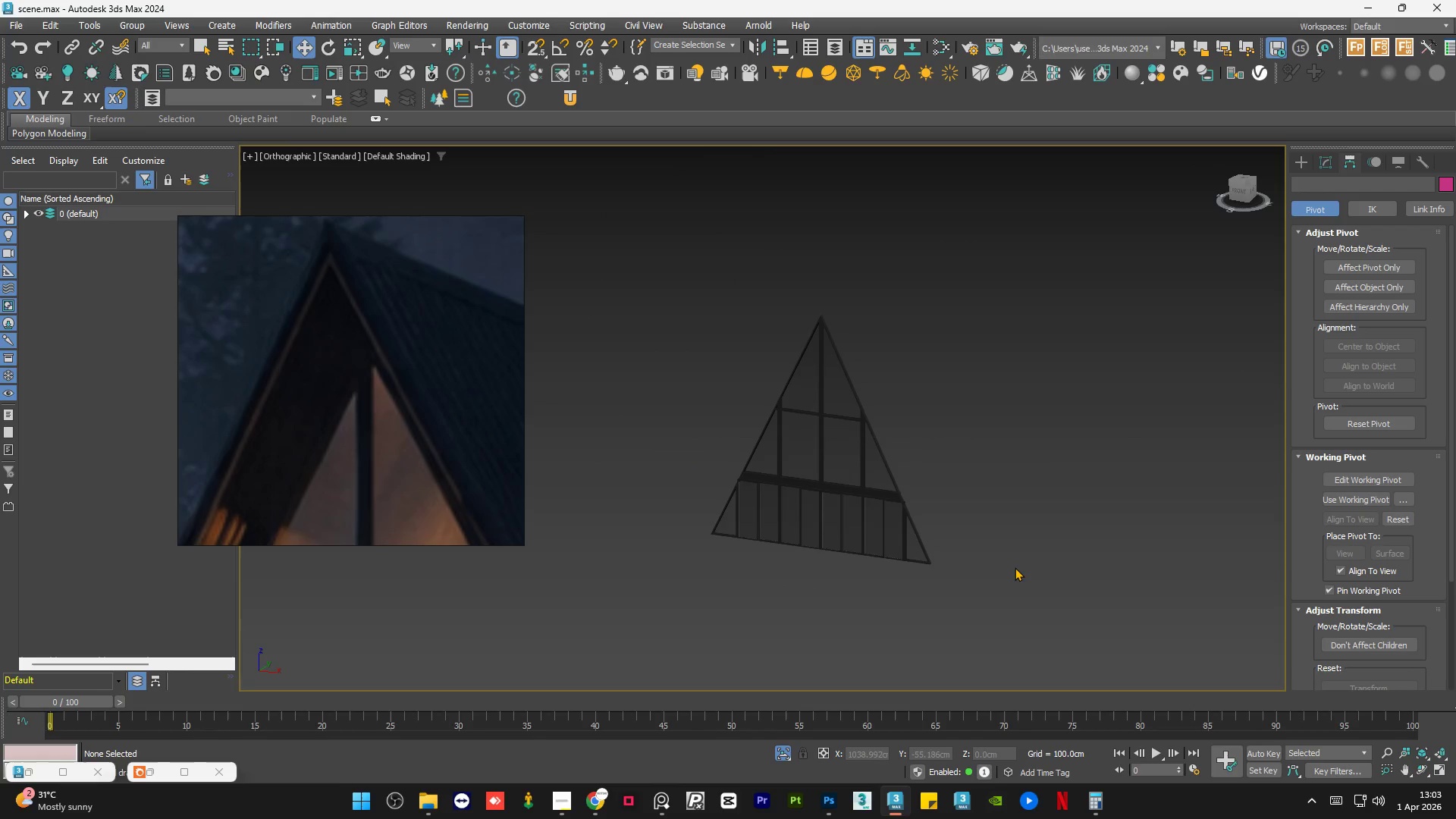 
left_click_drag(start_coordinate=[954, 628], to_coordinate=[714, 296])
 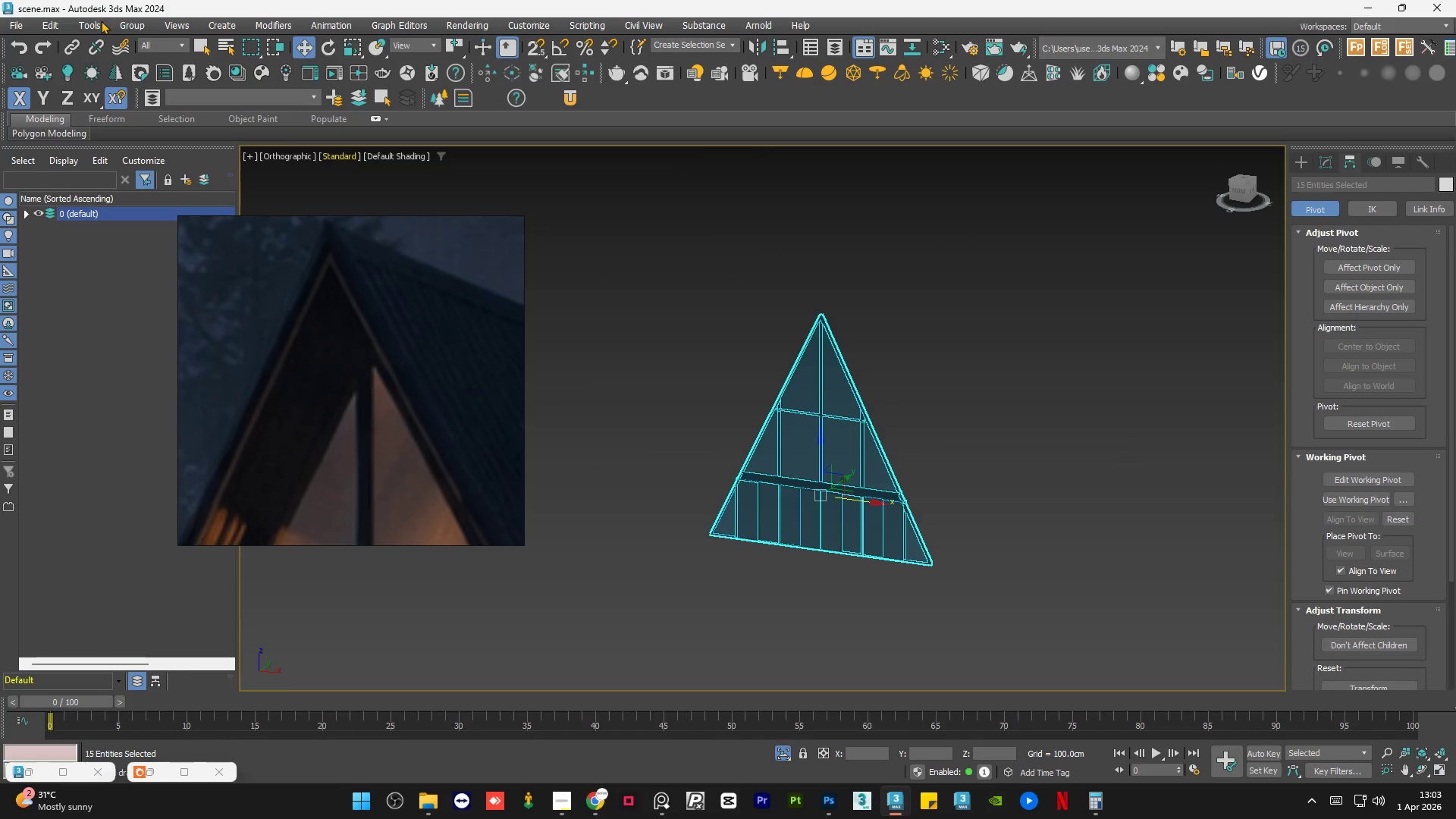 
left_click([118, 23])
 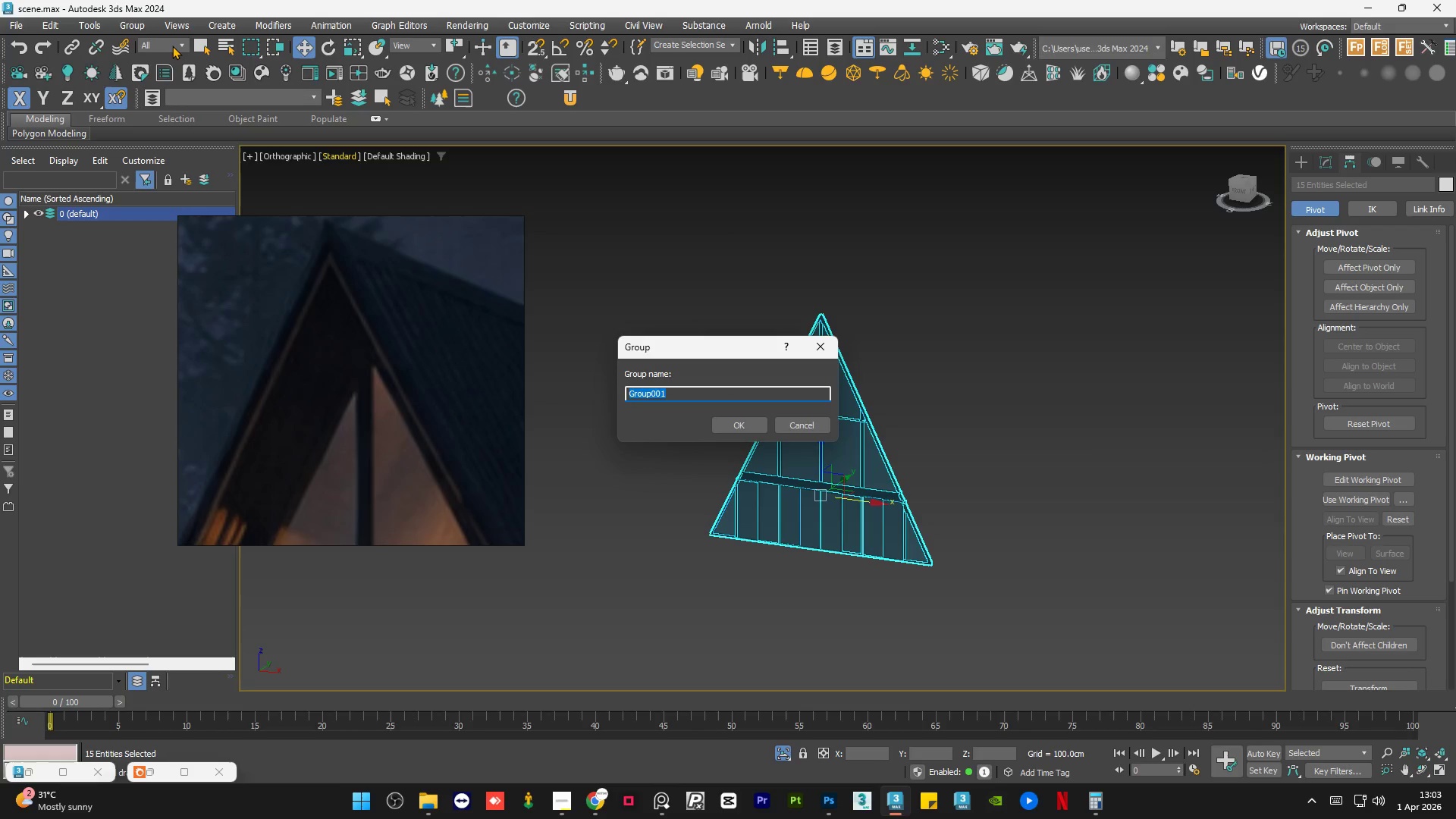 
type(window)
 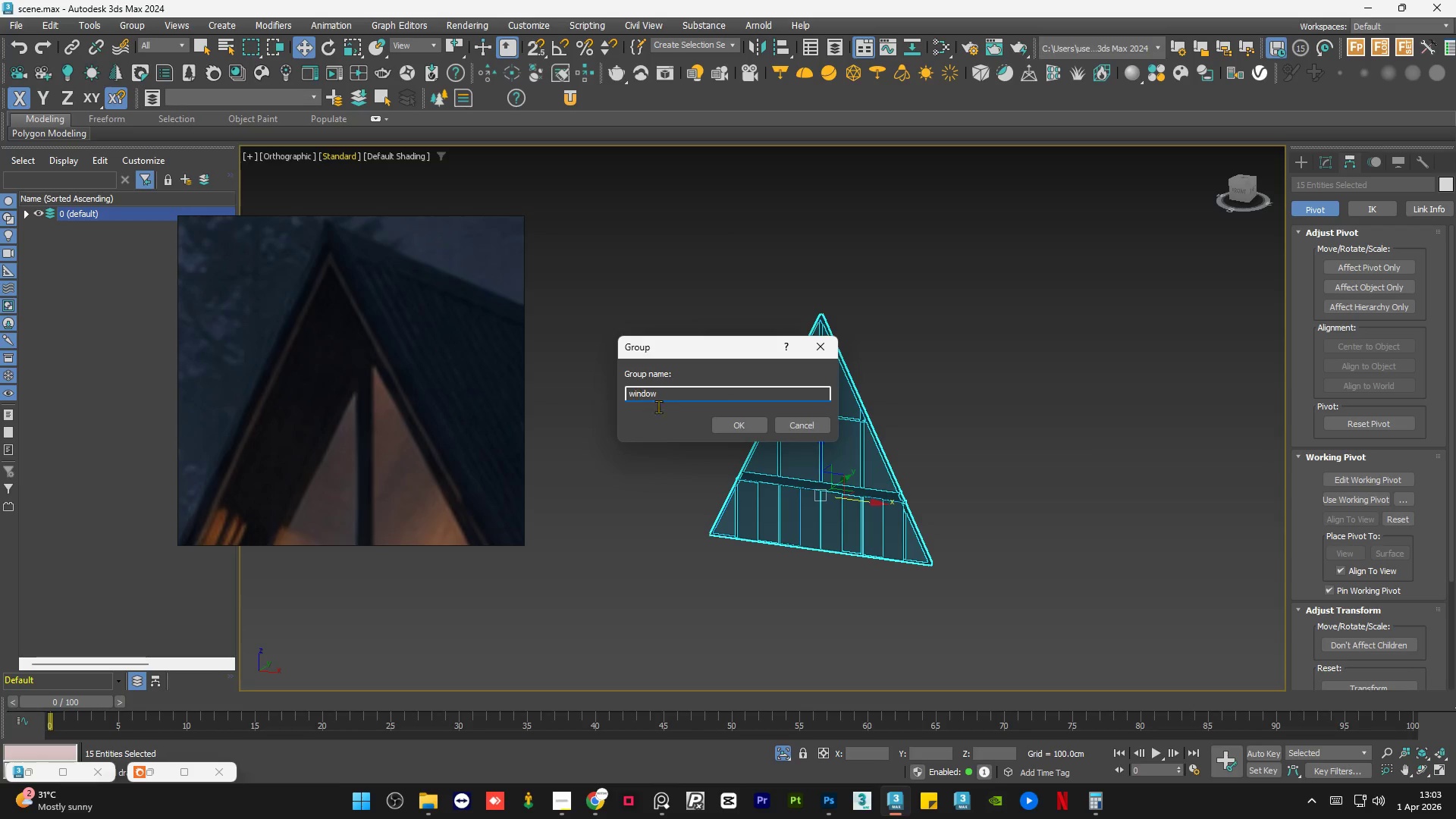 
left_click([736, 425])
 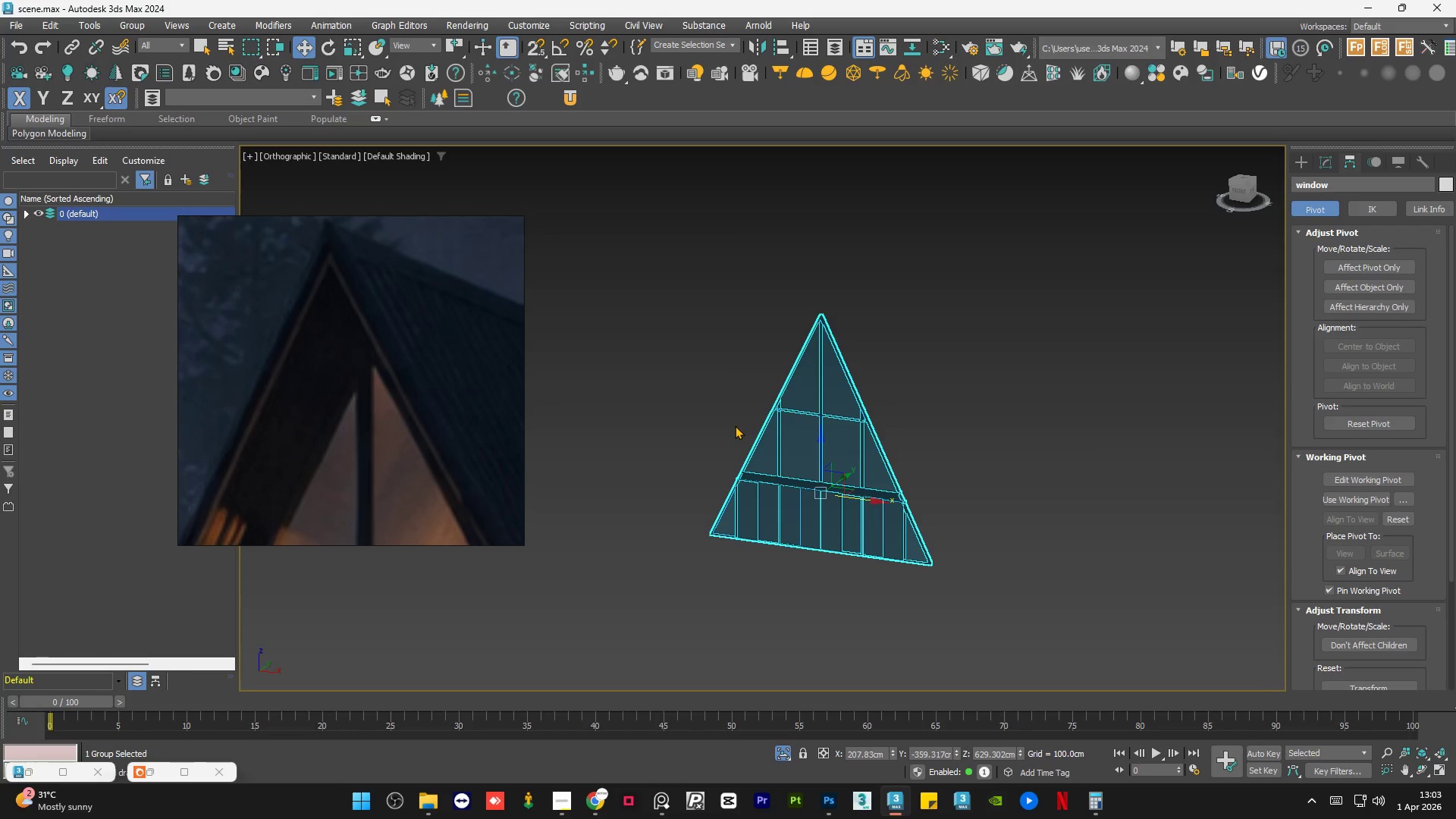 
left_click([735, 425])
 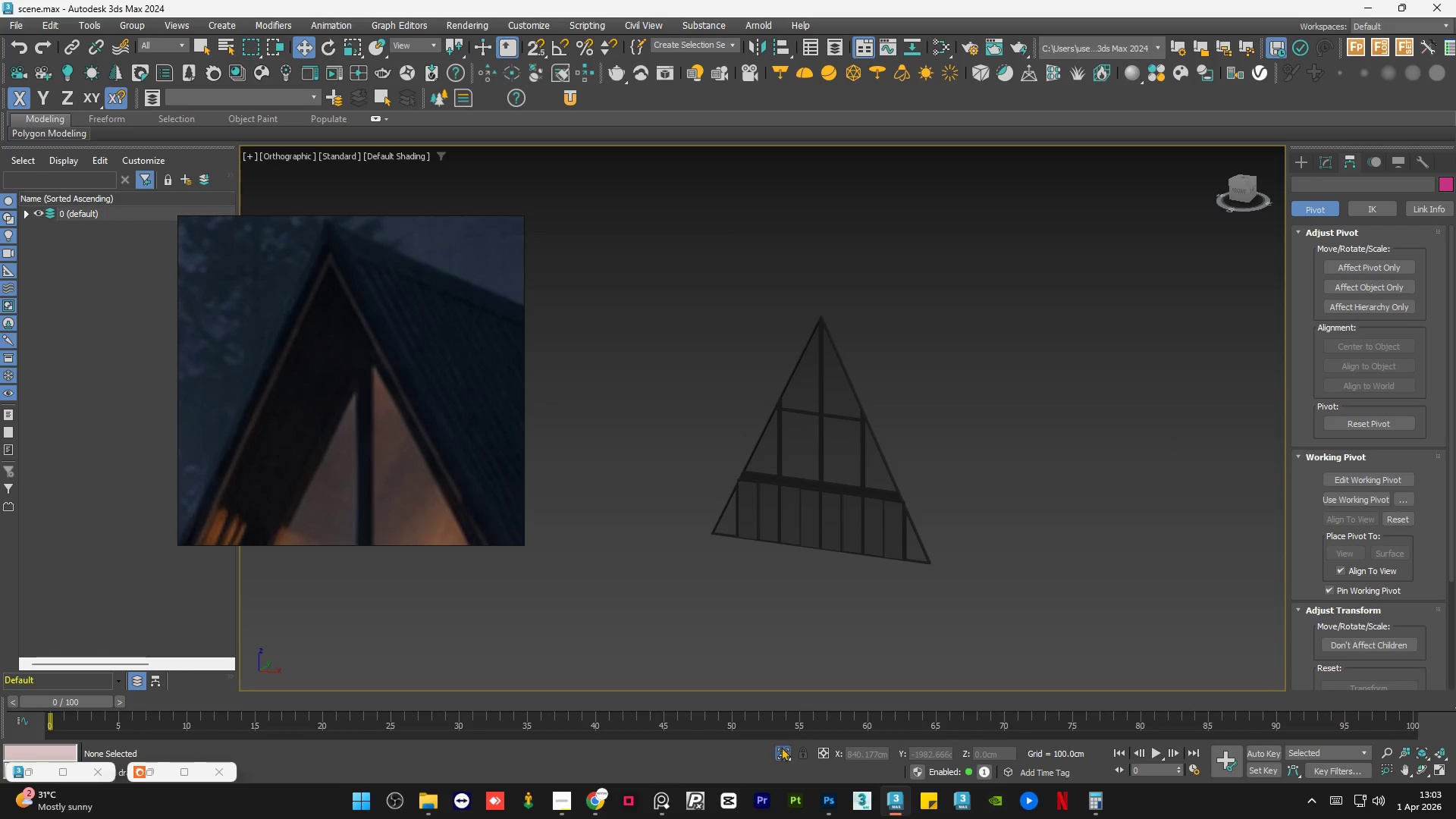 
left_click([777, 754])
 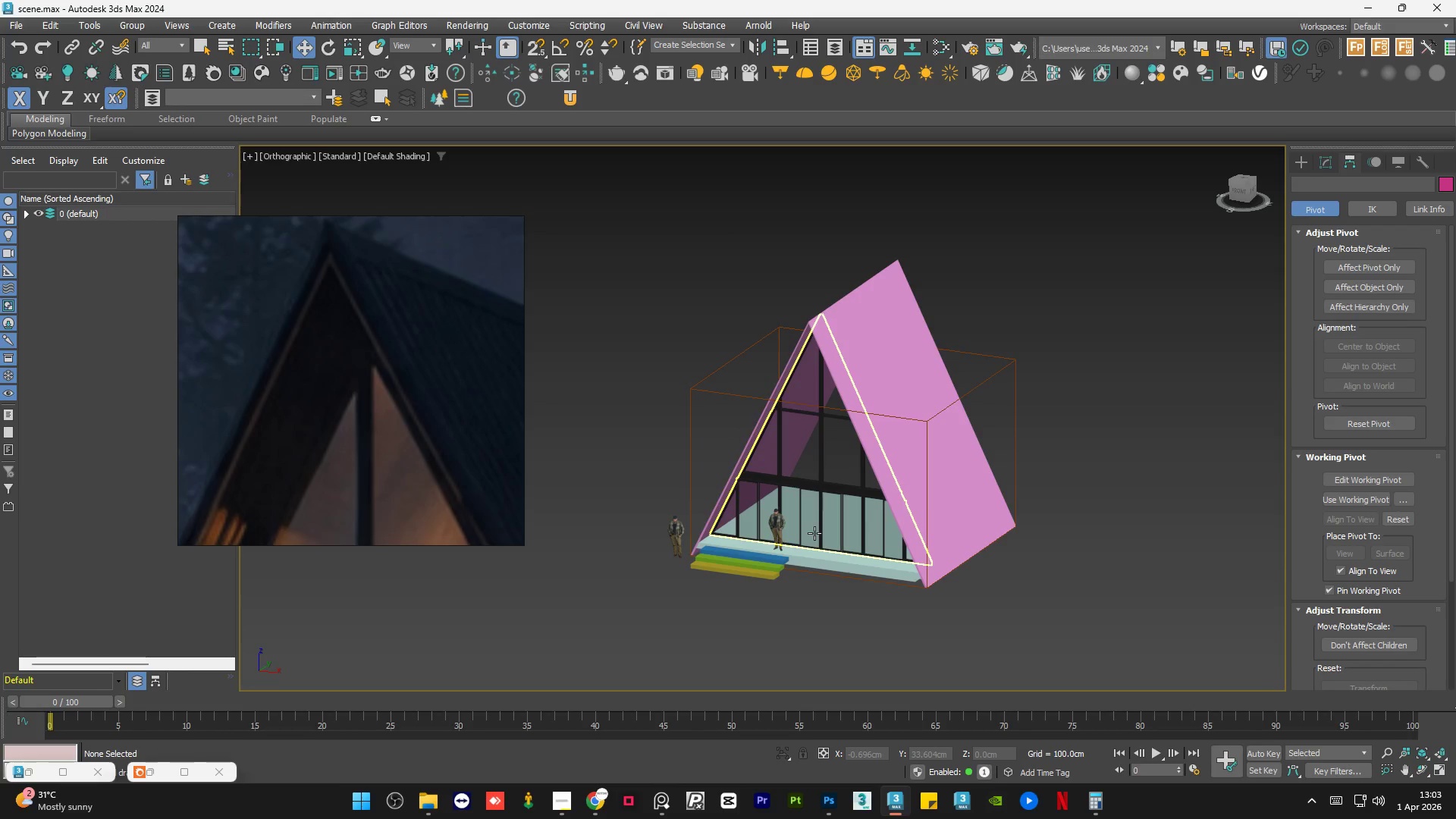 
left_click([814, 533])
 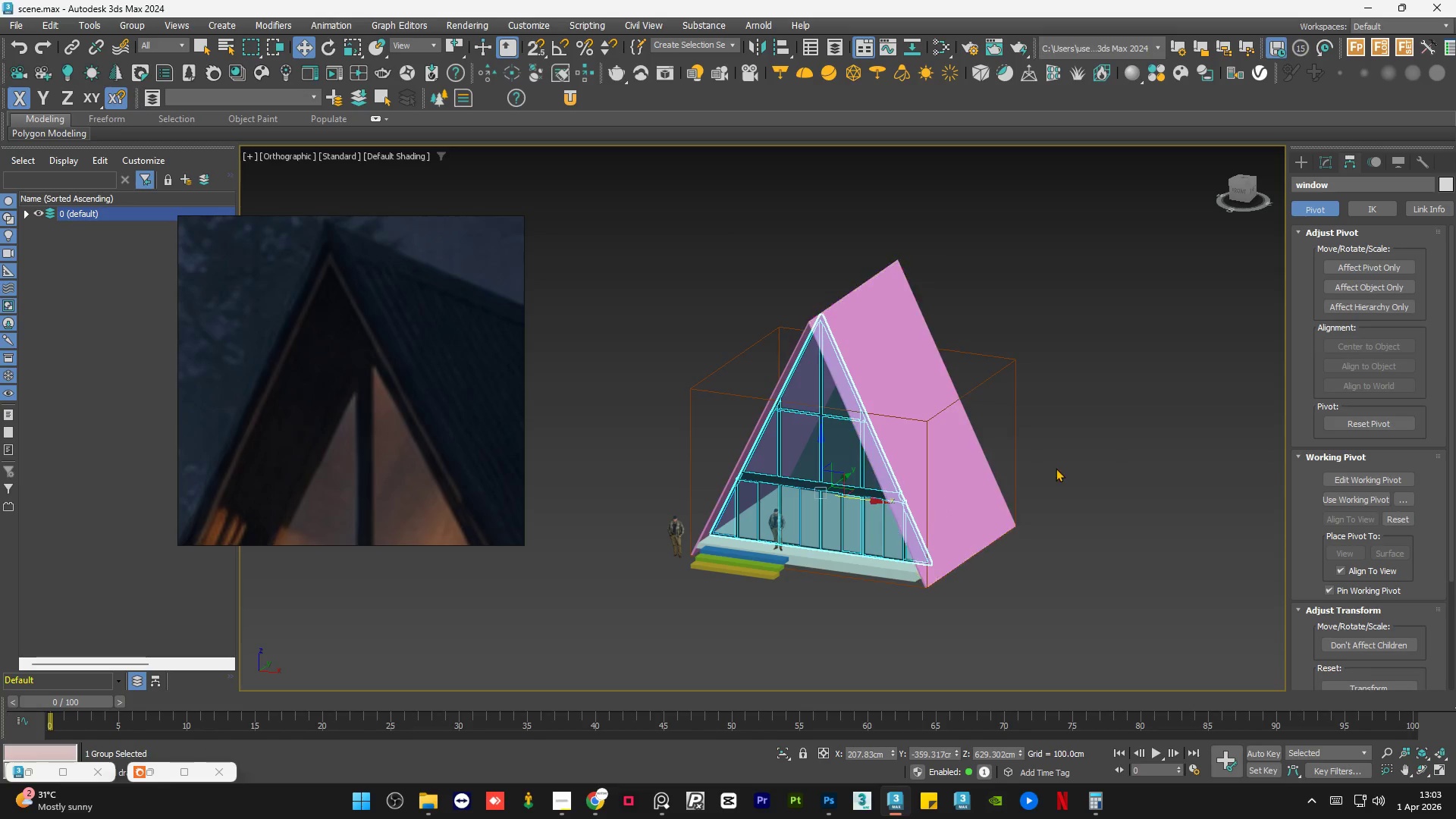 
left_click([1056, 468])
 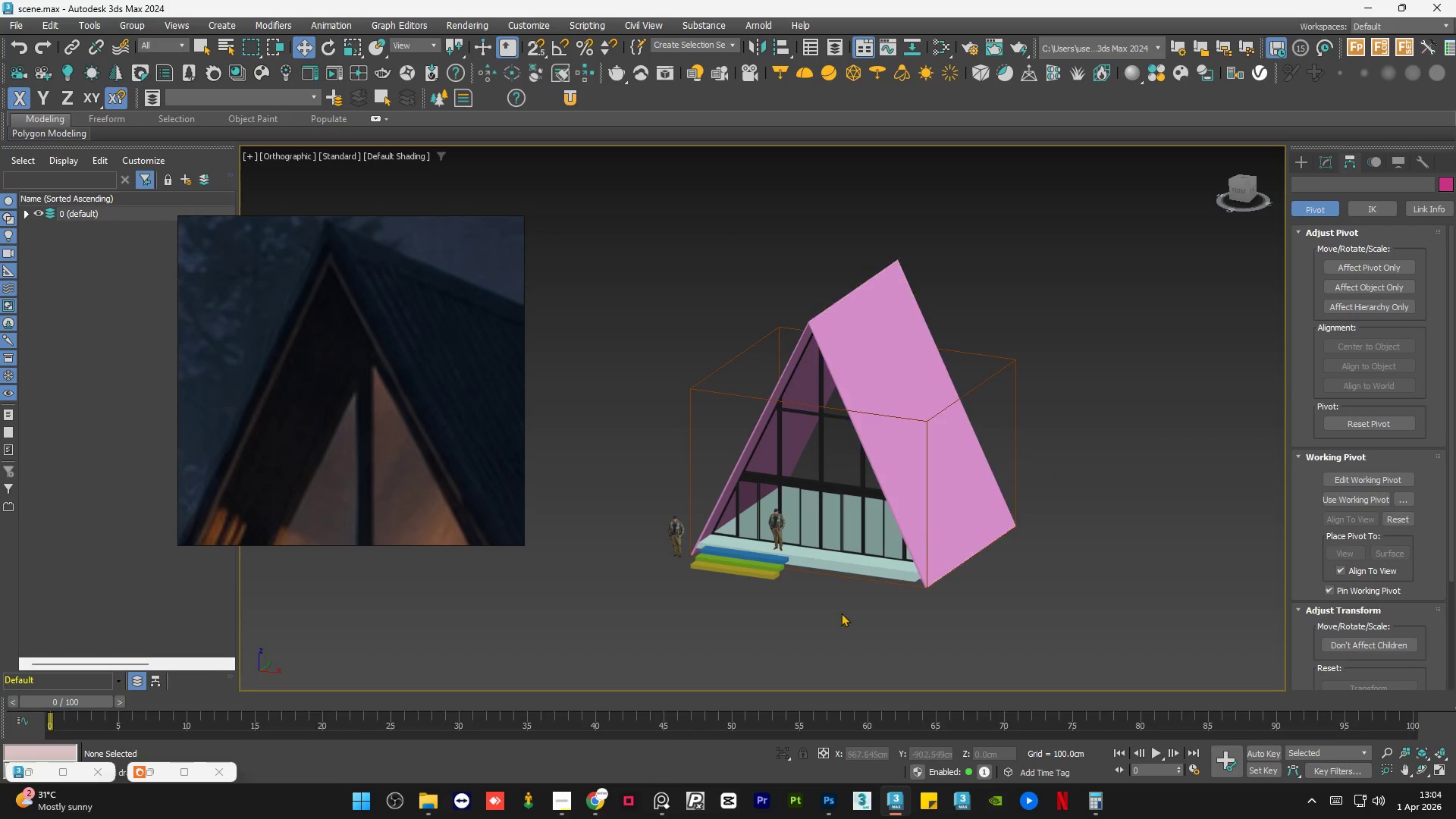 
left_click([839, 617])
 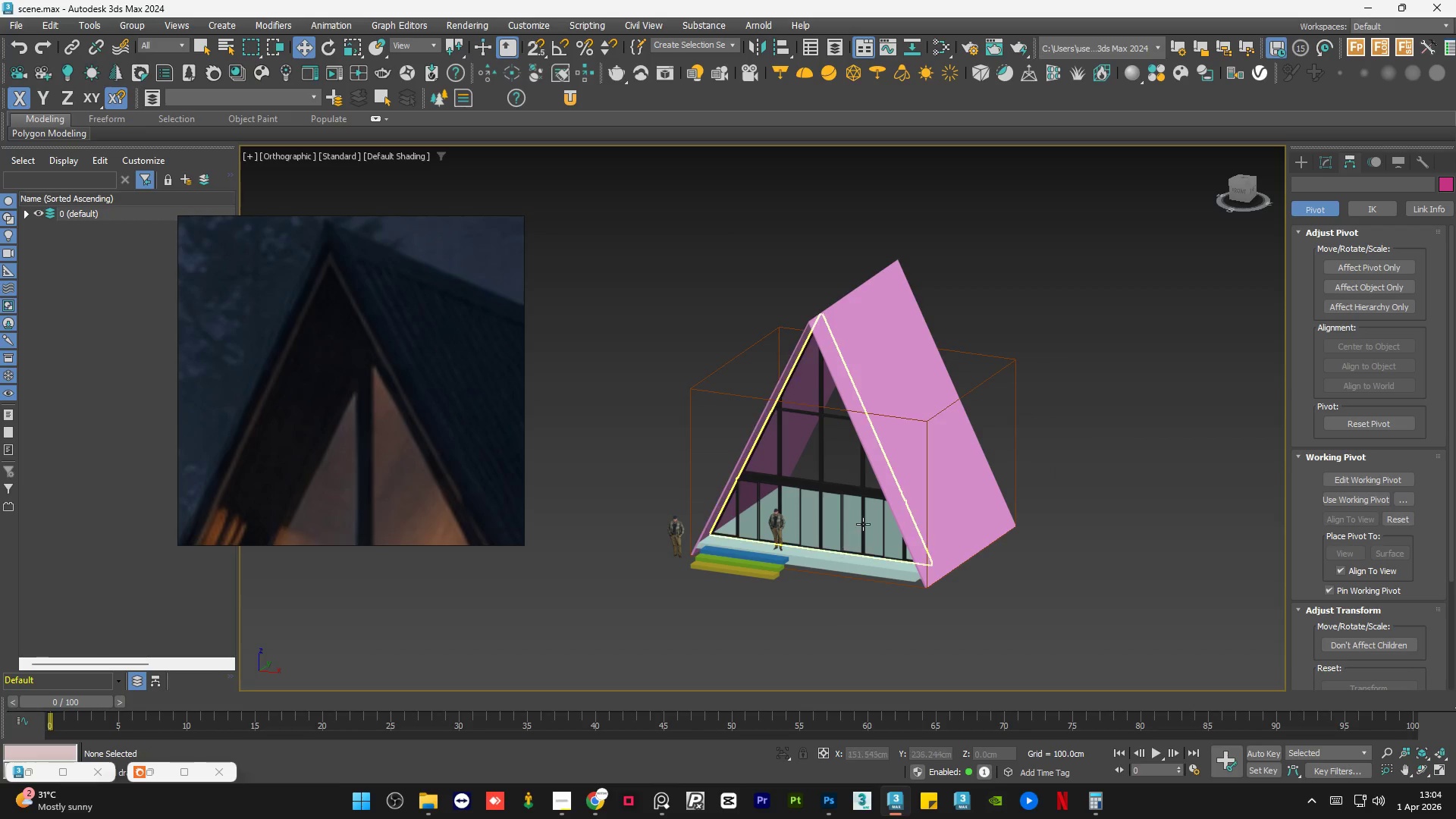 
left_click([862, 523])
 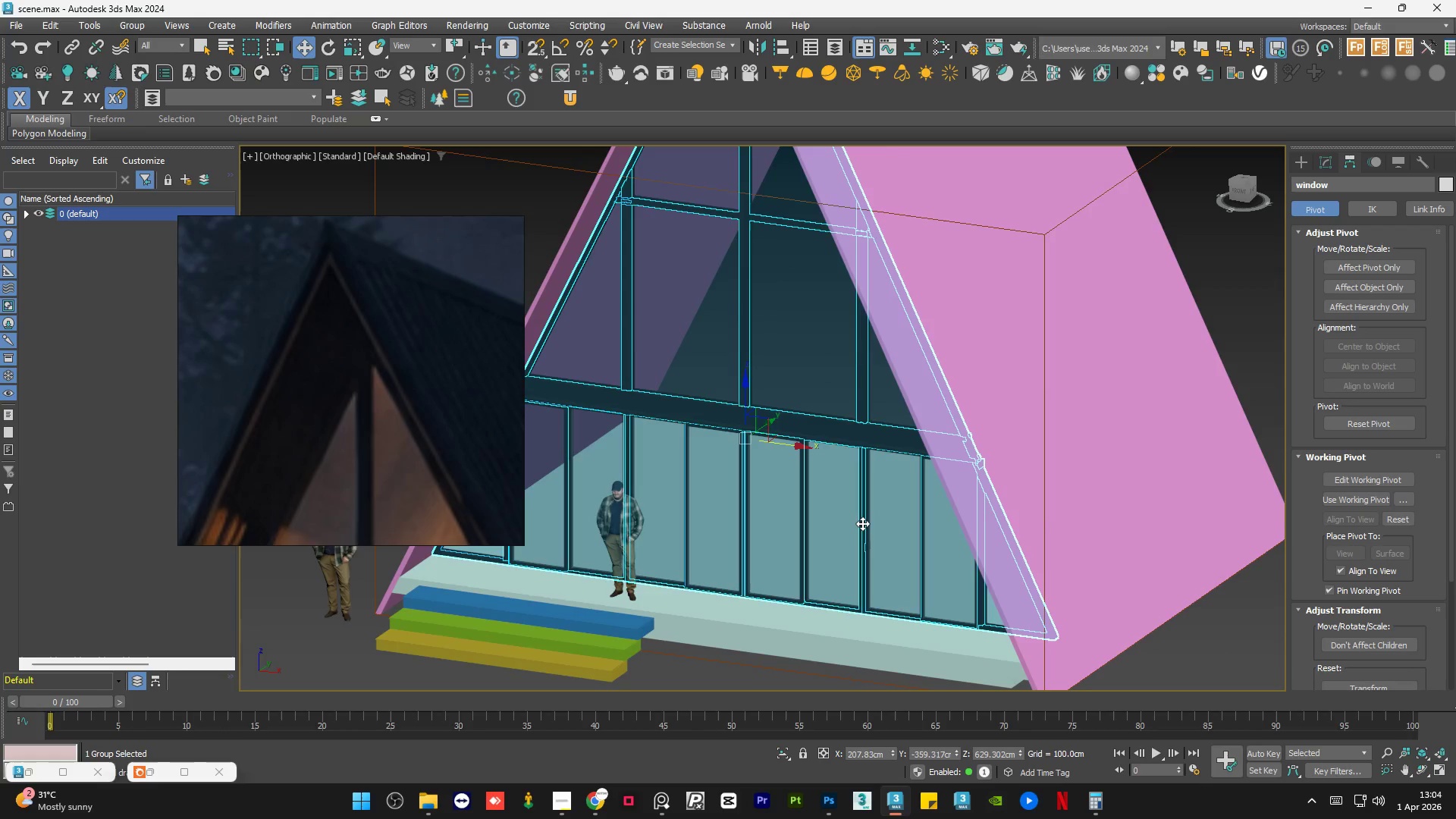 
scroll: coordinate [862, 523], scroll_direction: up, amount: 3.0
 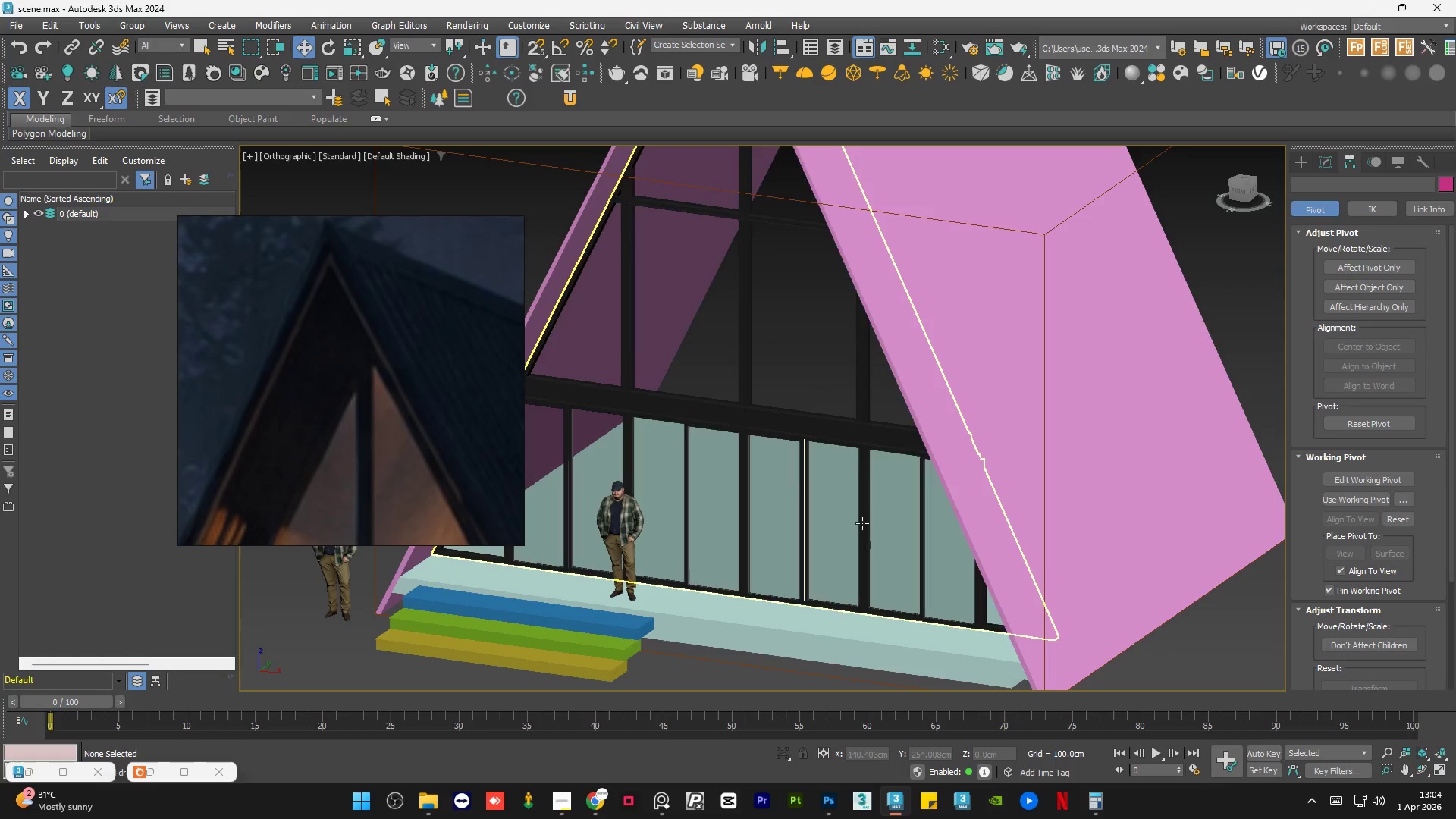 
scroll: coordinate [862, 523], scroll_direction: down, amount: 1.0
 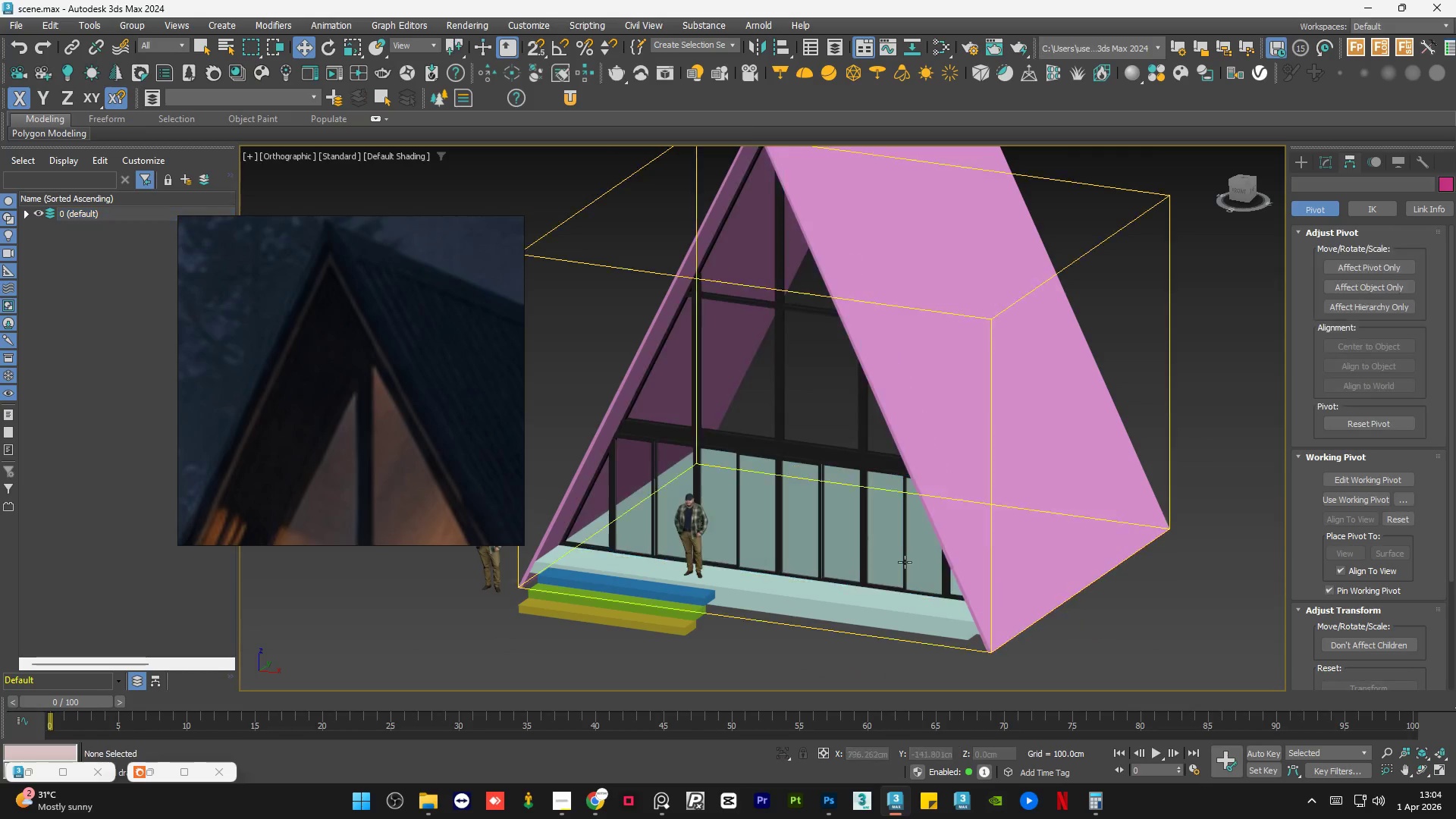 
hold_key(key=AltLeft, duration=1.25)
 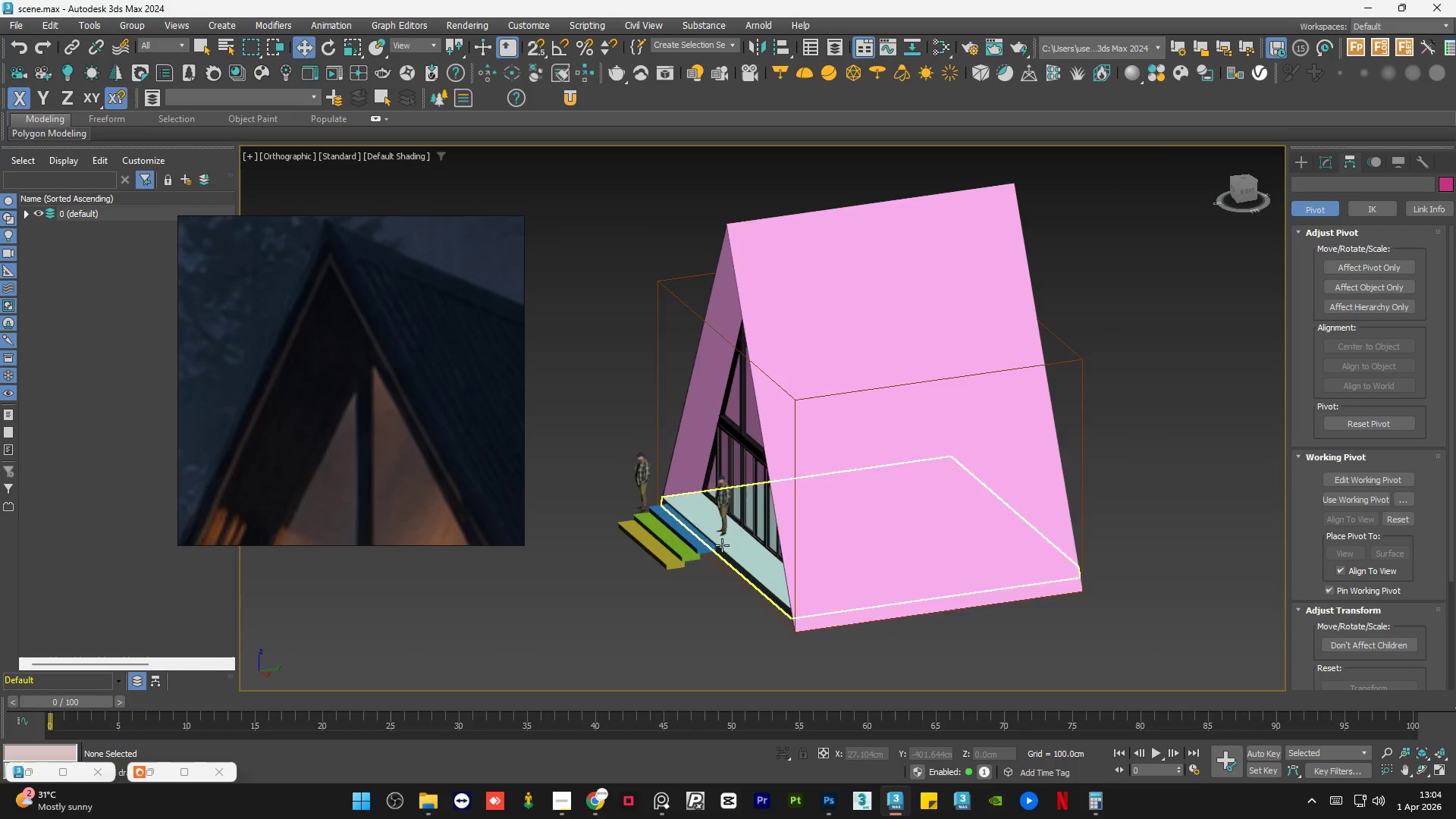 
scroll: coordinate [854, 538], scroll_direction: down, amount: 1.0
 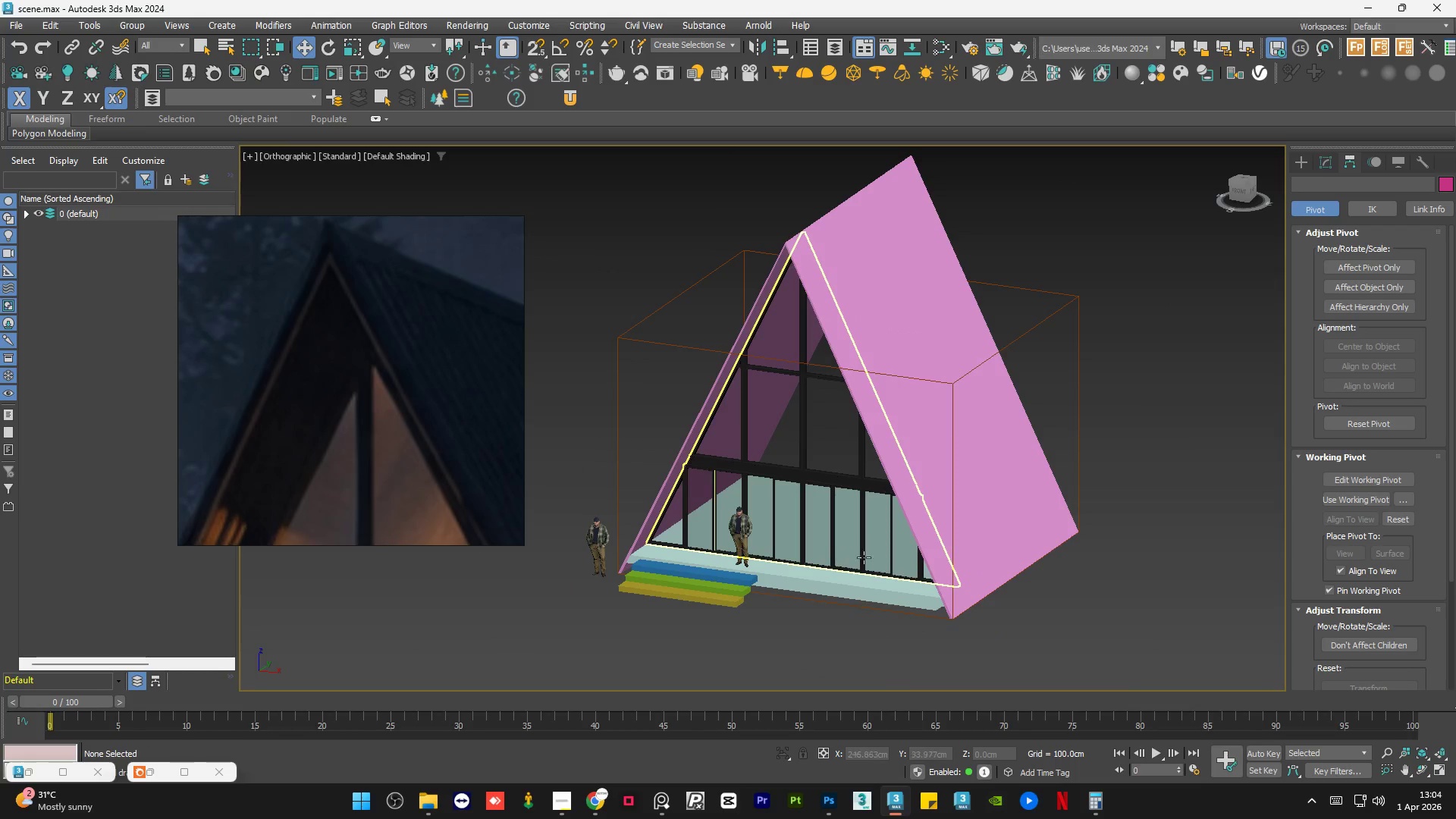 
scroll: coordinate [695, 535], scroll_direction: up, amount: 2.0
 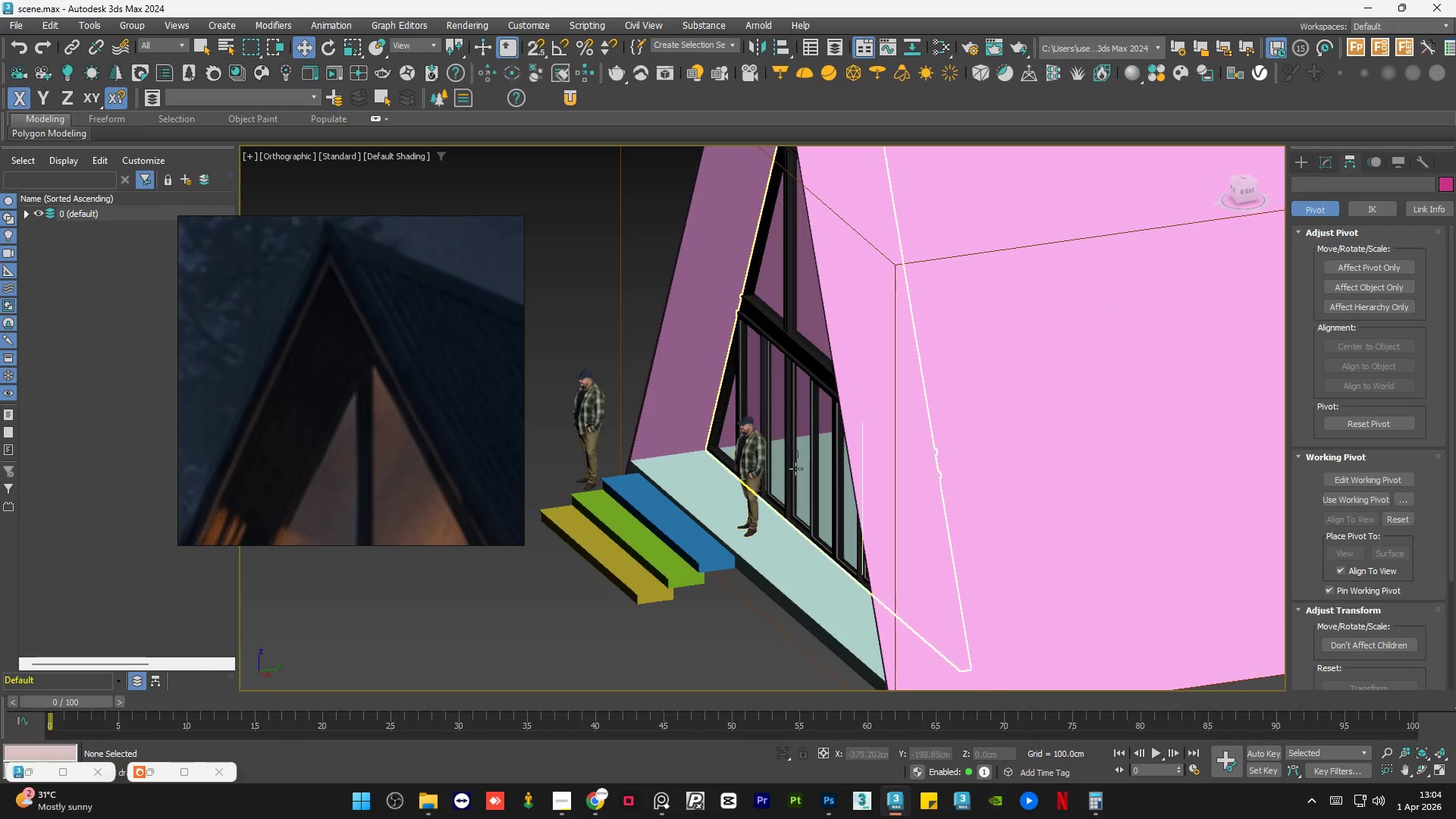 
left_click([795, 468])
 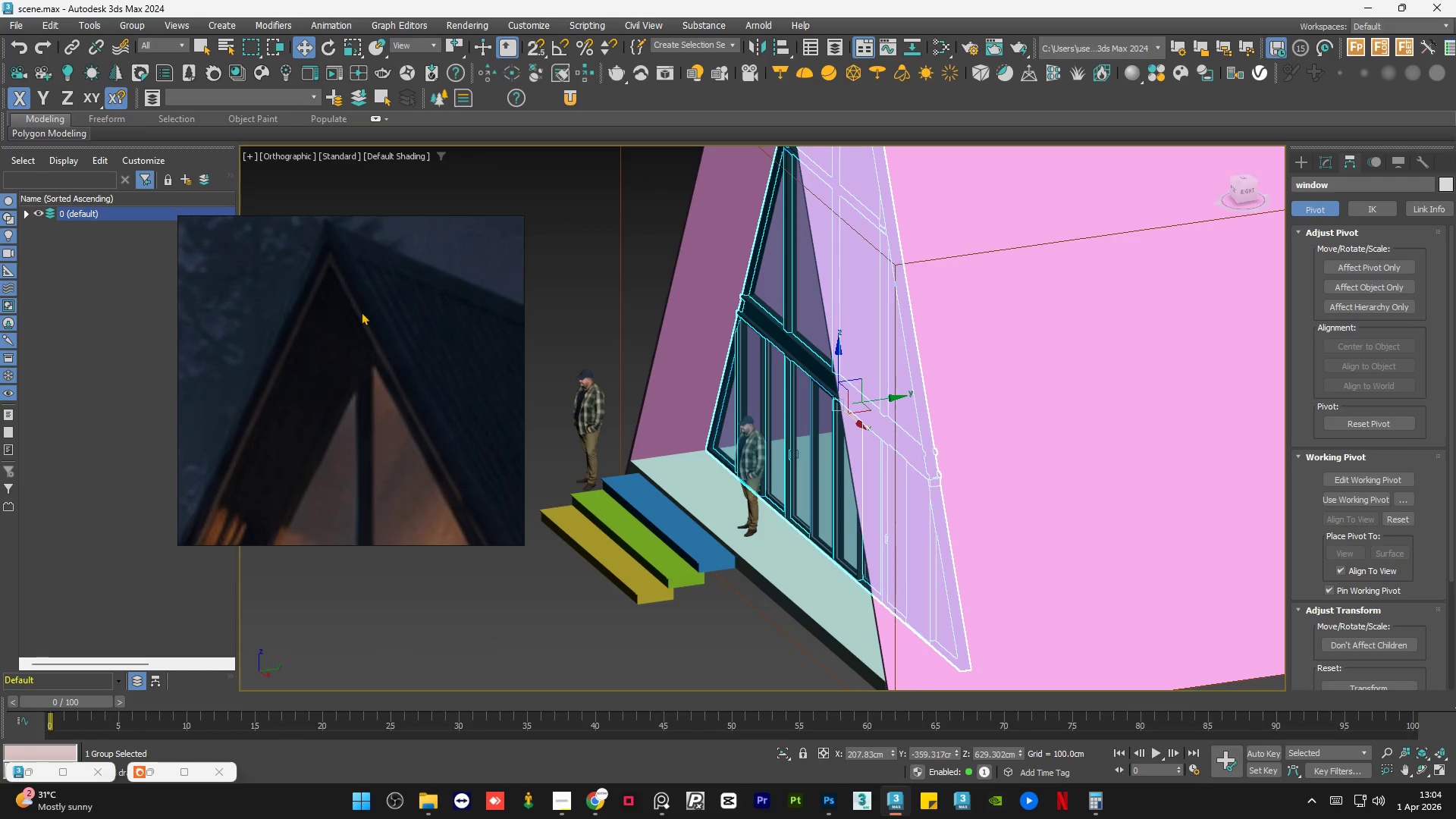 
scroll: coordinate [300, 373], scroll_direction: down, amount: 6.0
 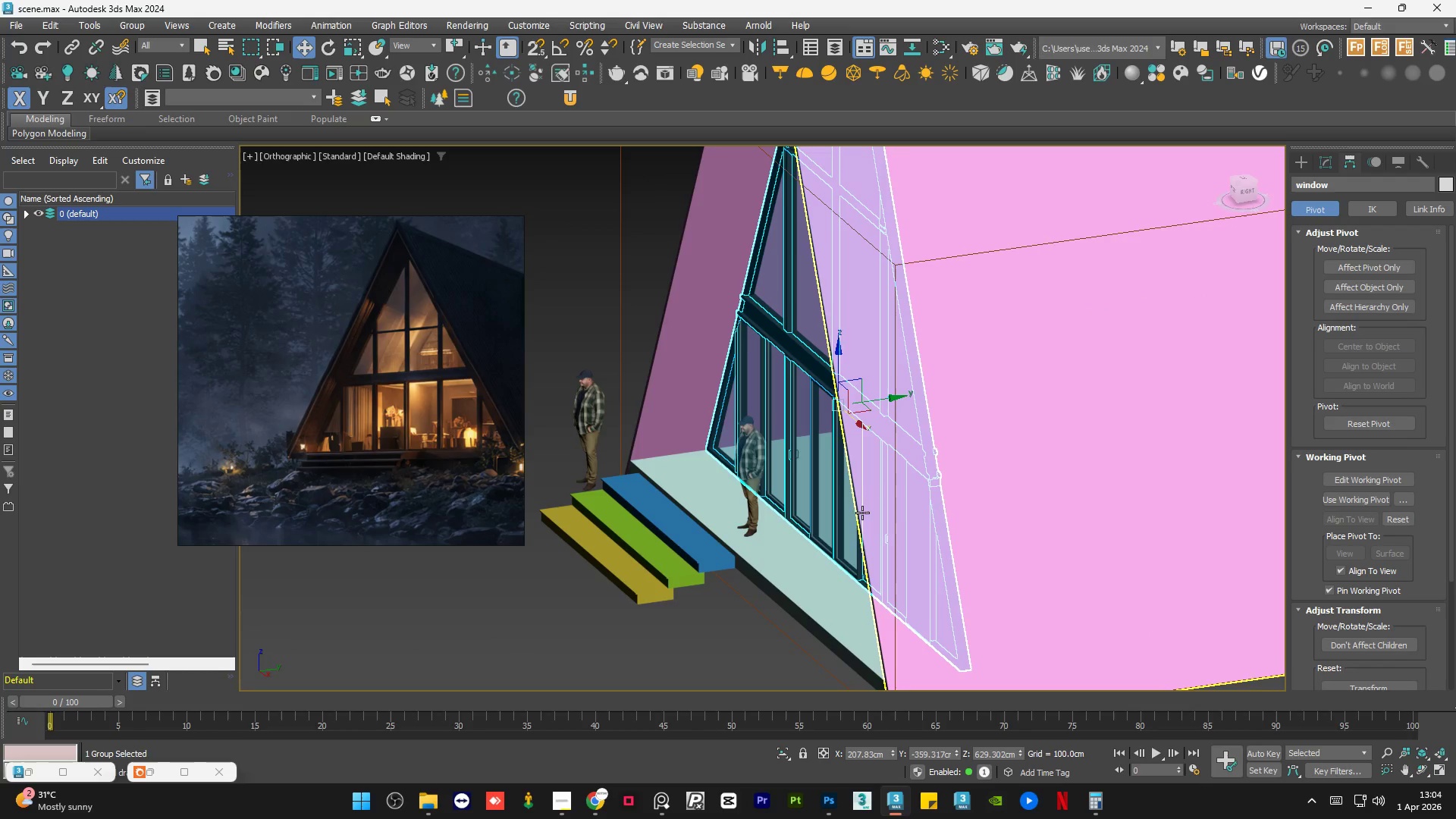 
hold_key(key=AltLeft, duration=0.47)
scroll: coordinate [864, 520], scroll_direction: up, amount: 1.0
 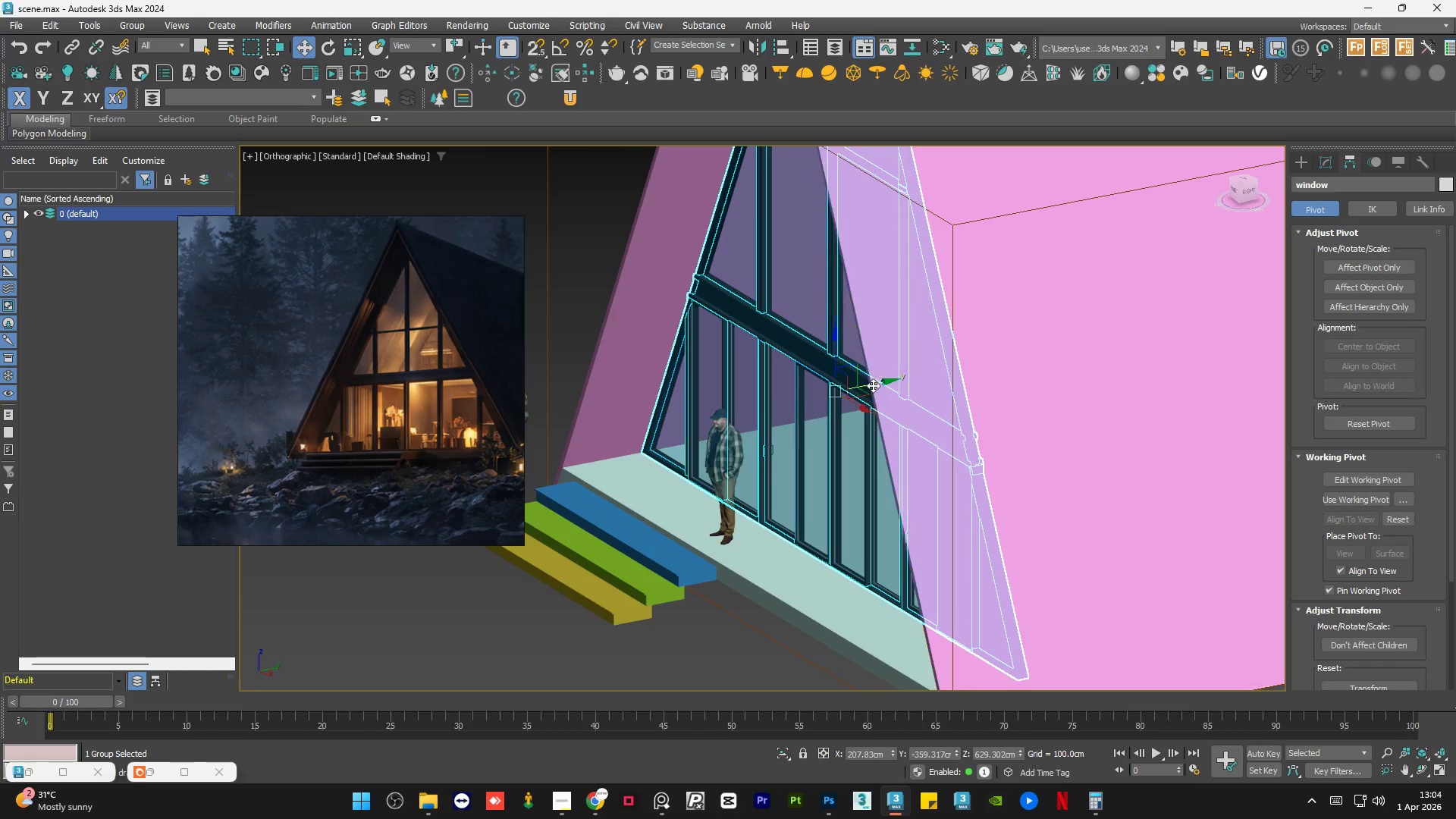 
left_click_drag(start_coordinate=[873, 384], to_coordinate=[887, 384])
 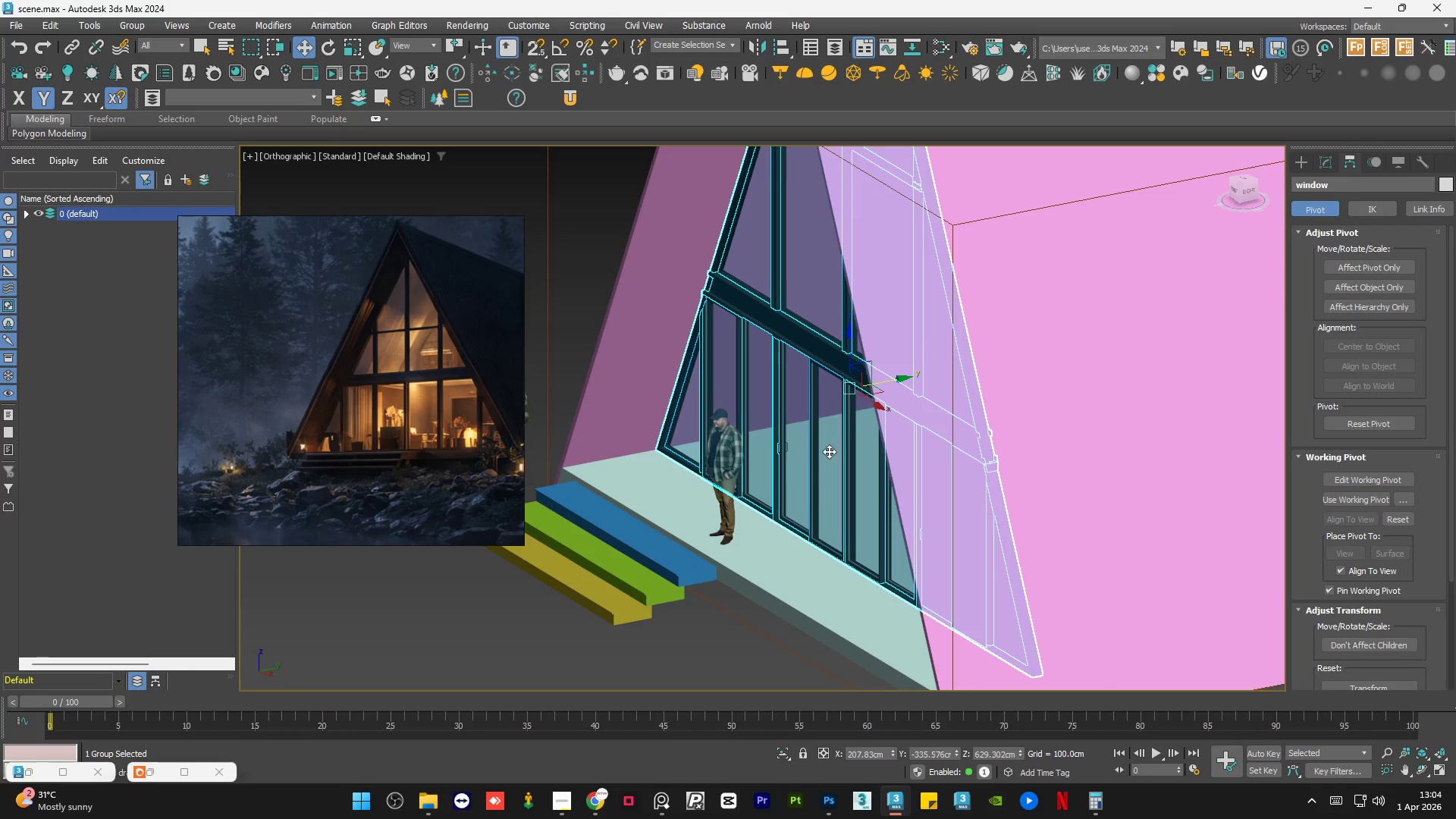 
left_click([624, 378])
 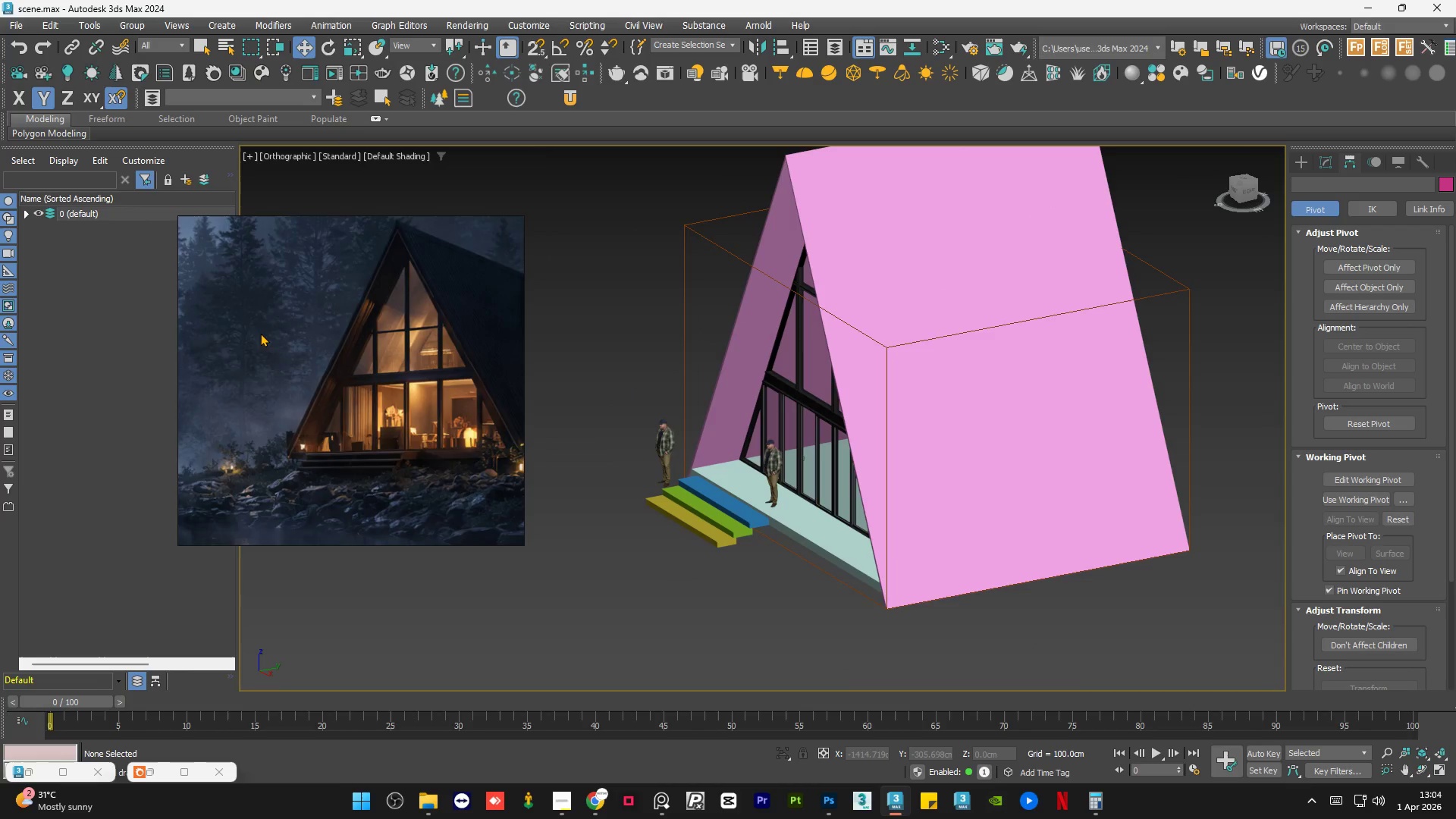 
scroll: coordinate [821, 471], scroll_direction: down, amount: 2.0
 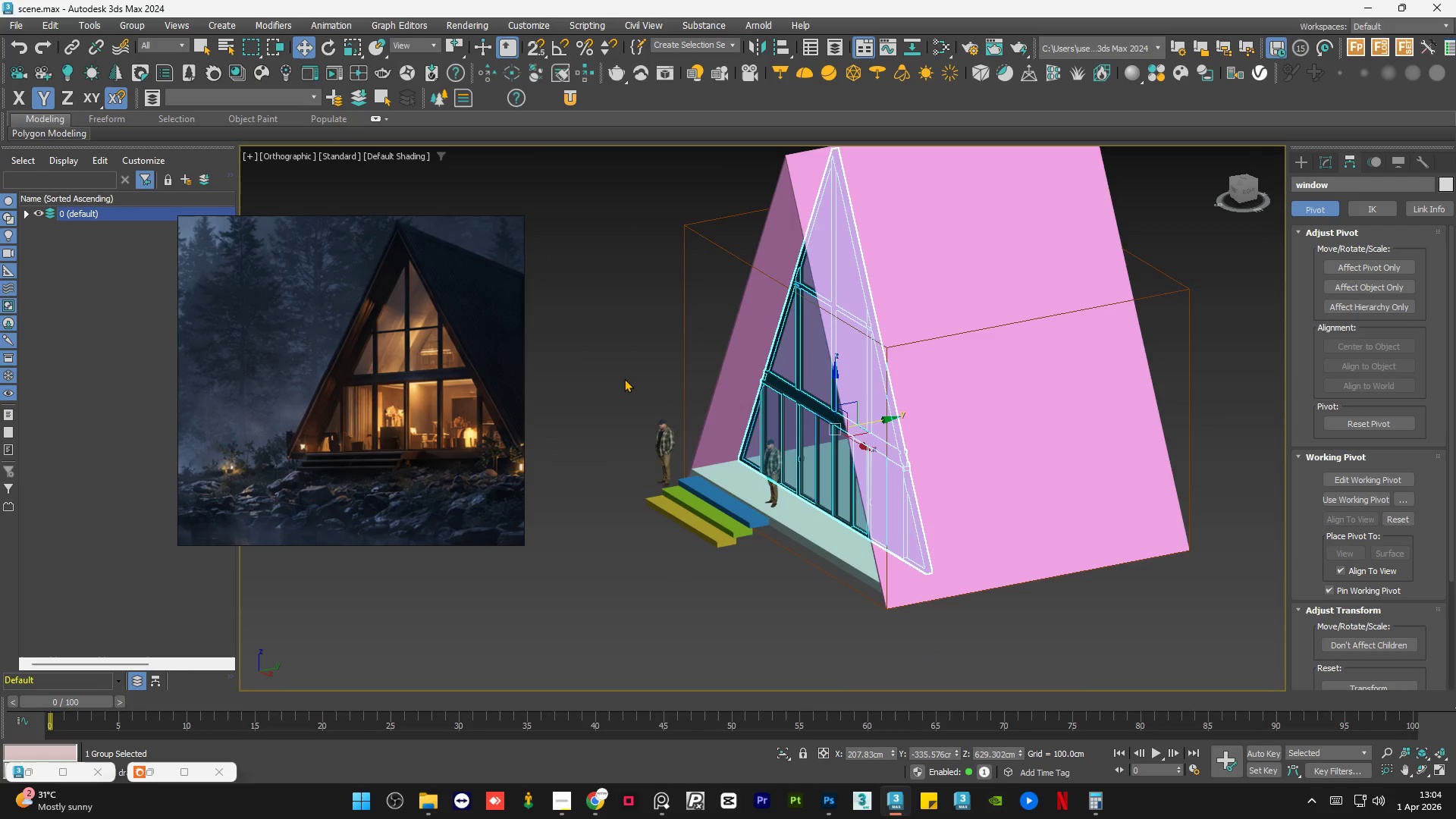 
scroll: coordinate [340, 353], scroll_direction: none, amount: 0.0
 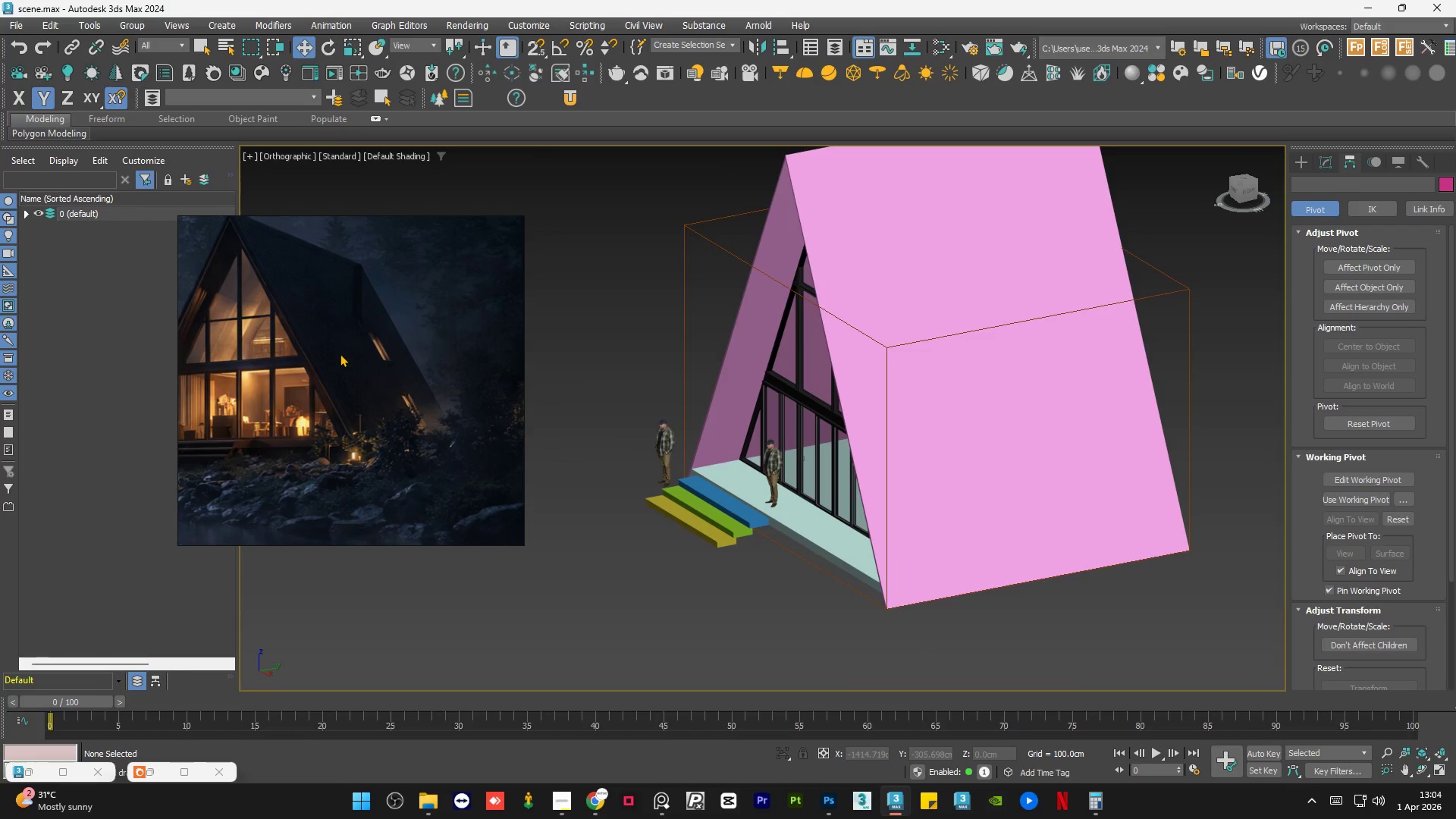 
scroll: coordinate [913, 479], scroll_direction: down, amount: 3.0
 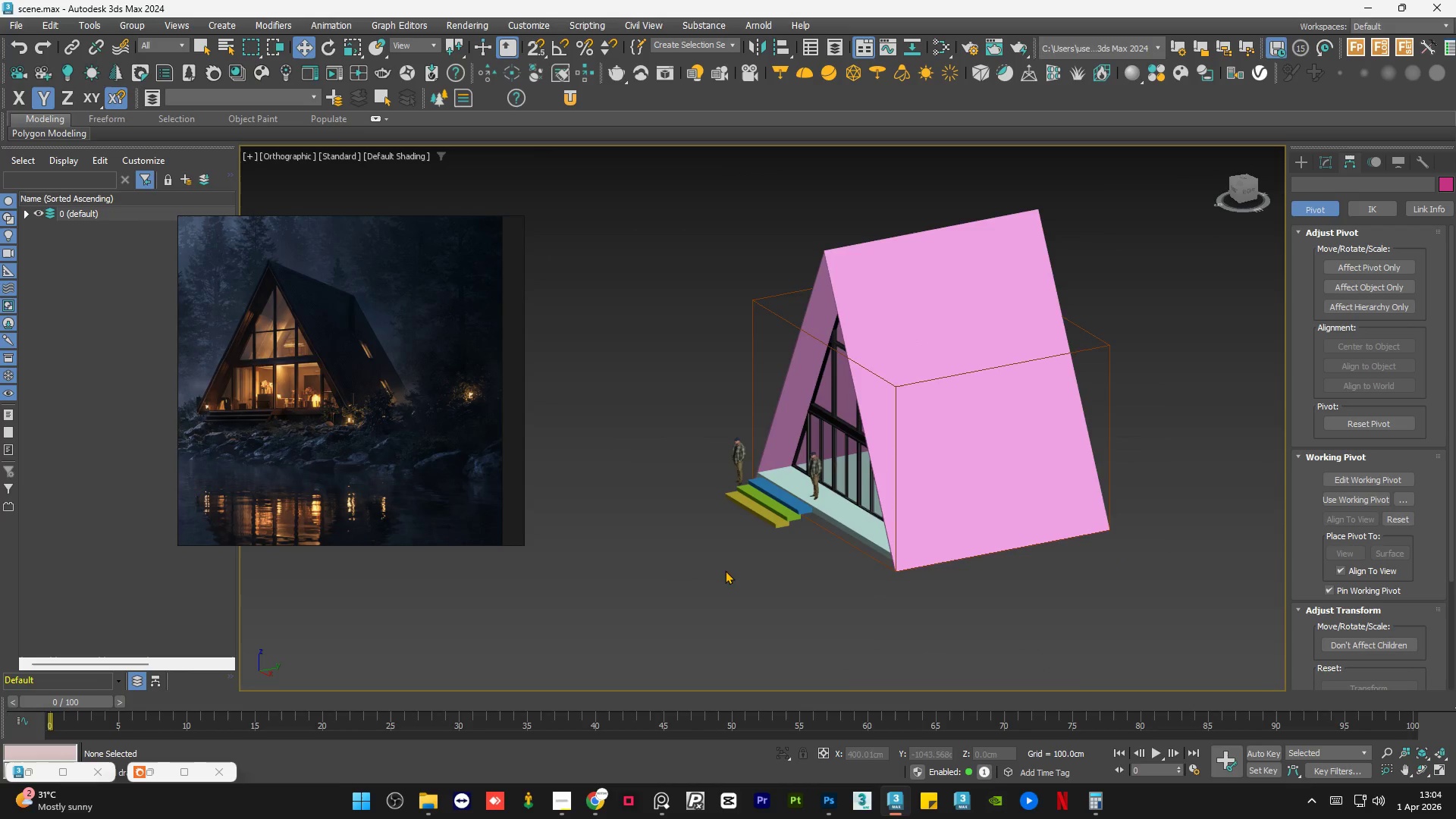 
left_click([717, 575])
 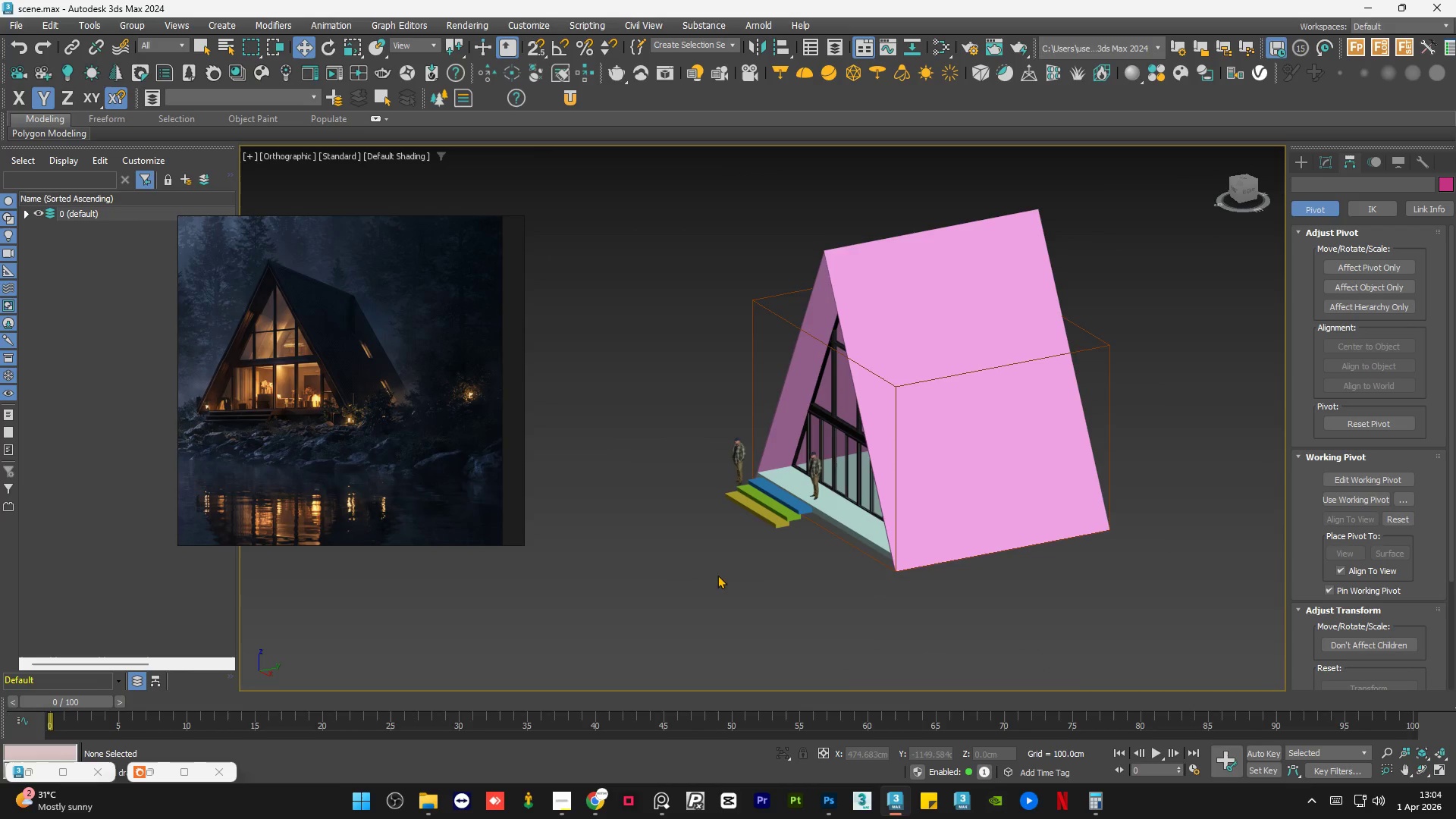 
hold_key(key=AltLeft, duration=0.62)
 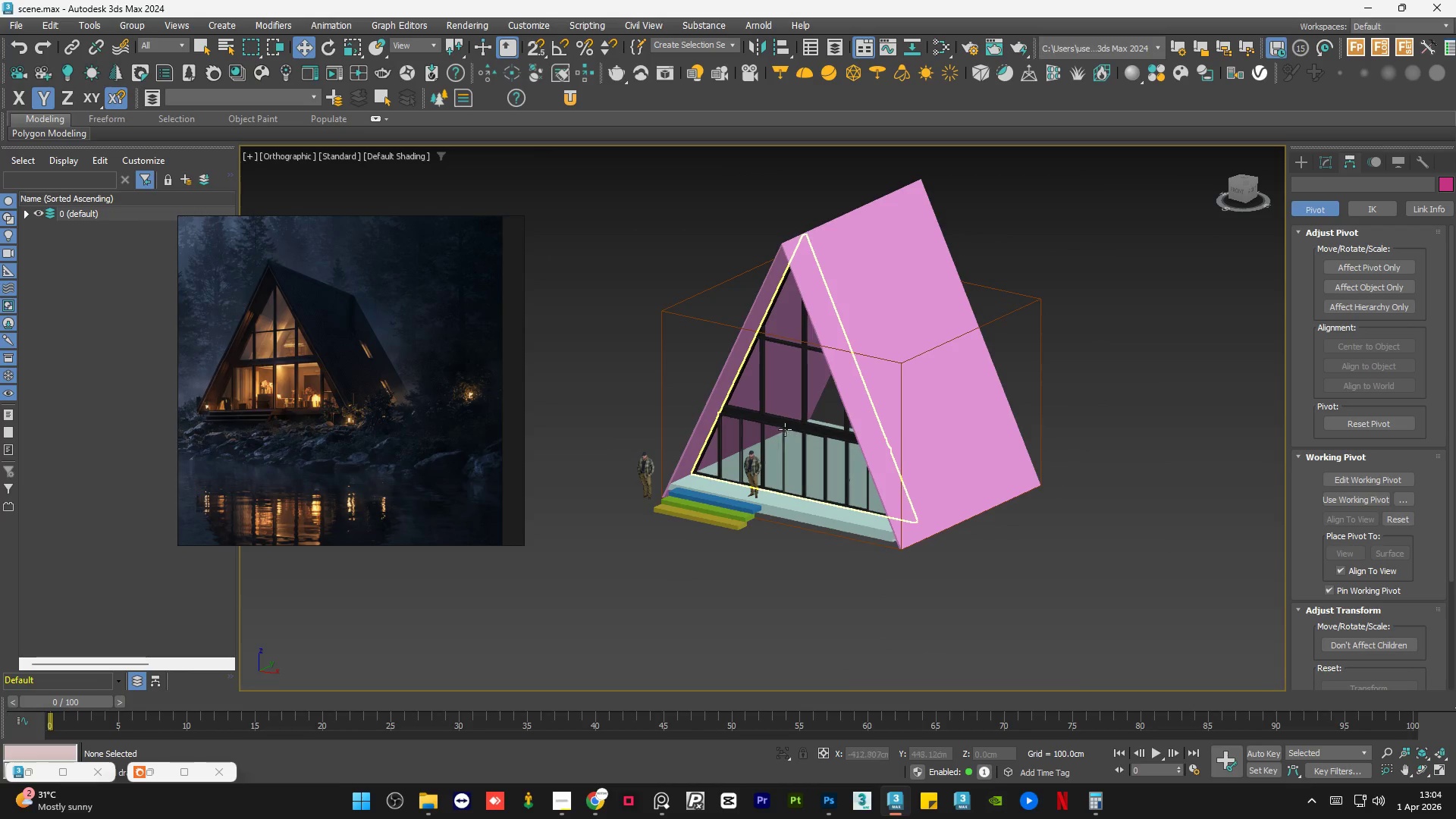 
left_click([783, 426])
 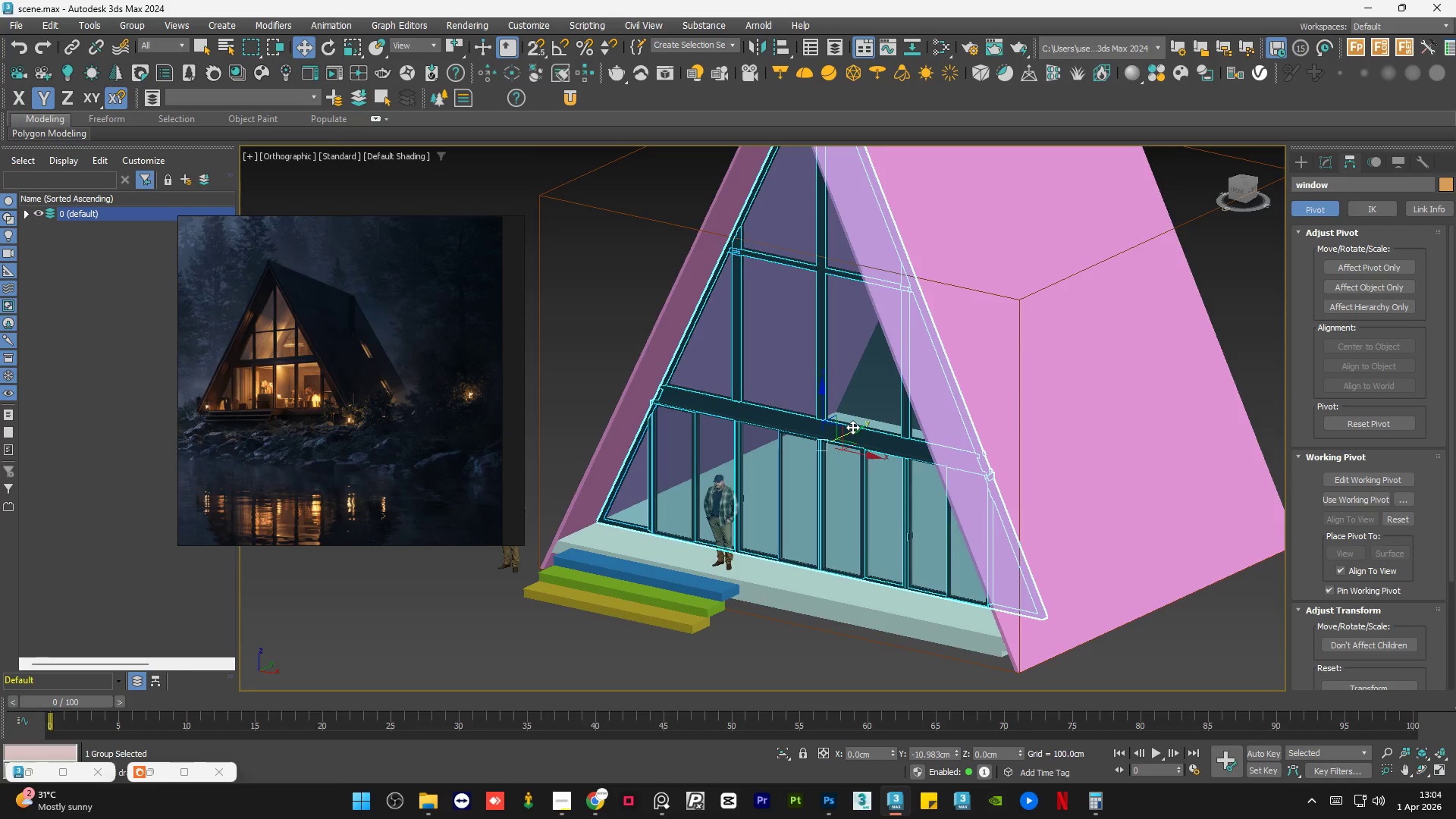 
scroll: coordinate [783, 426], scroll_direction: up, amount: 2.0
 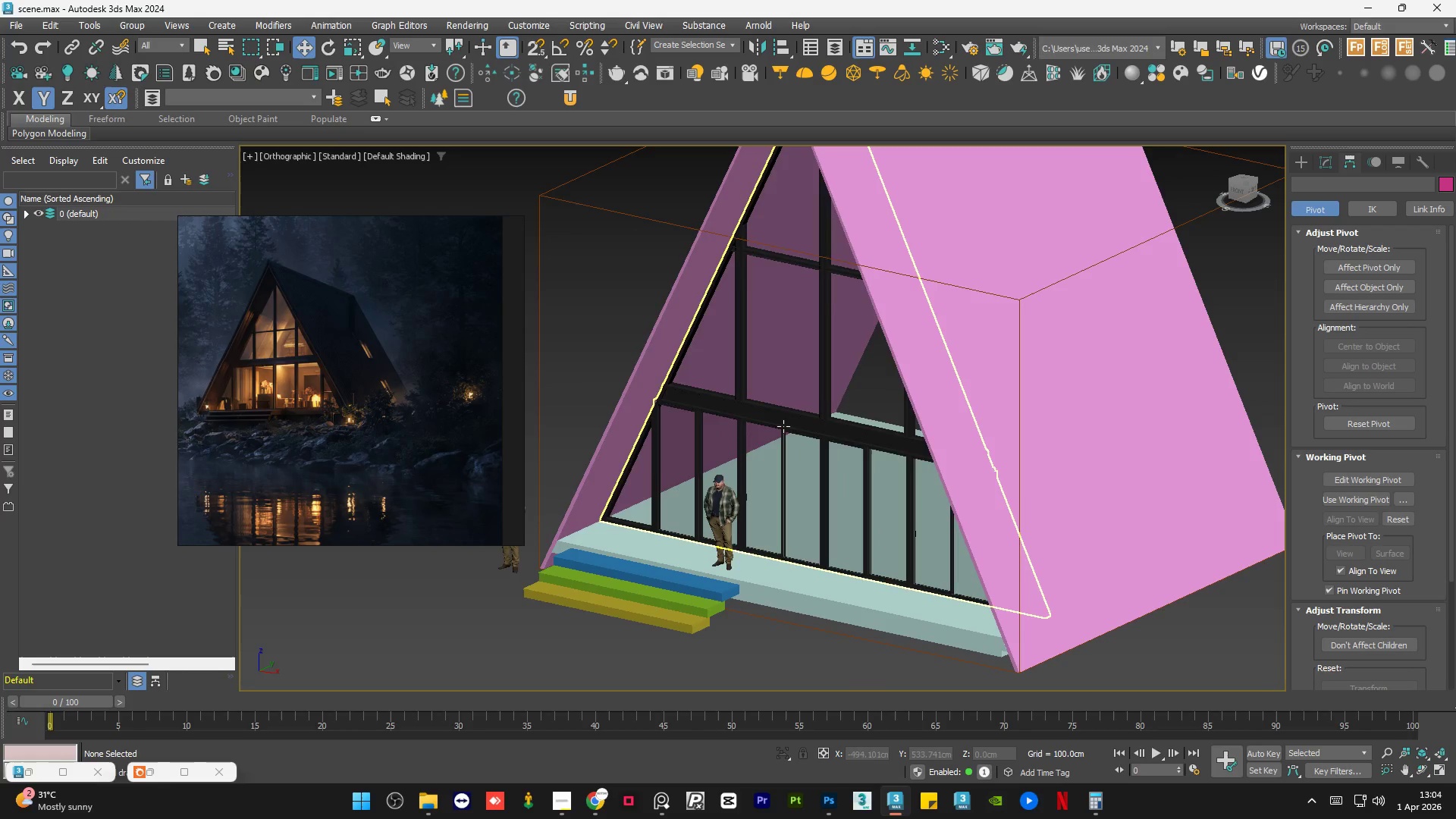 
left_click([855, 427])
 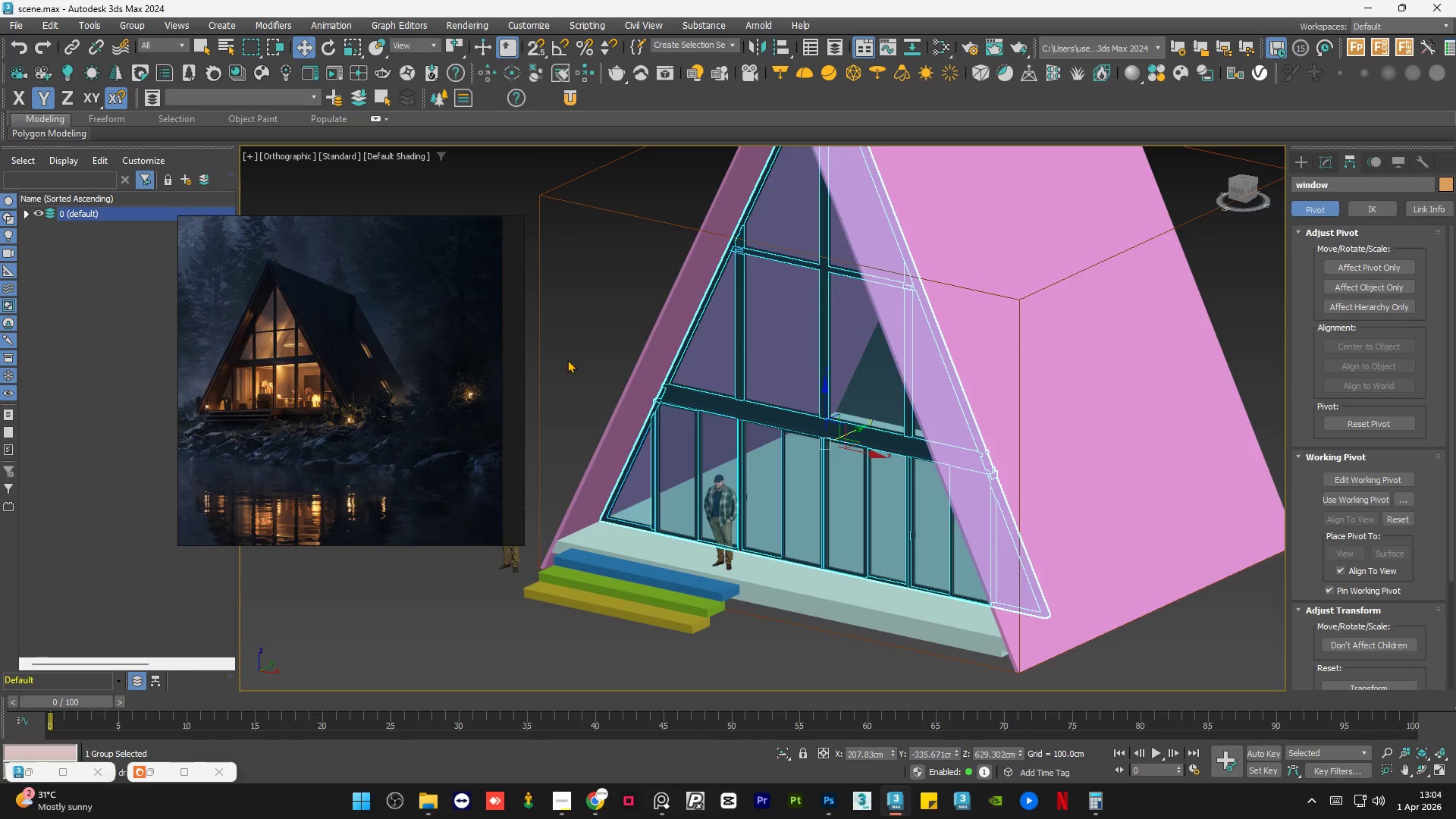 
left_click([560, 361])
 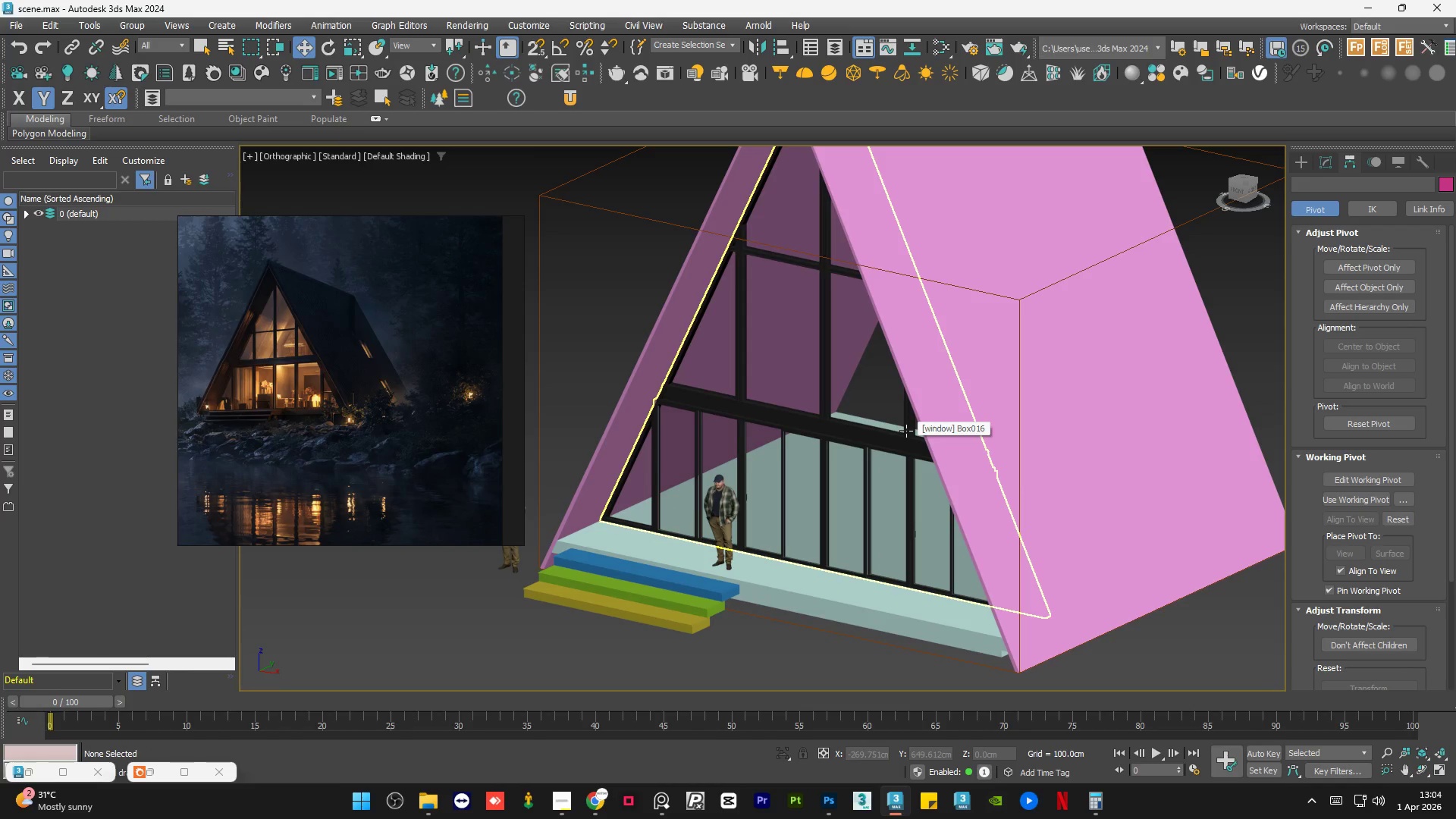 
wait(5.73)
 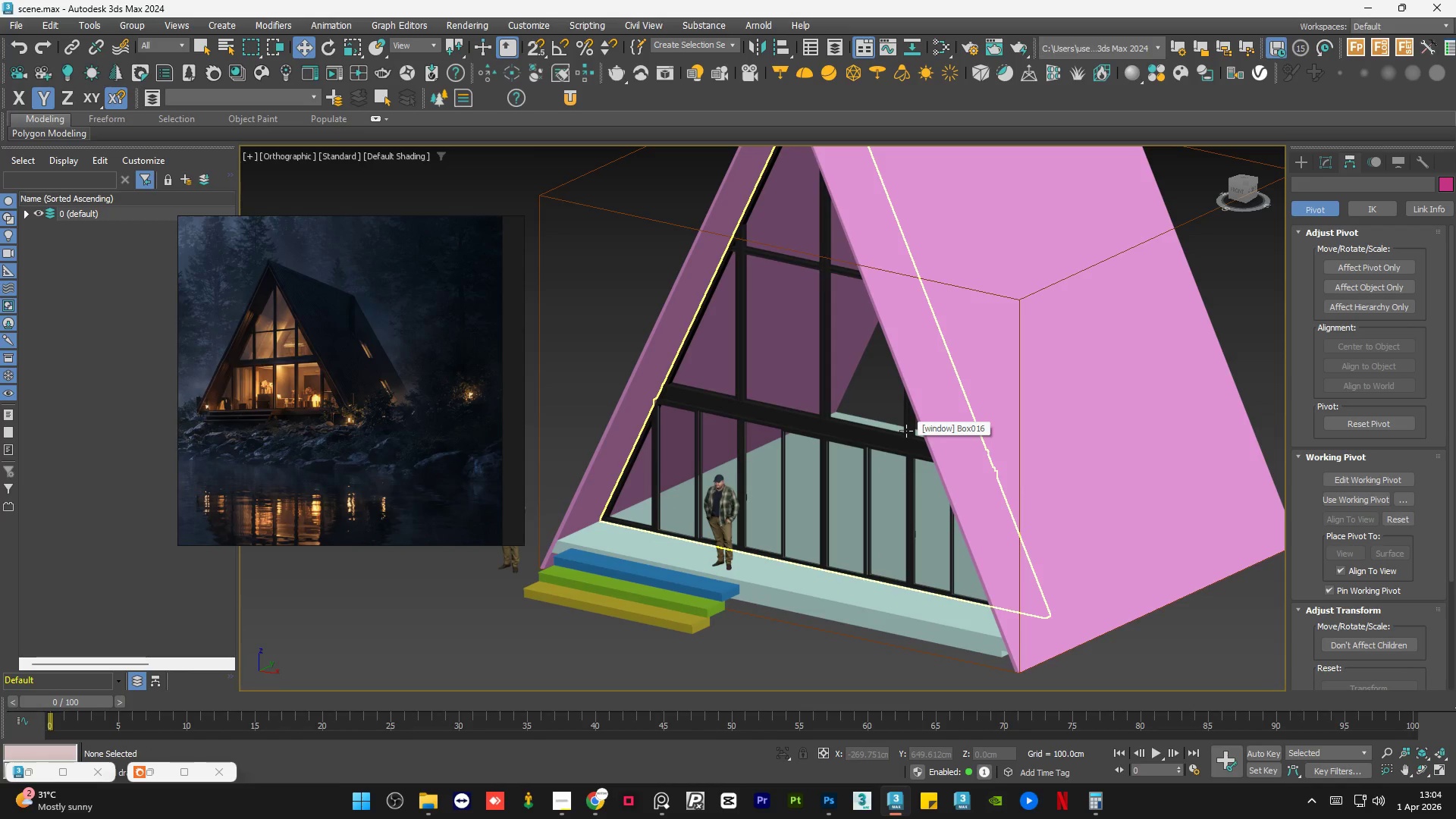 
left_click([657, 220])
 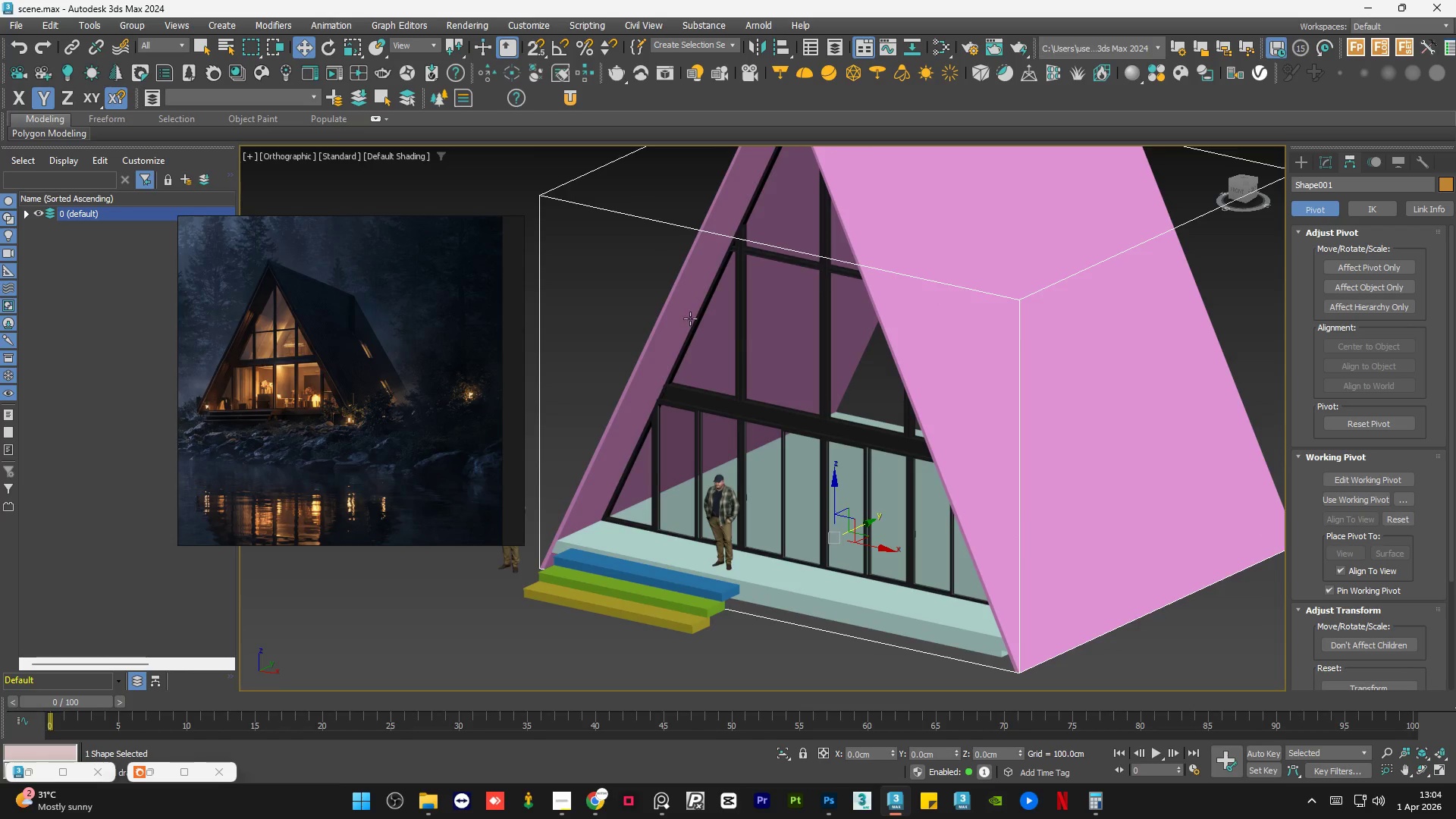 
hold_key(key=AltLeft, duration=0.66)
 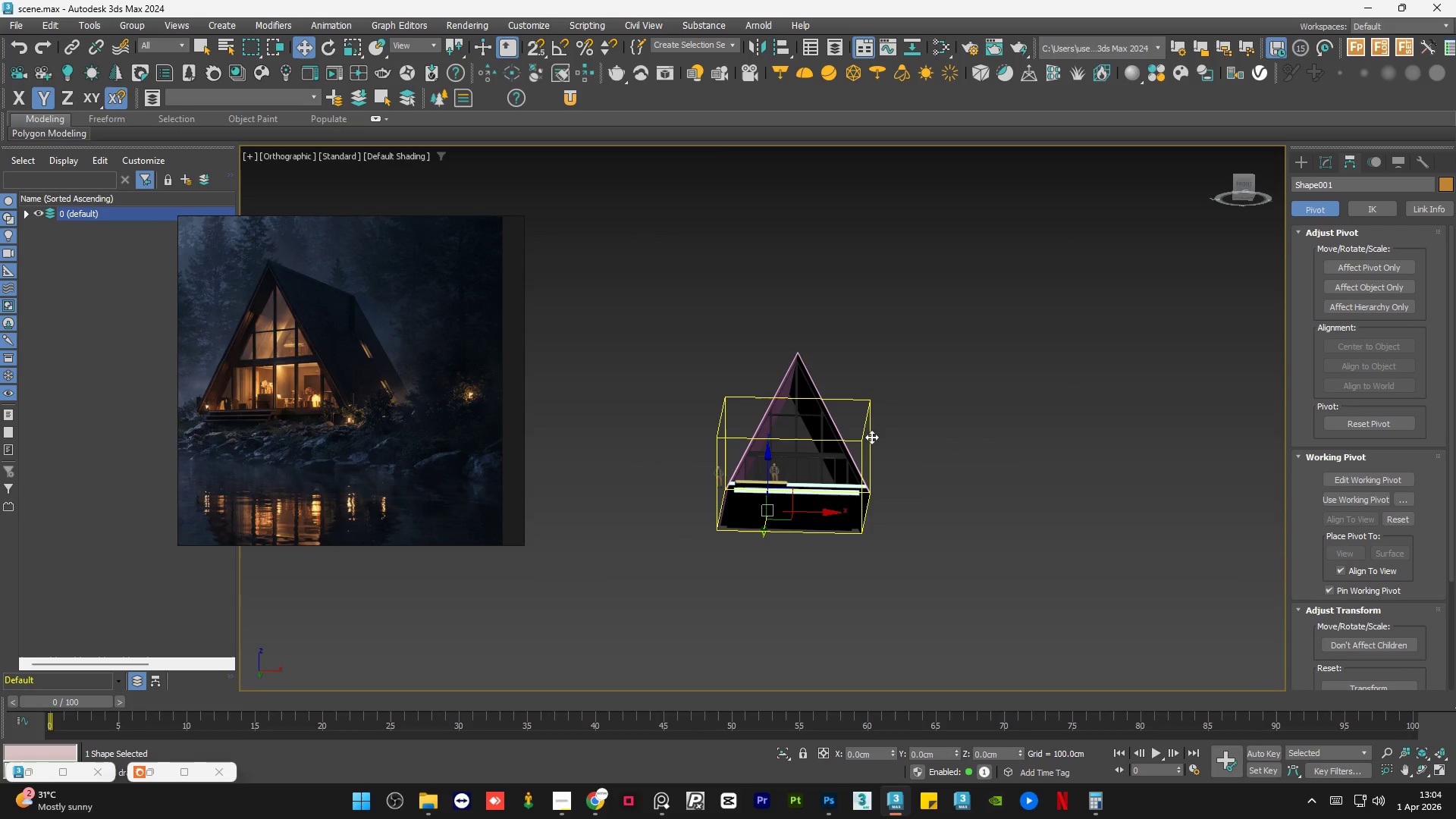 
scroll: coordinate [736, 491], scroll_direction: down, amount: 4.0
 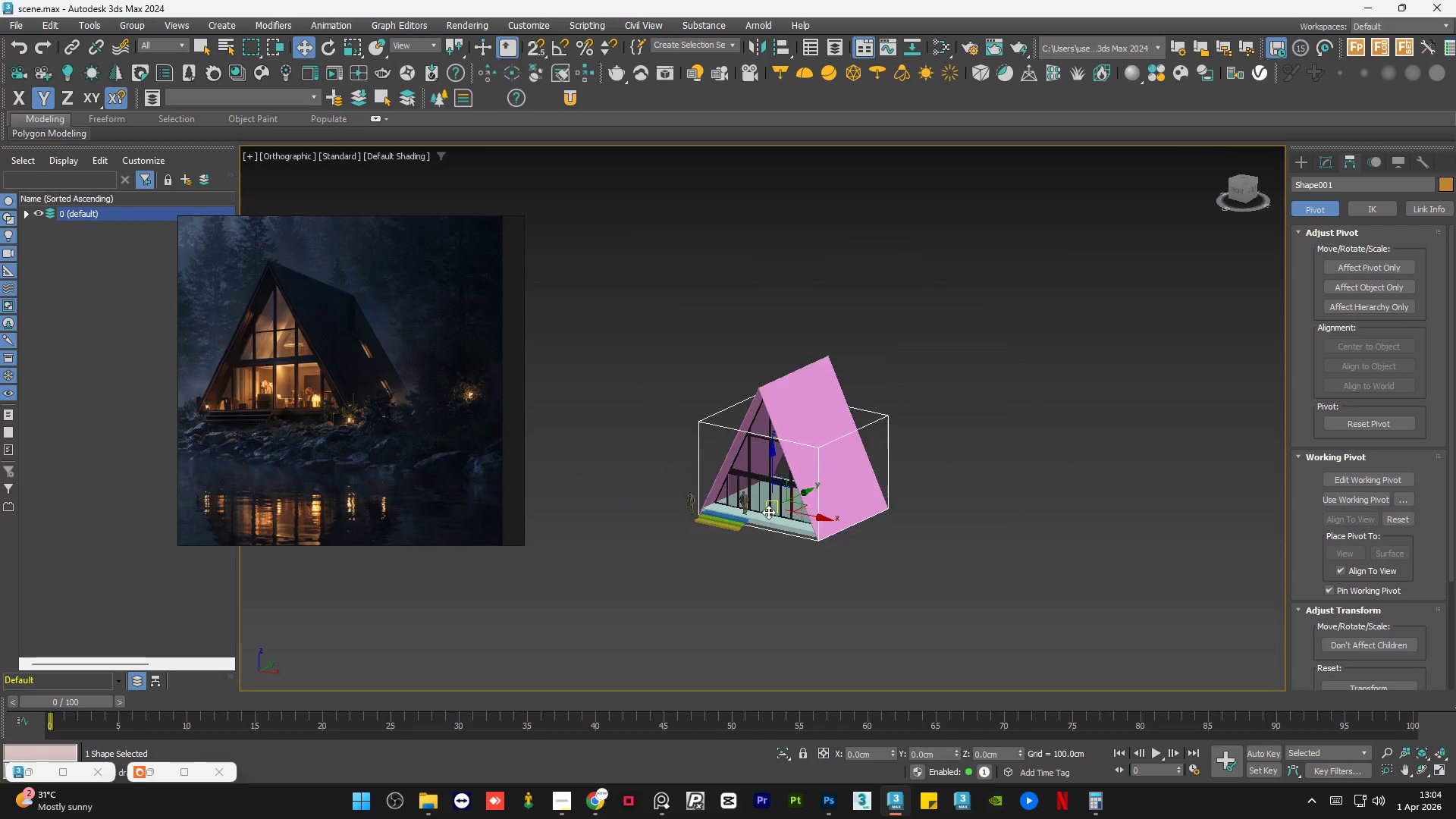 
key(Delete)
 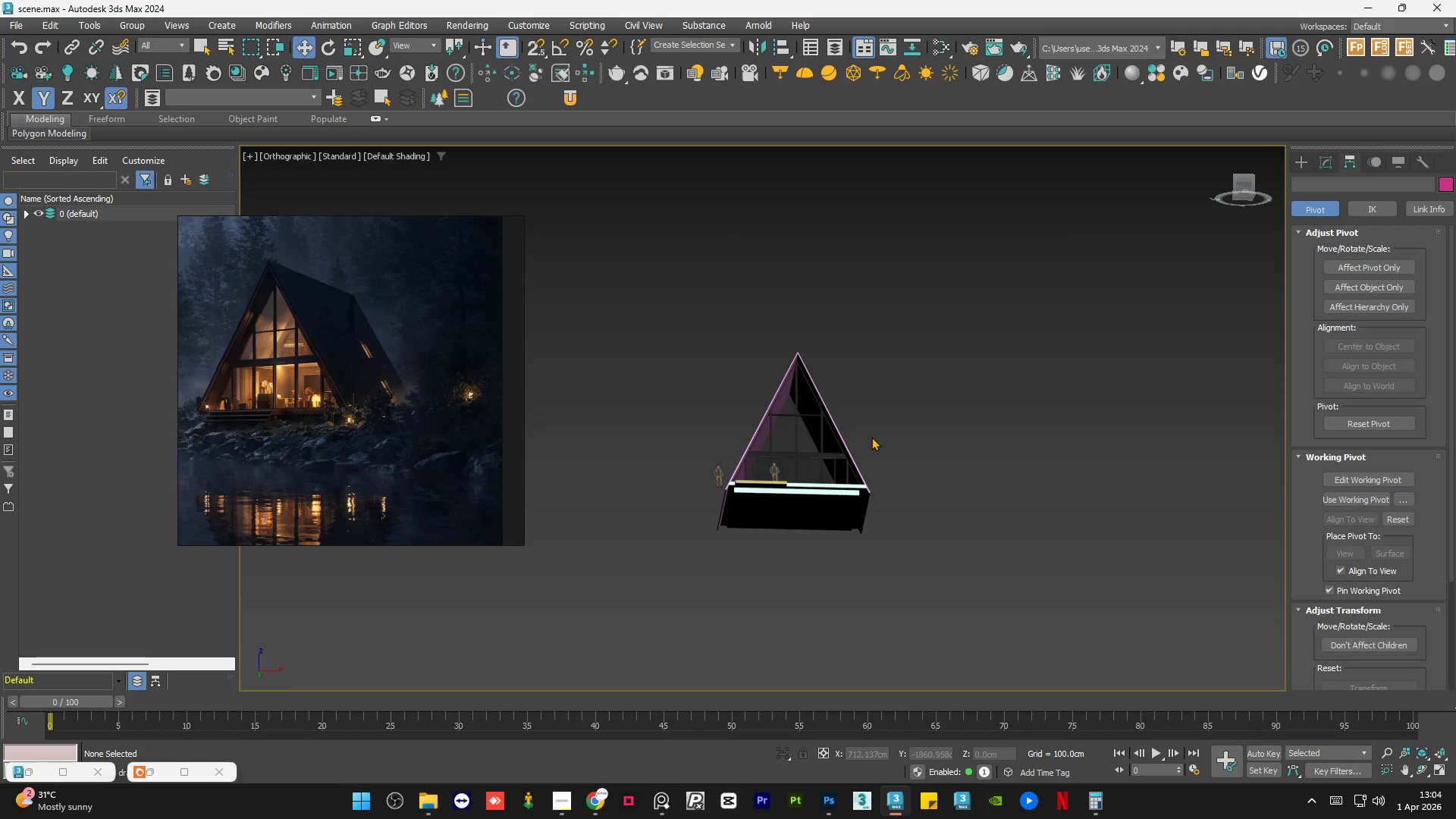 
key(Control+S)
 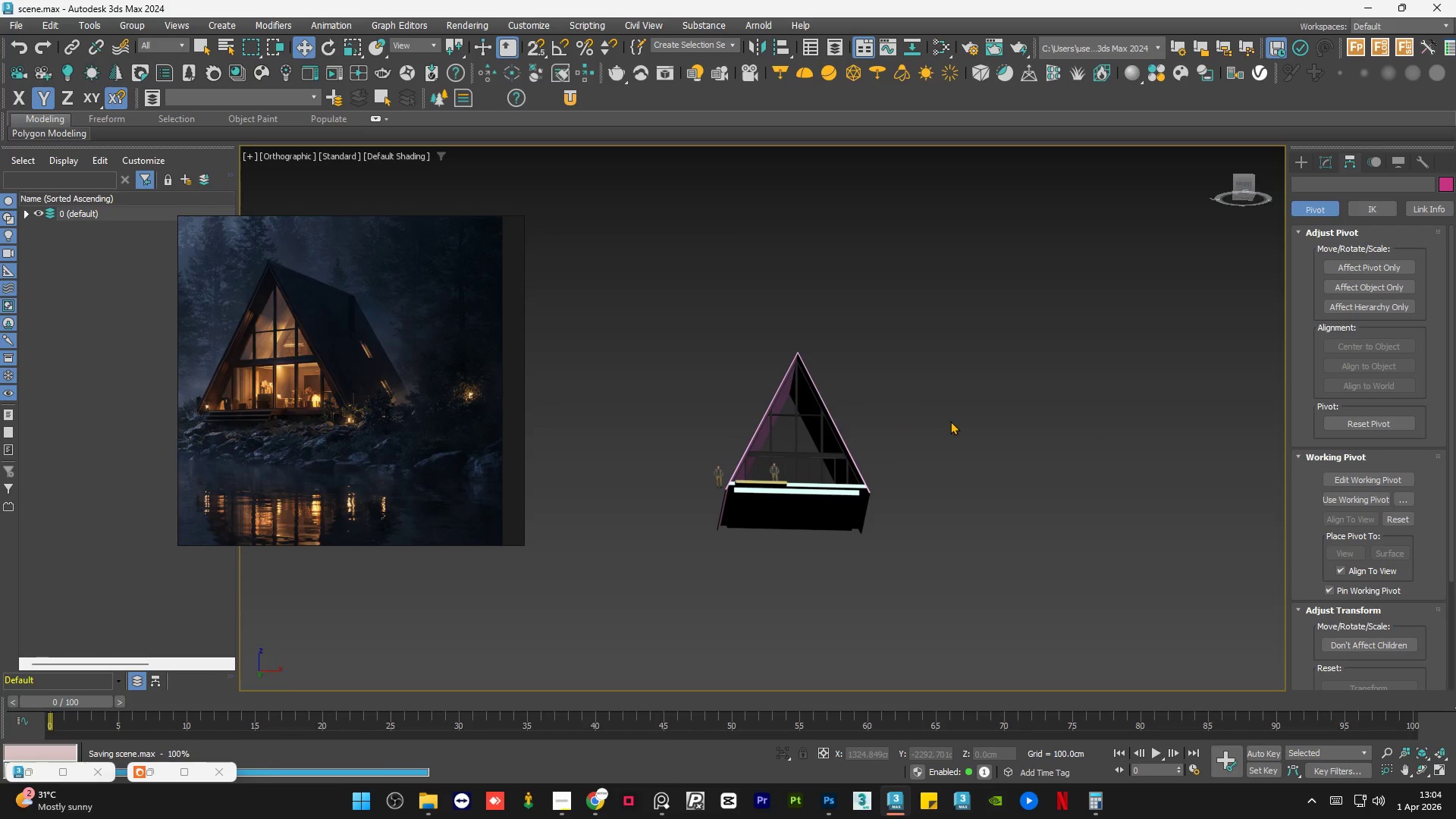 
scroll: coordinate [491, 415], scroll_direction: down, amount: 2.0
 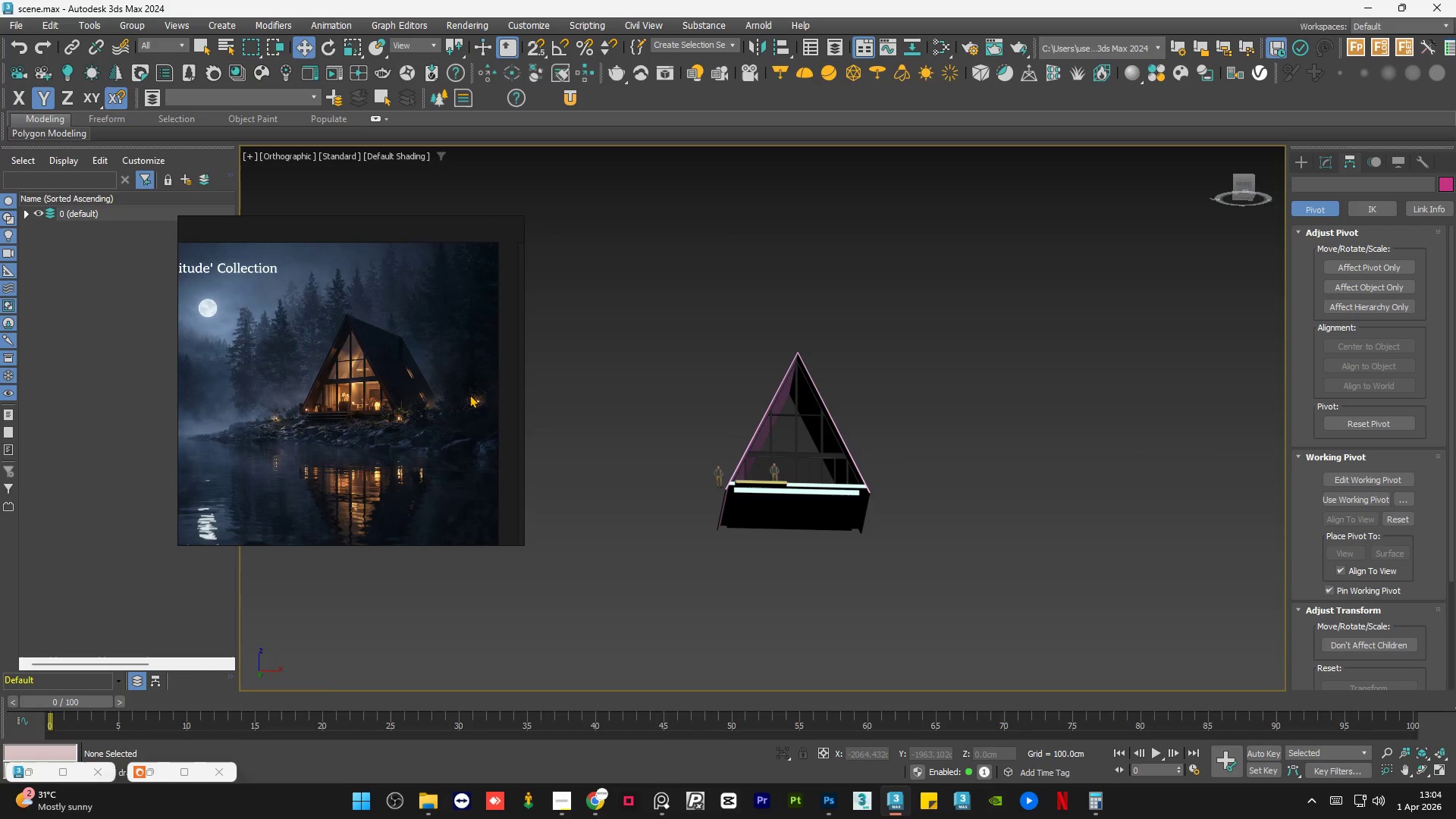 
scroll: coordinate [495, 419], scroll_direction: up, amount: 11.0
 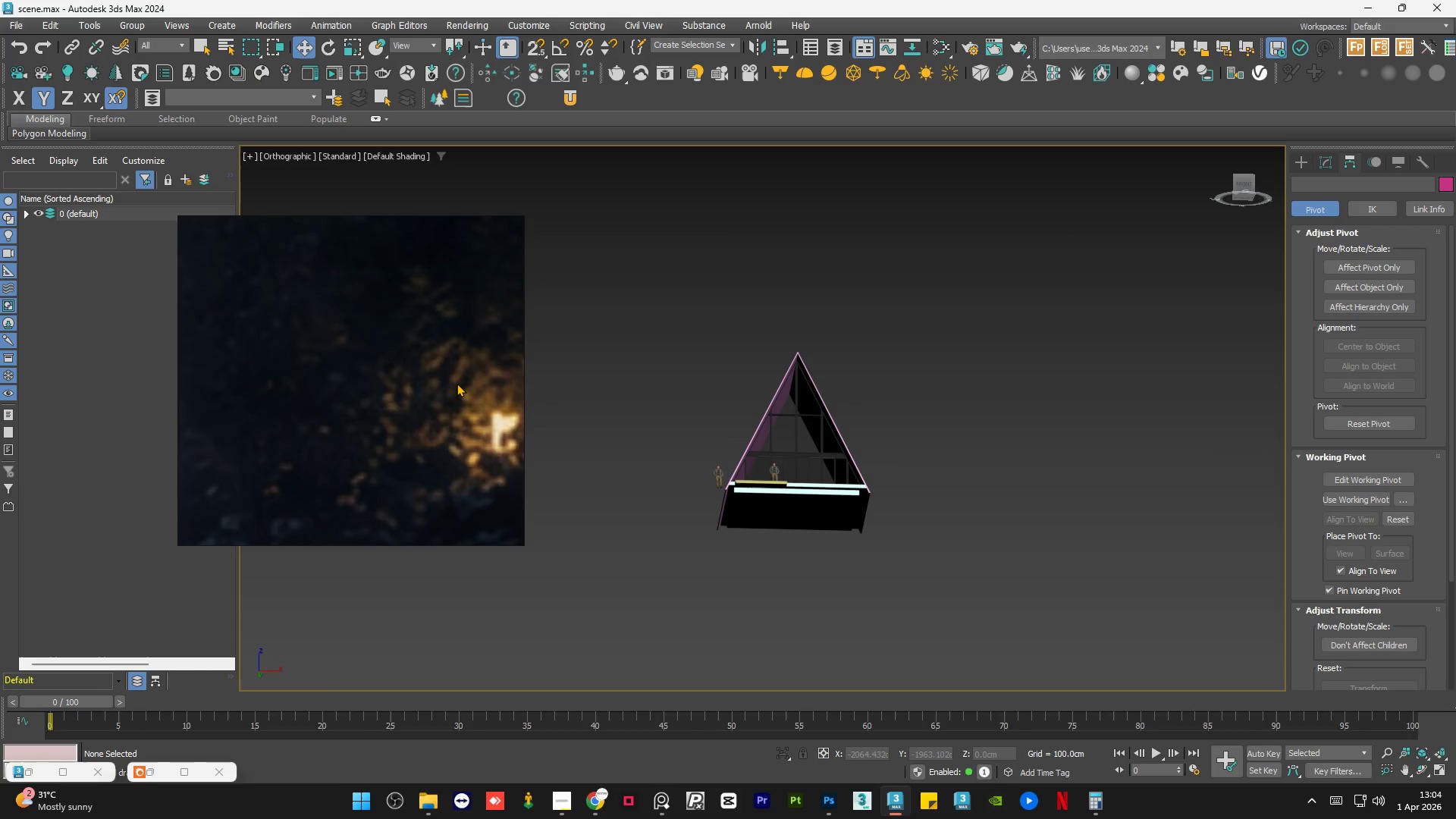 
scroll: coordinate [457, 383], scroll_direction: down, amount: 9.0
 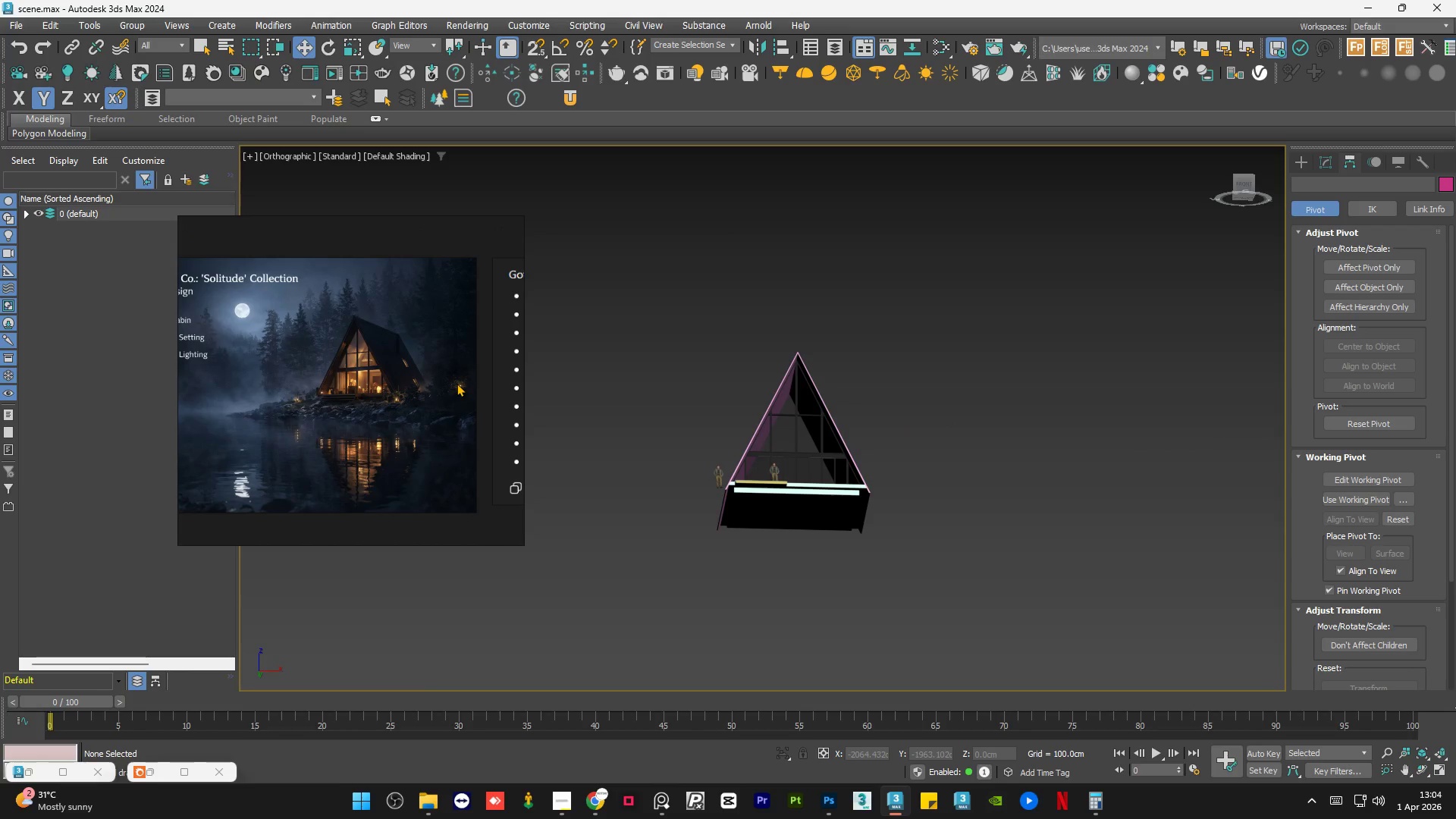 
left_click([432, 367])
 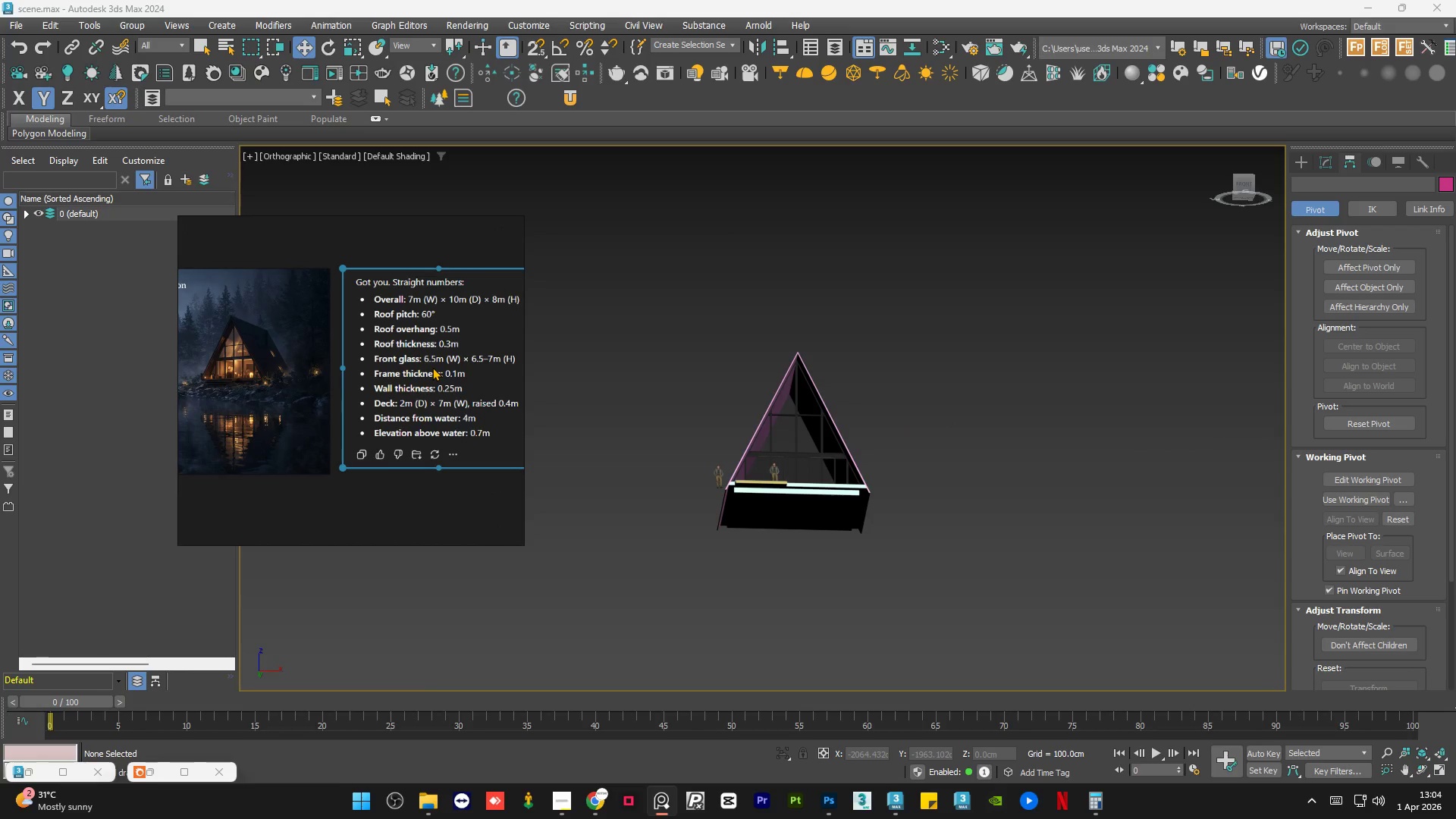 
scroll: coordinate [431, 367], scroll_direction: down, amount: 1.0
 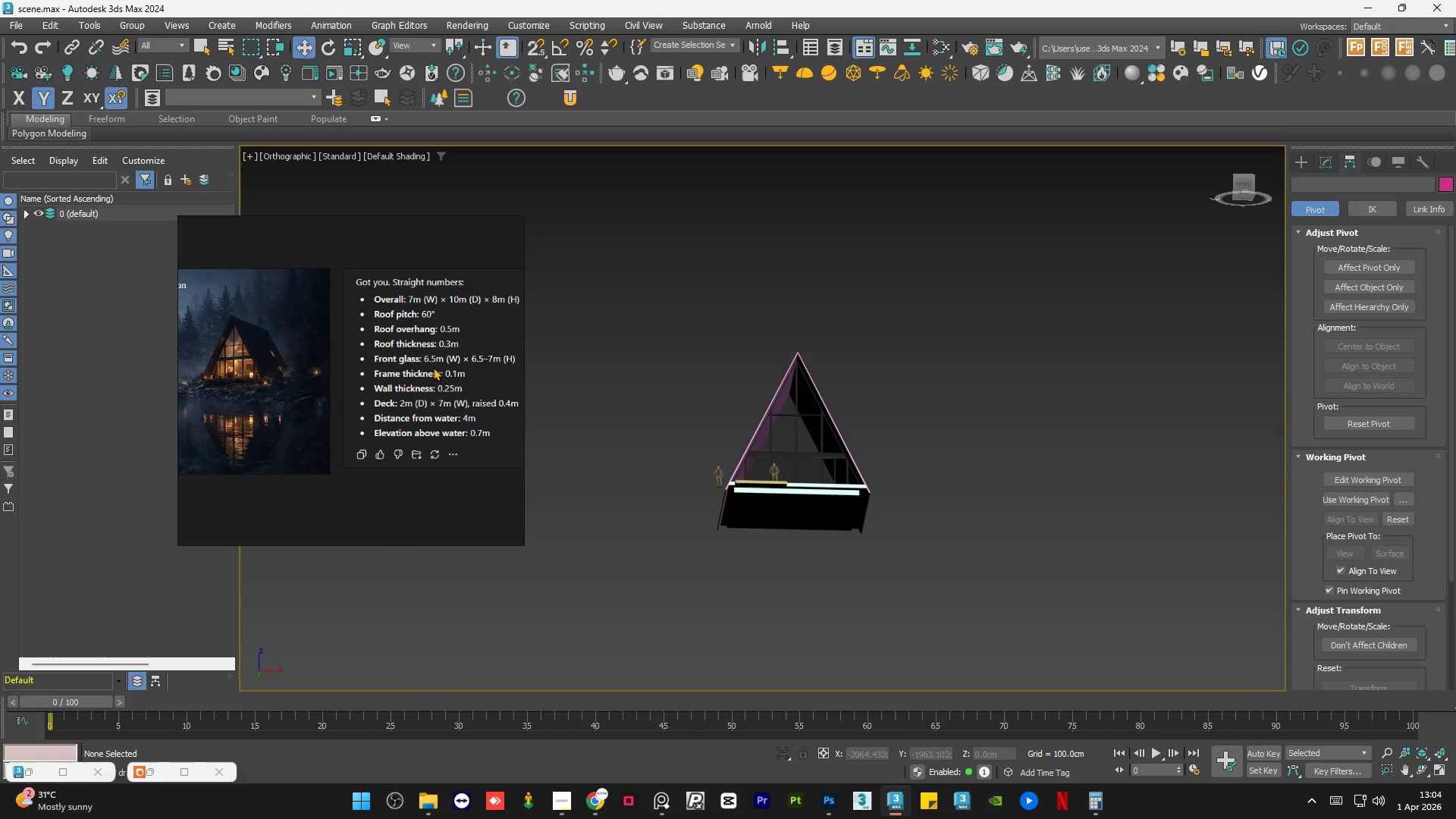 
key(Delete)
 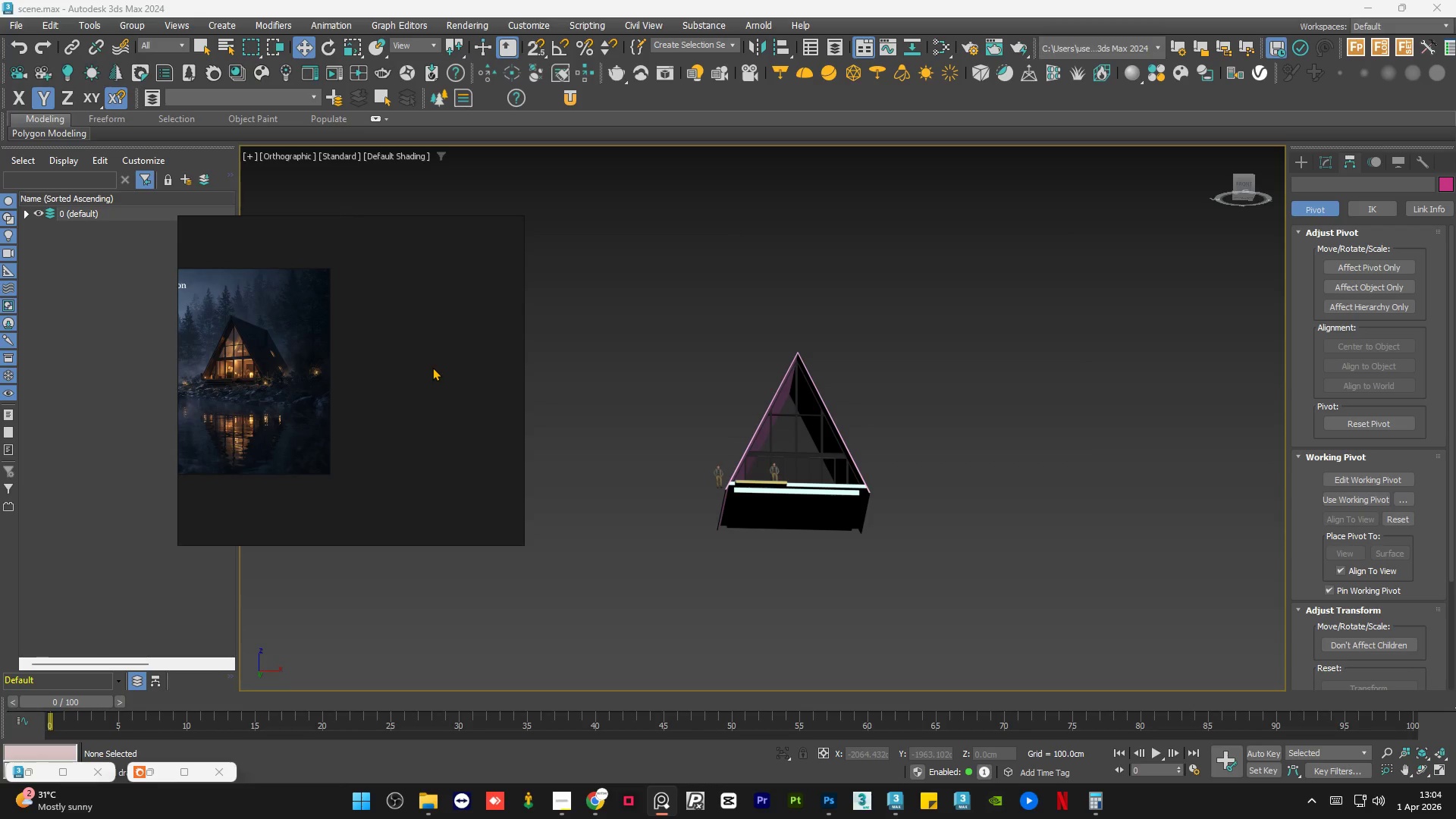 
left_click([432, 367])
 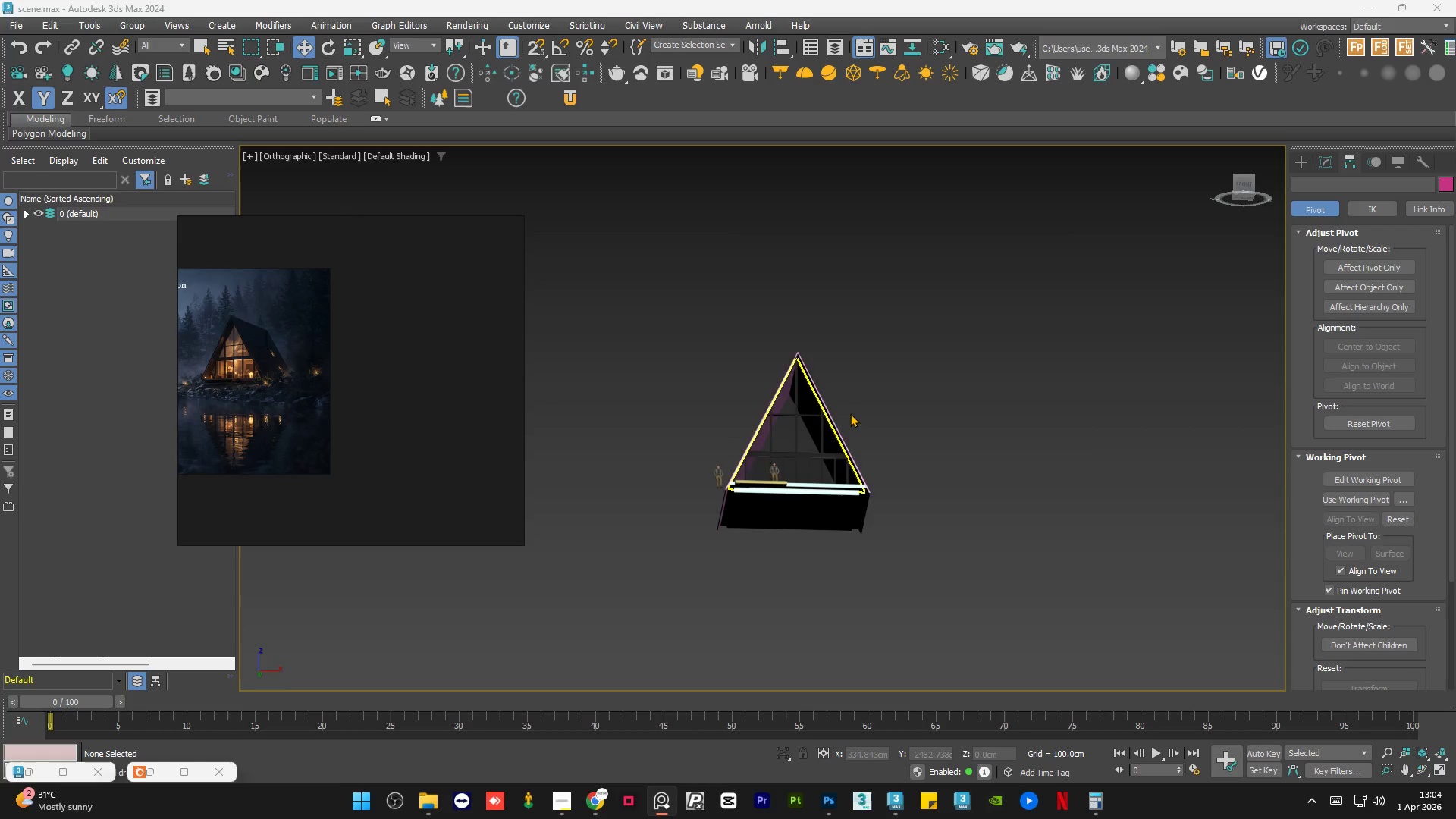 
left_click([912, 423])
 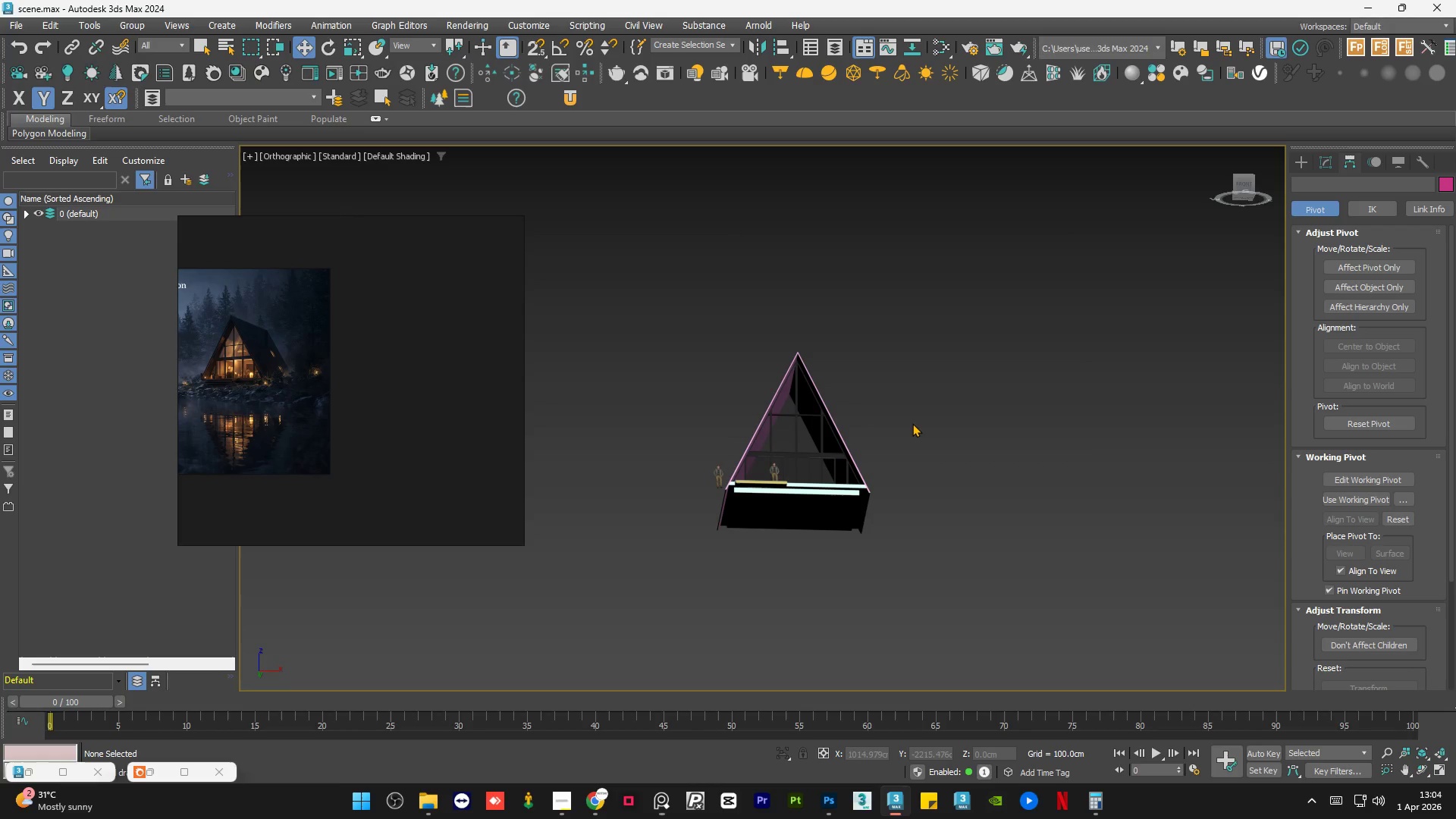 
key(Control+S)
 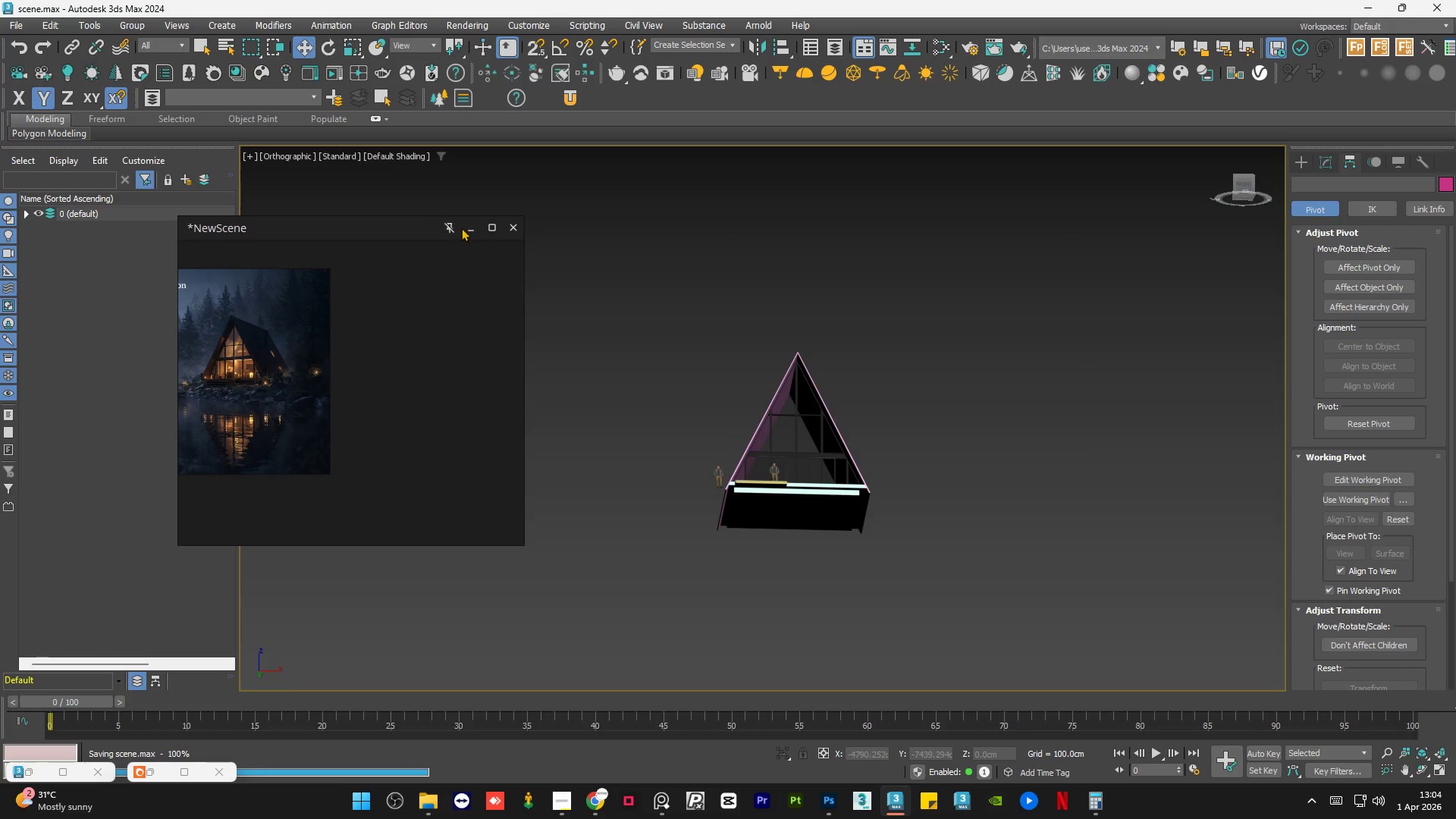 
left_click([468, 230])
 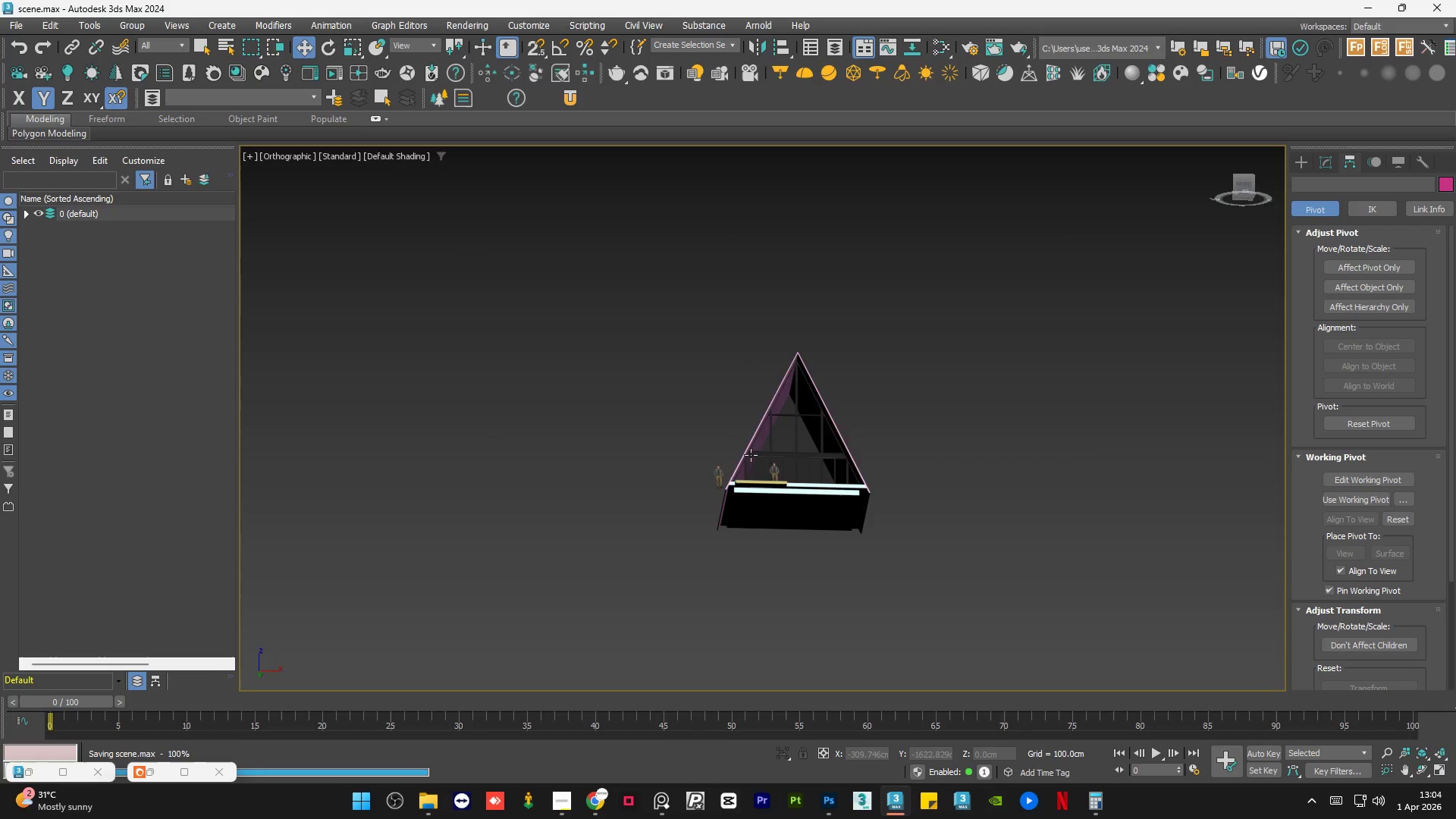 
hold_key(key=AltLeft, duration=1.0)
 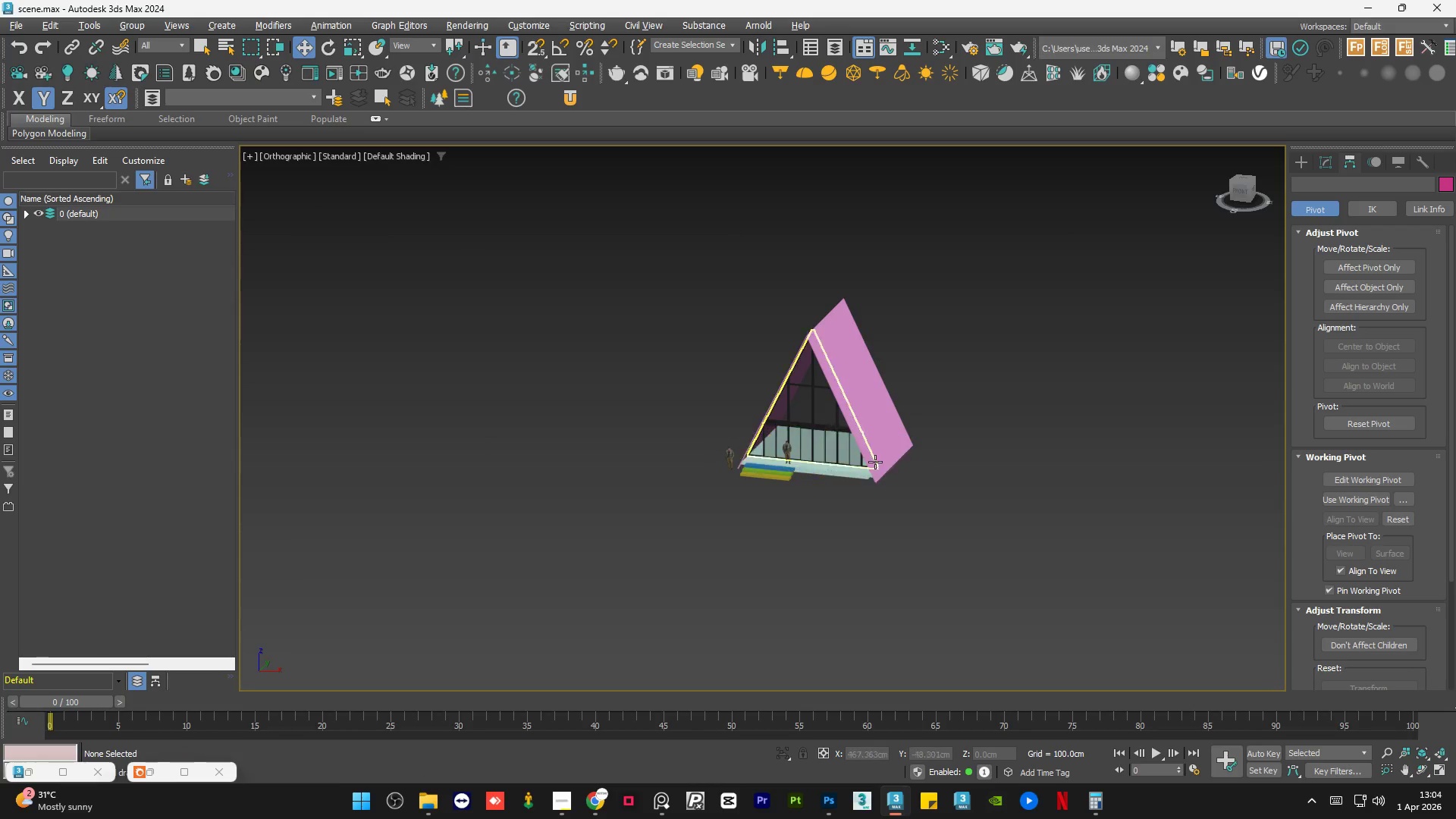 
scroll: coordinate [836, 504], scroll_direction: up, amount: 6.0
 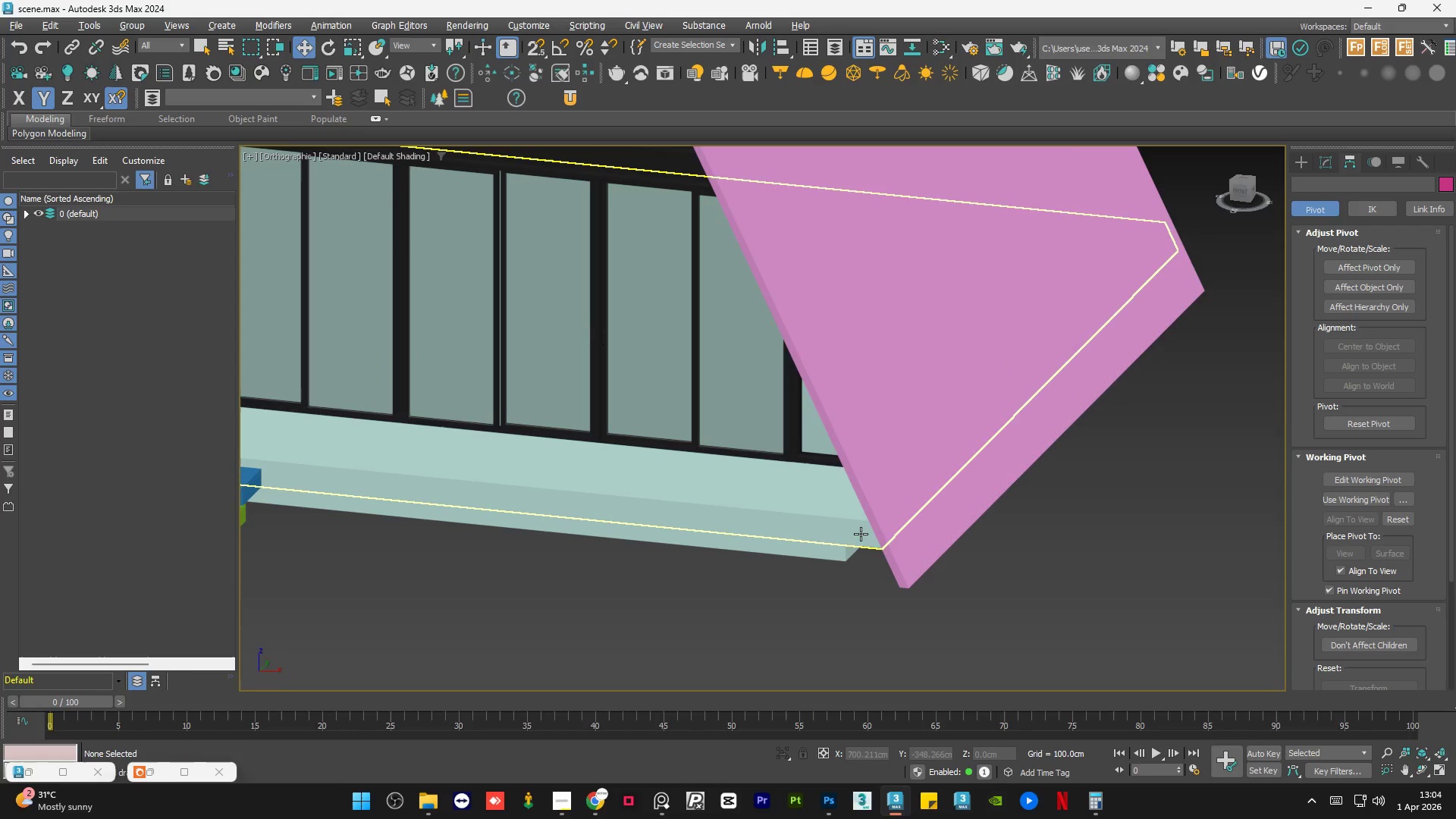 
scroll: coordinate [846, 559], scroll_direction: down, amount: 3.0
 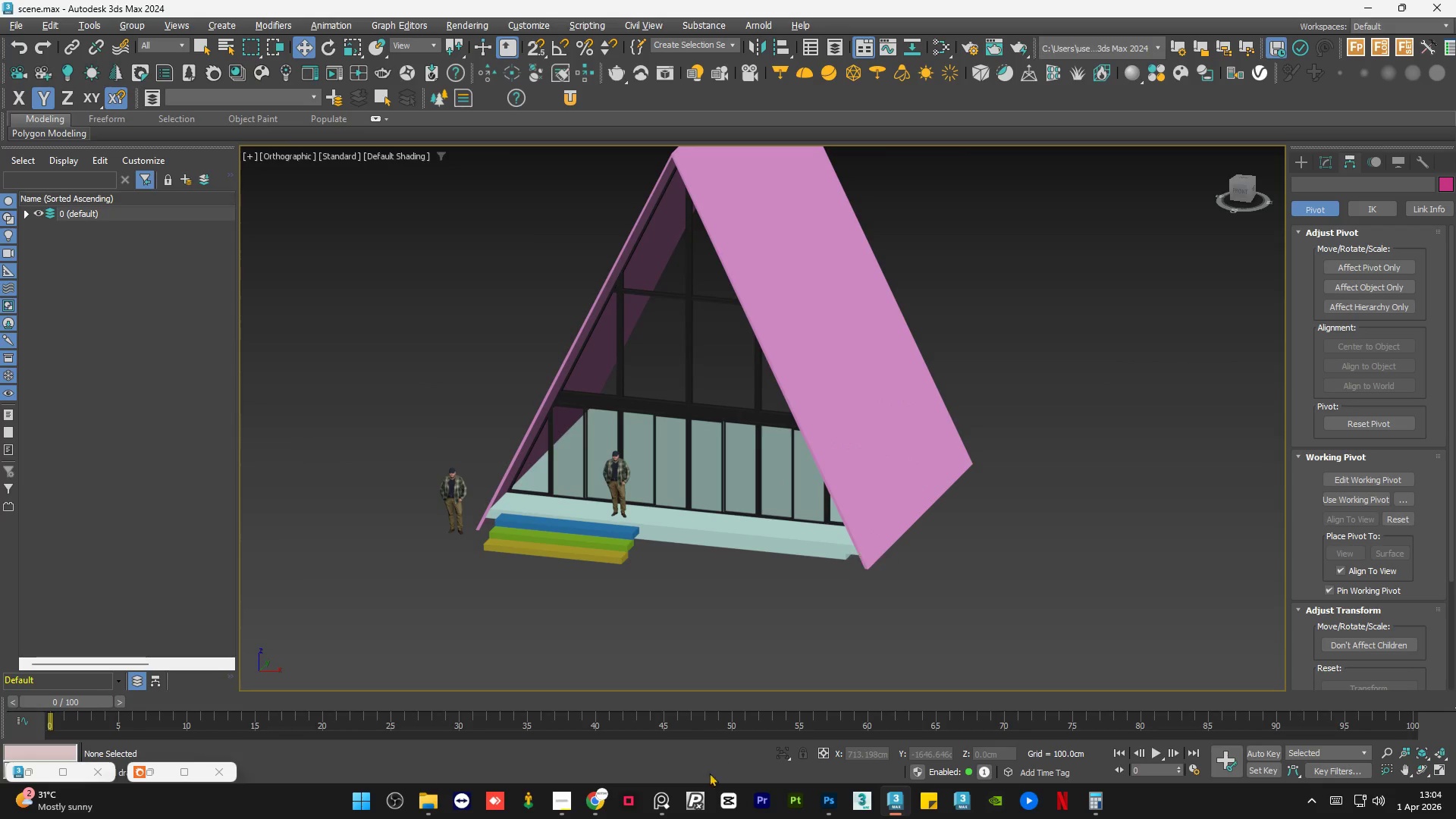 
left_click([659, 811])
 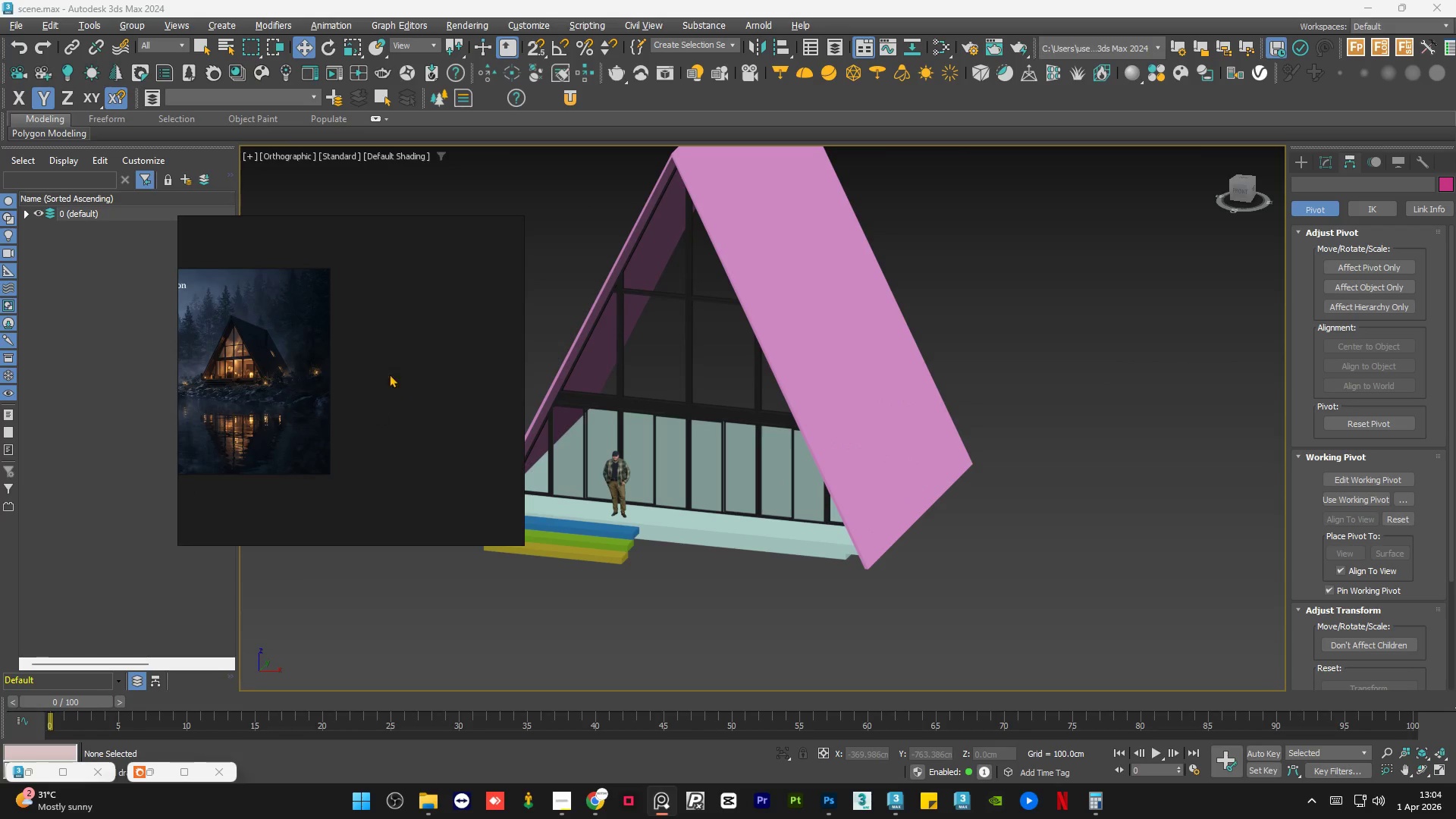 
scroll: coordinate [320, 263], scroll_direction: up, amount: 13.0
 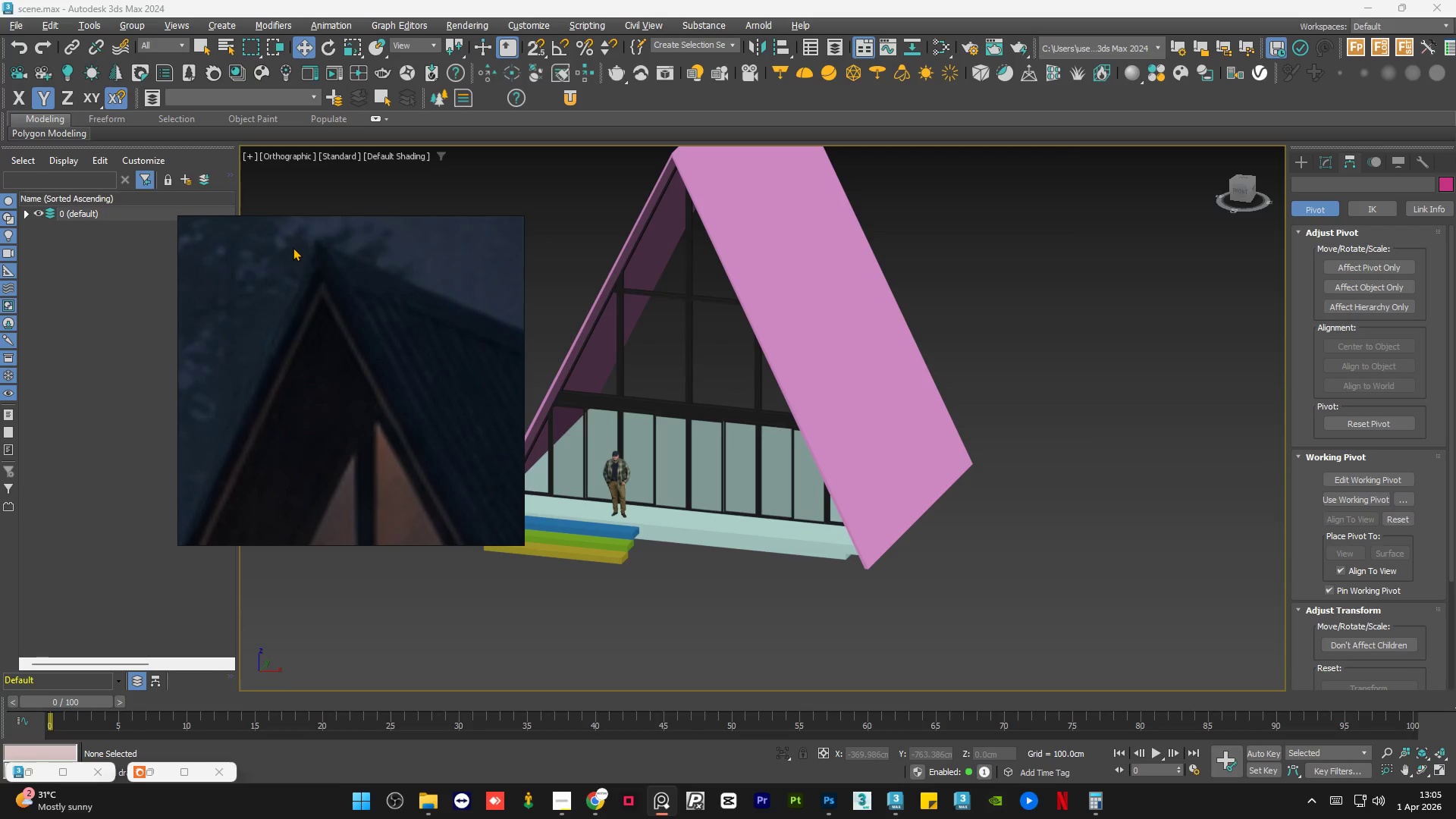 
wait(13.46)
 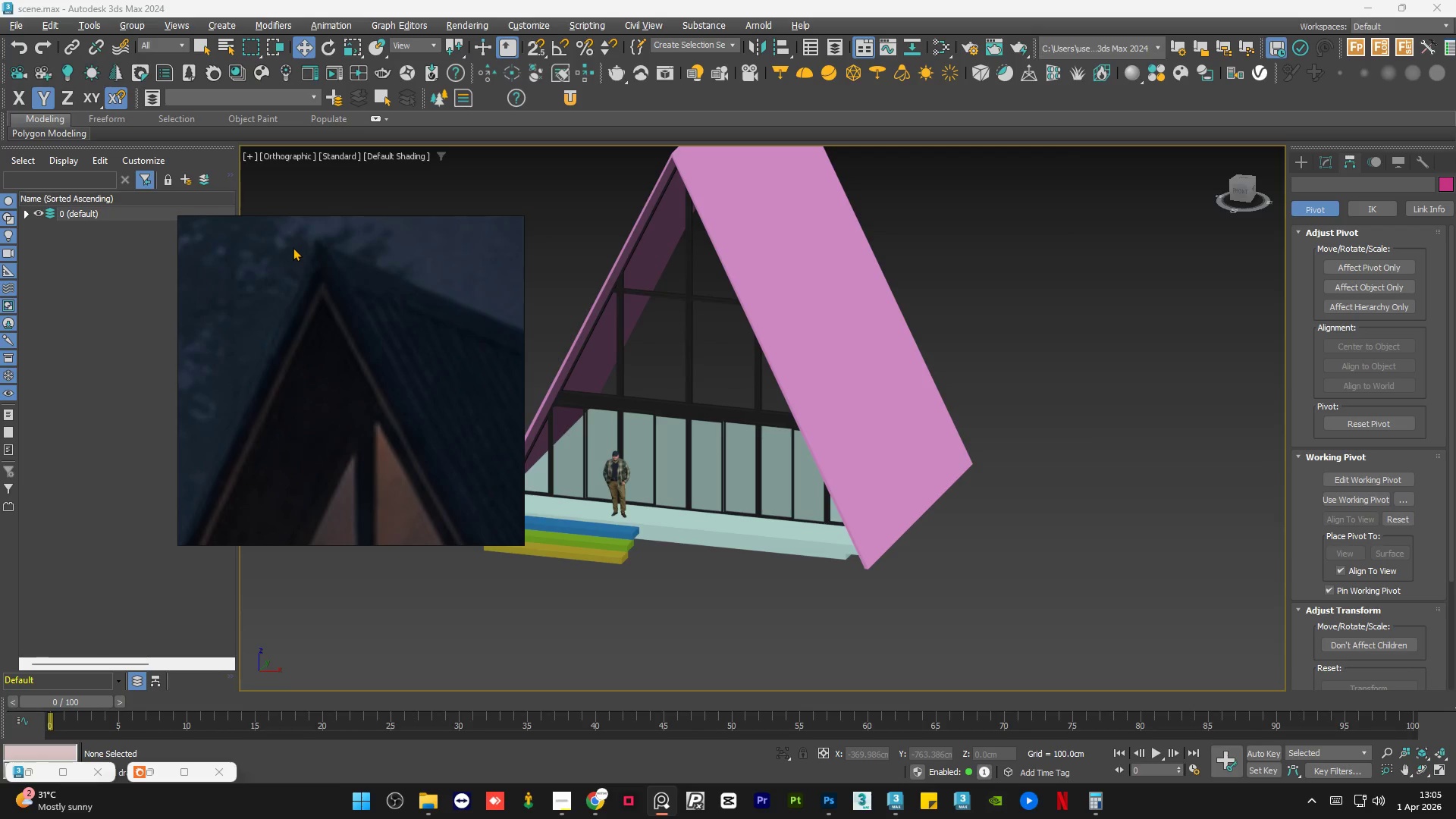 
scroll: coordinate [332, 254], scroll_direction: down, amount: 3.0
 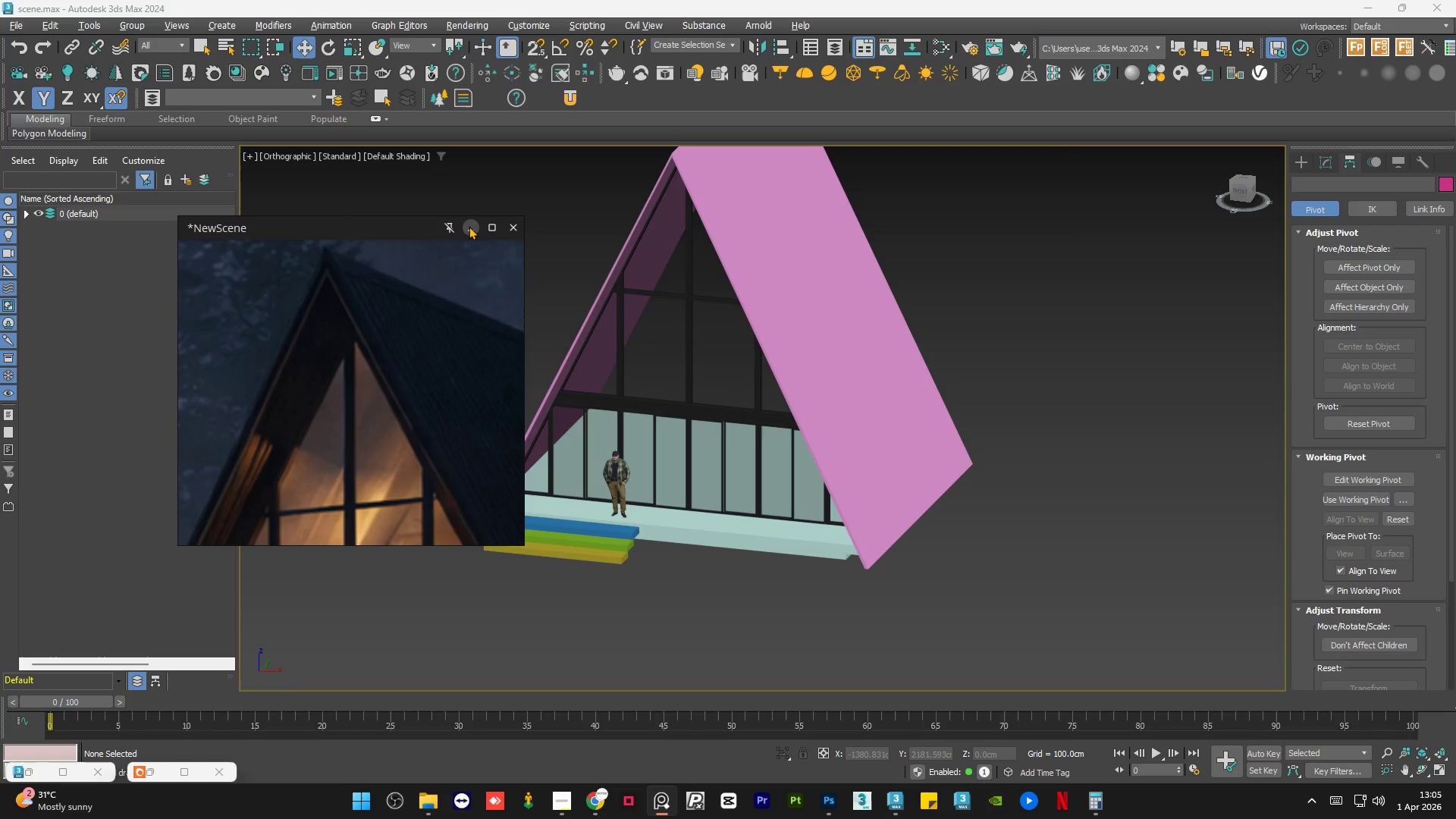 
left_click([469, 226])
 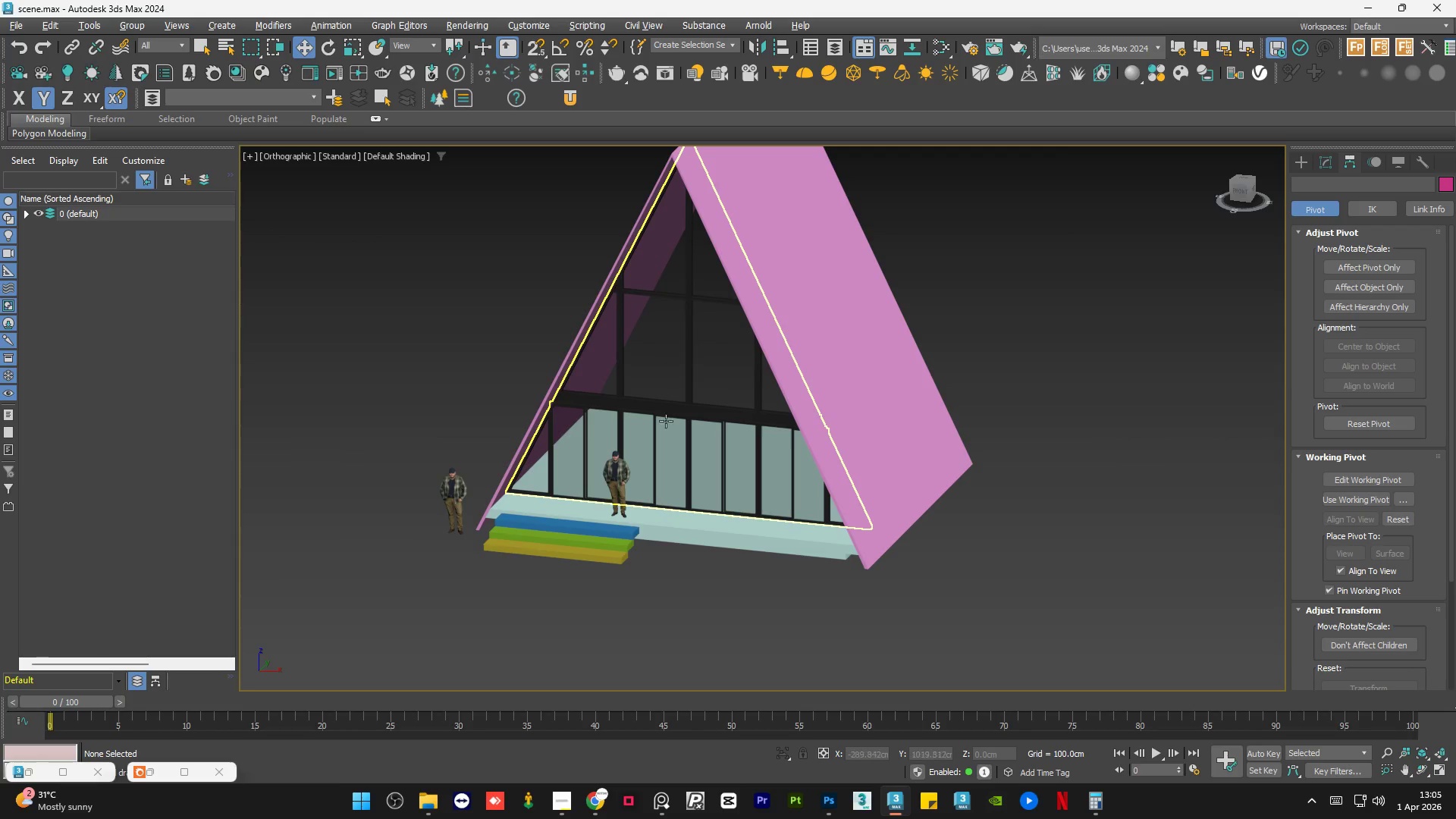 
scroll: coordinate [661, 469], scroll_direction: down, amount: 1.0
 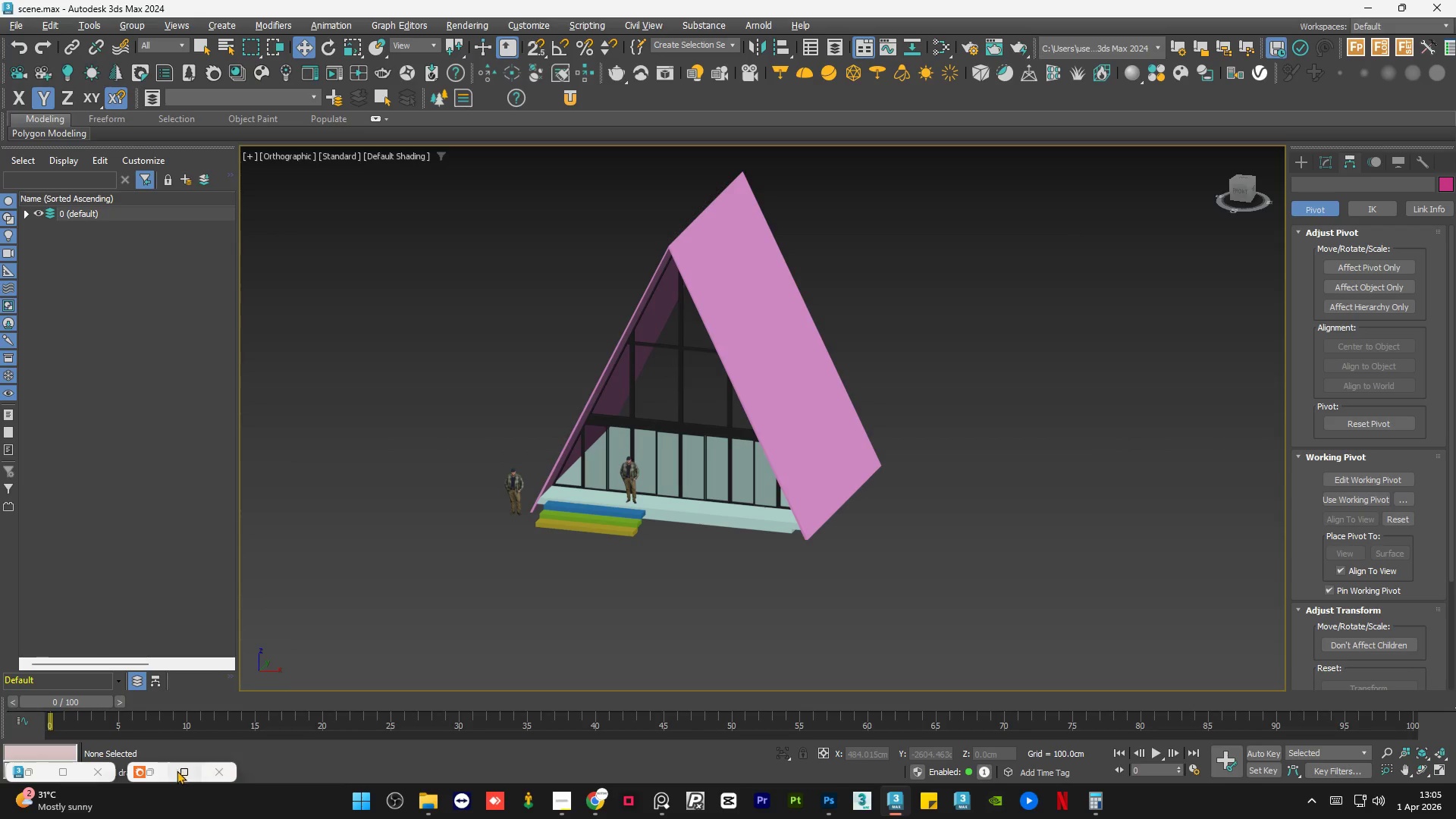 
left_click([157, 774])
 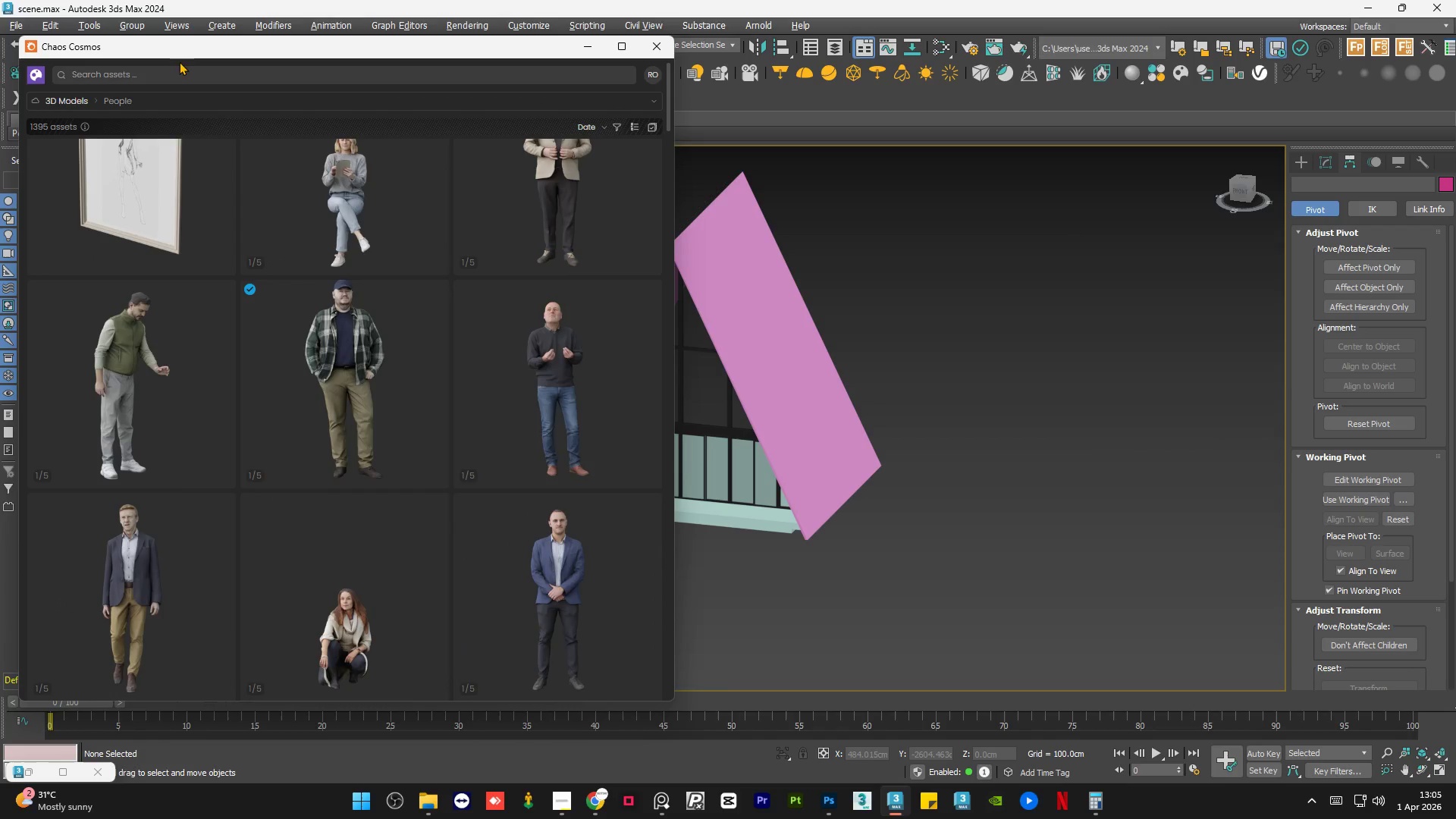 
left_click([180, 72])
 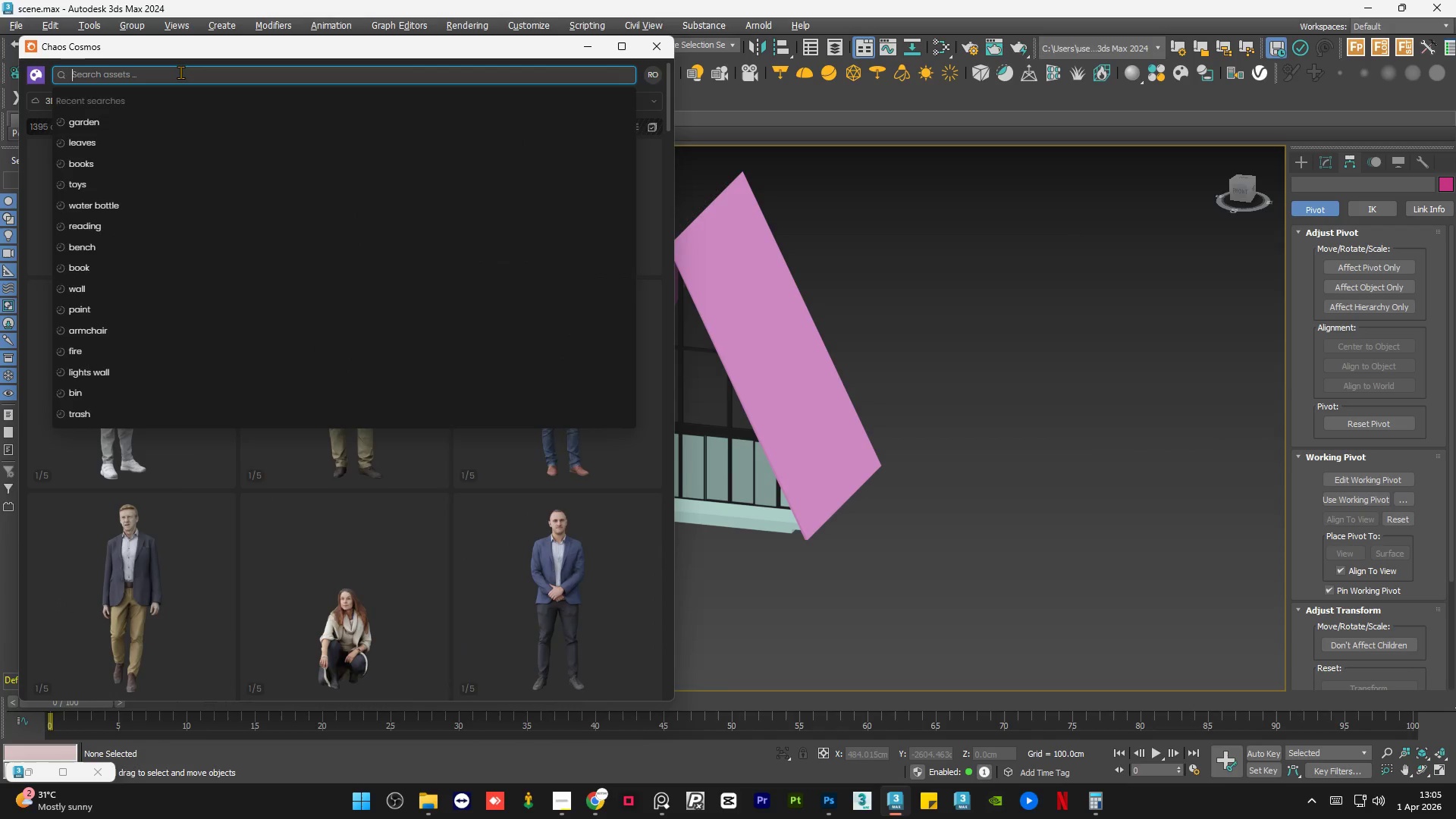 
type(roof)
 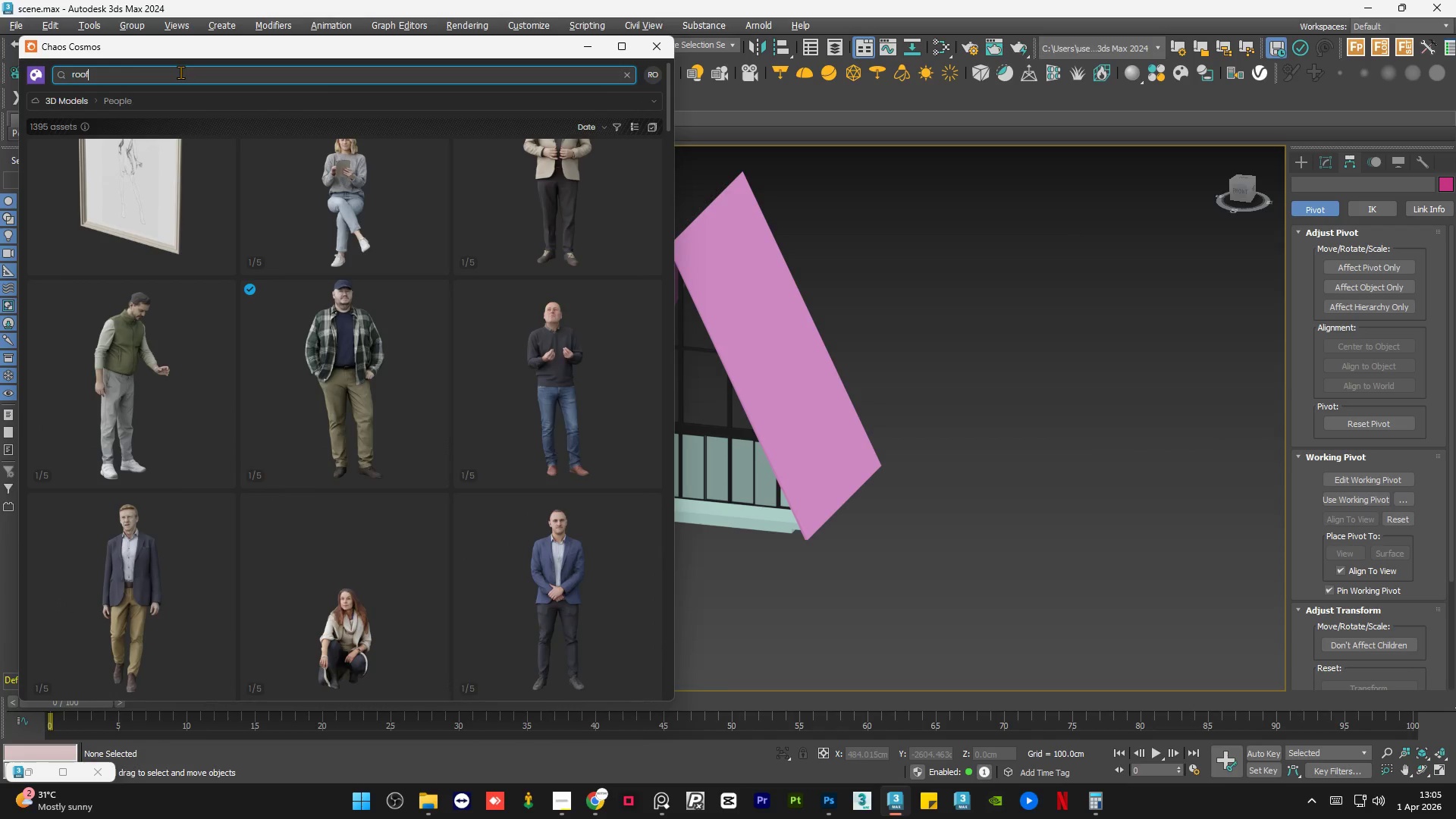 
key(Enter)
 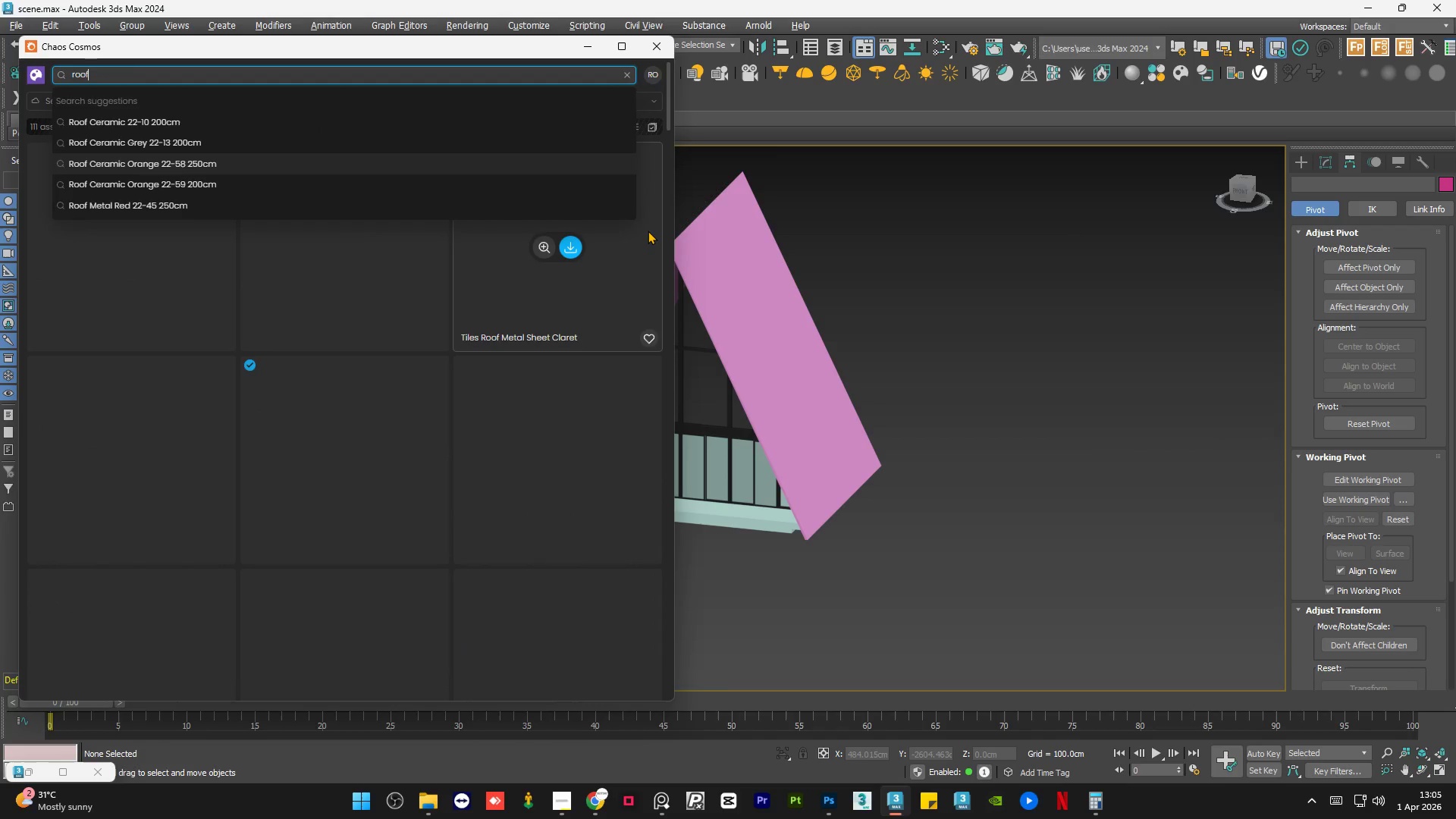 
left_click([634, 243])
 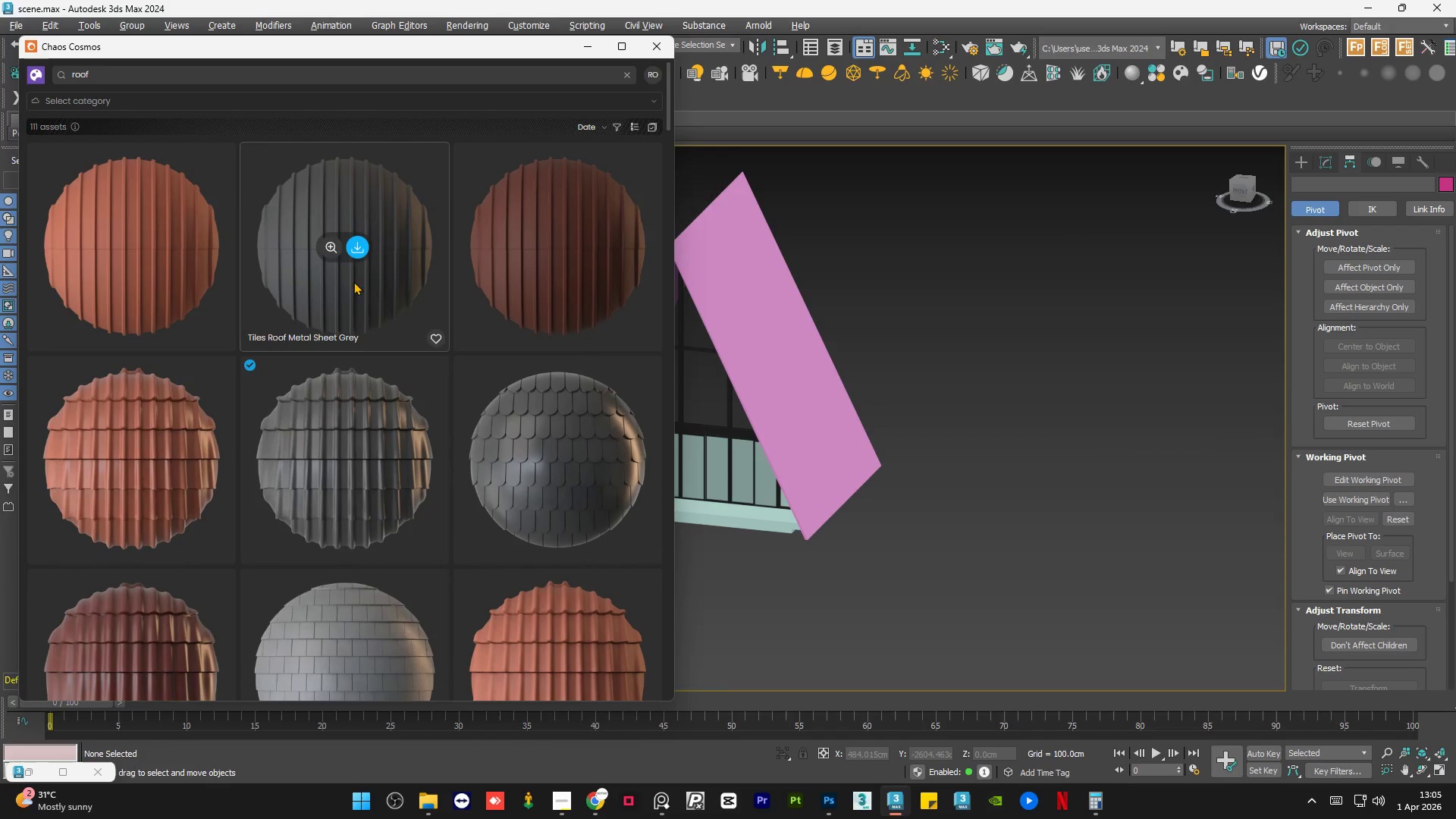 
scroll: coordinate [420, 303], scroll_direction: down, amount: 9.0
 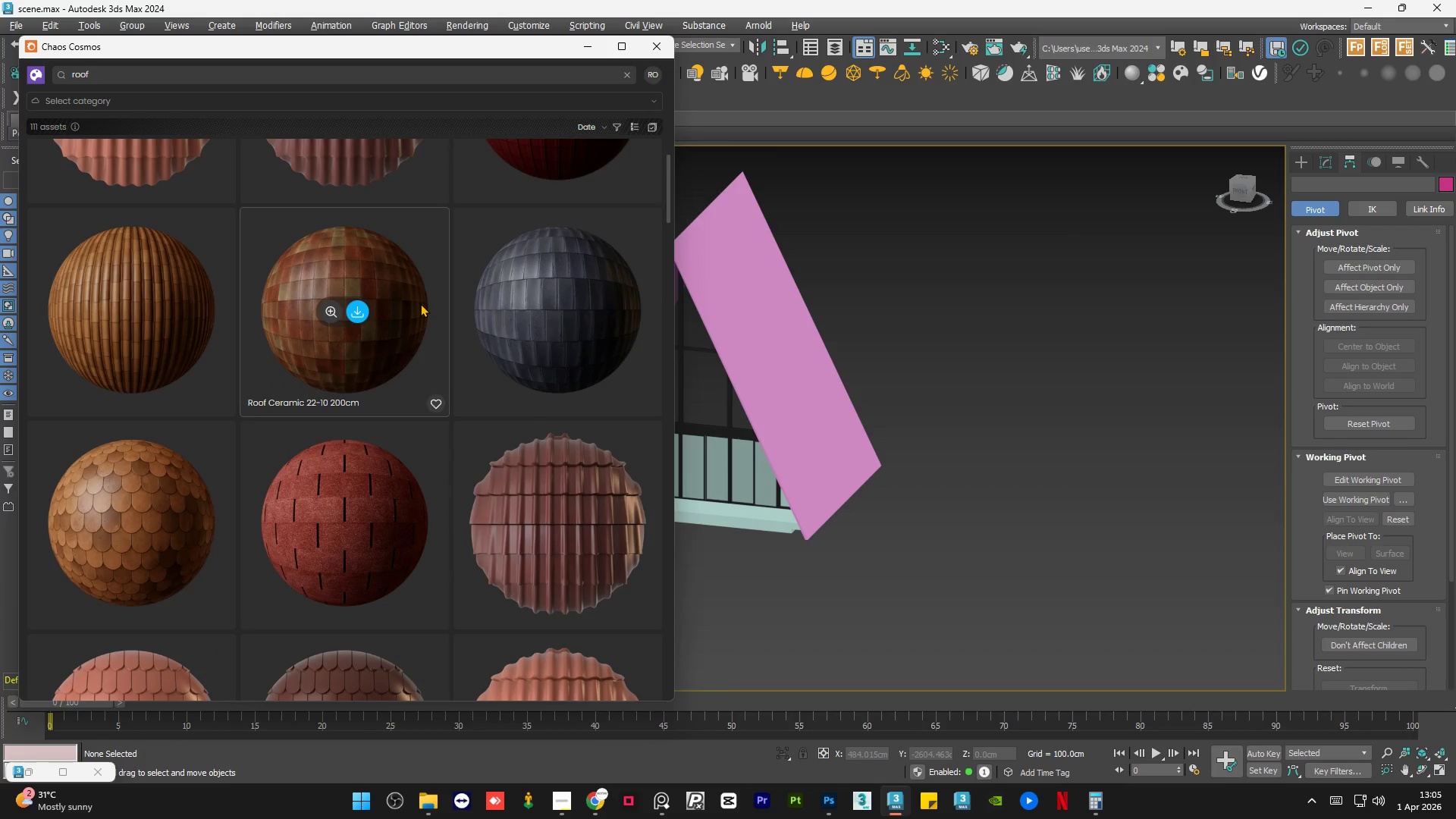 
scroll: coordinate [420, 303], scroll_direction: up, amount: 1.0
 